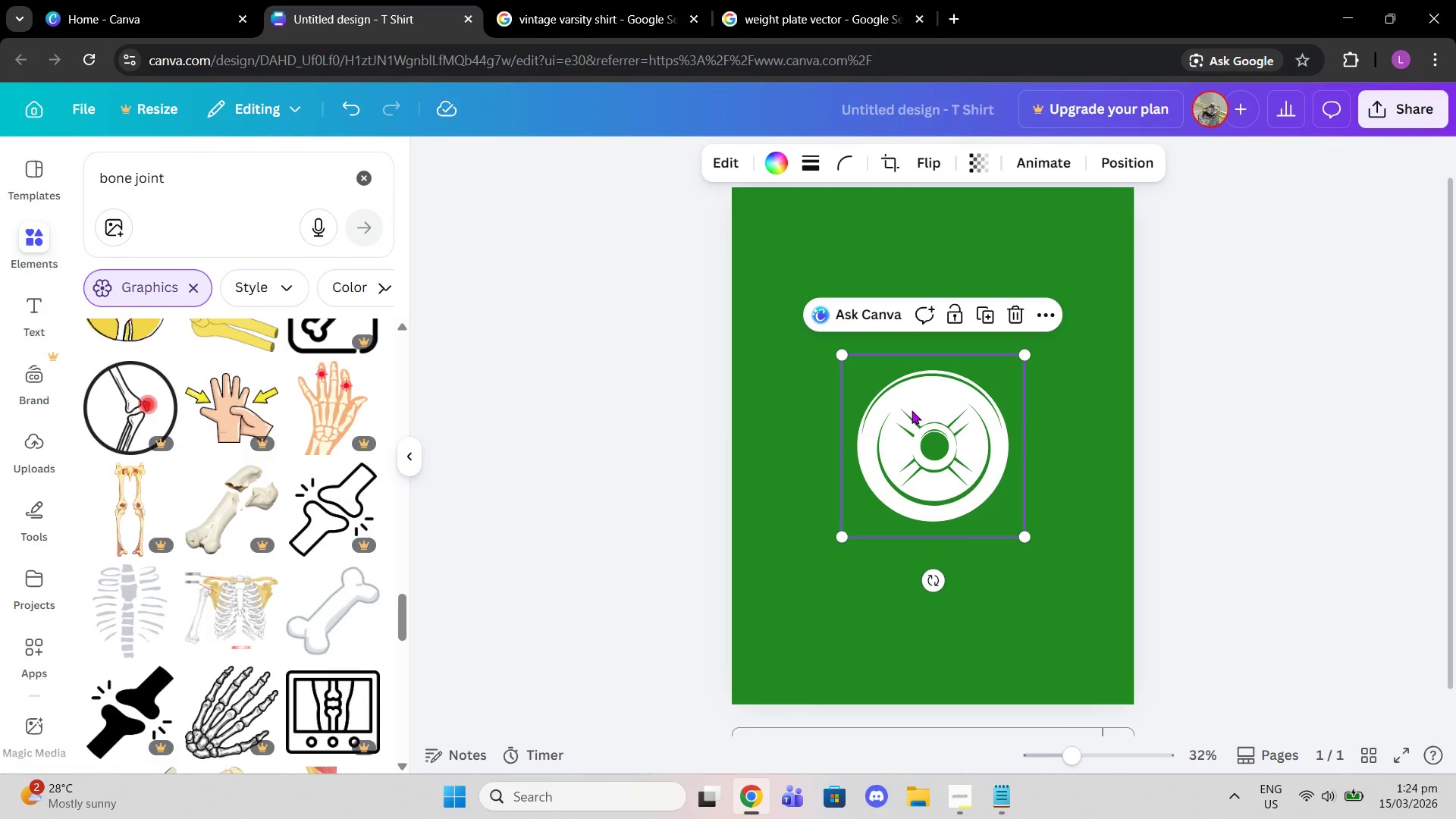 
left_click([605, 0])
 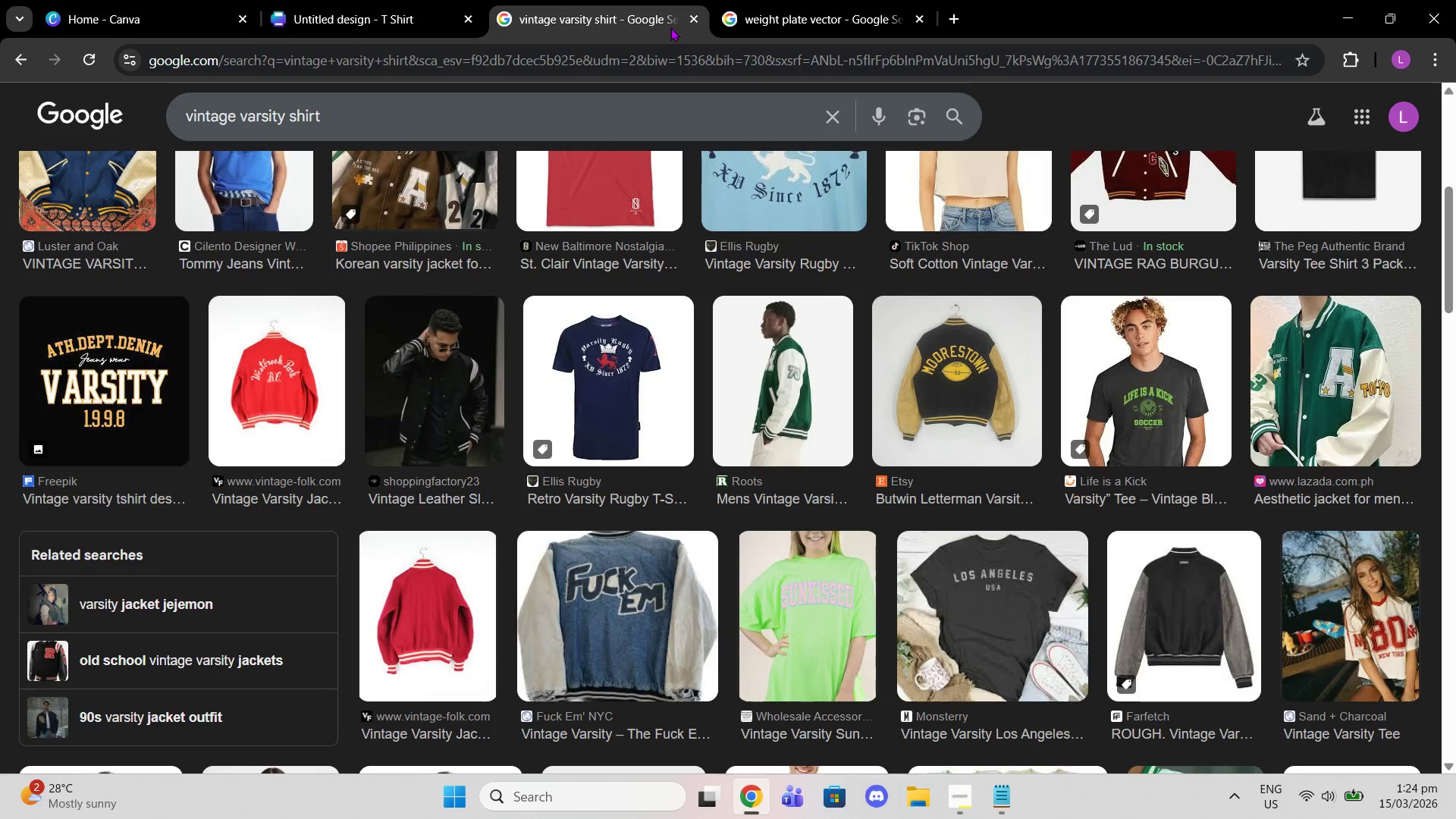 
left_click([747, 0])
 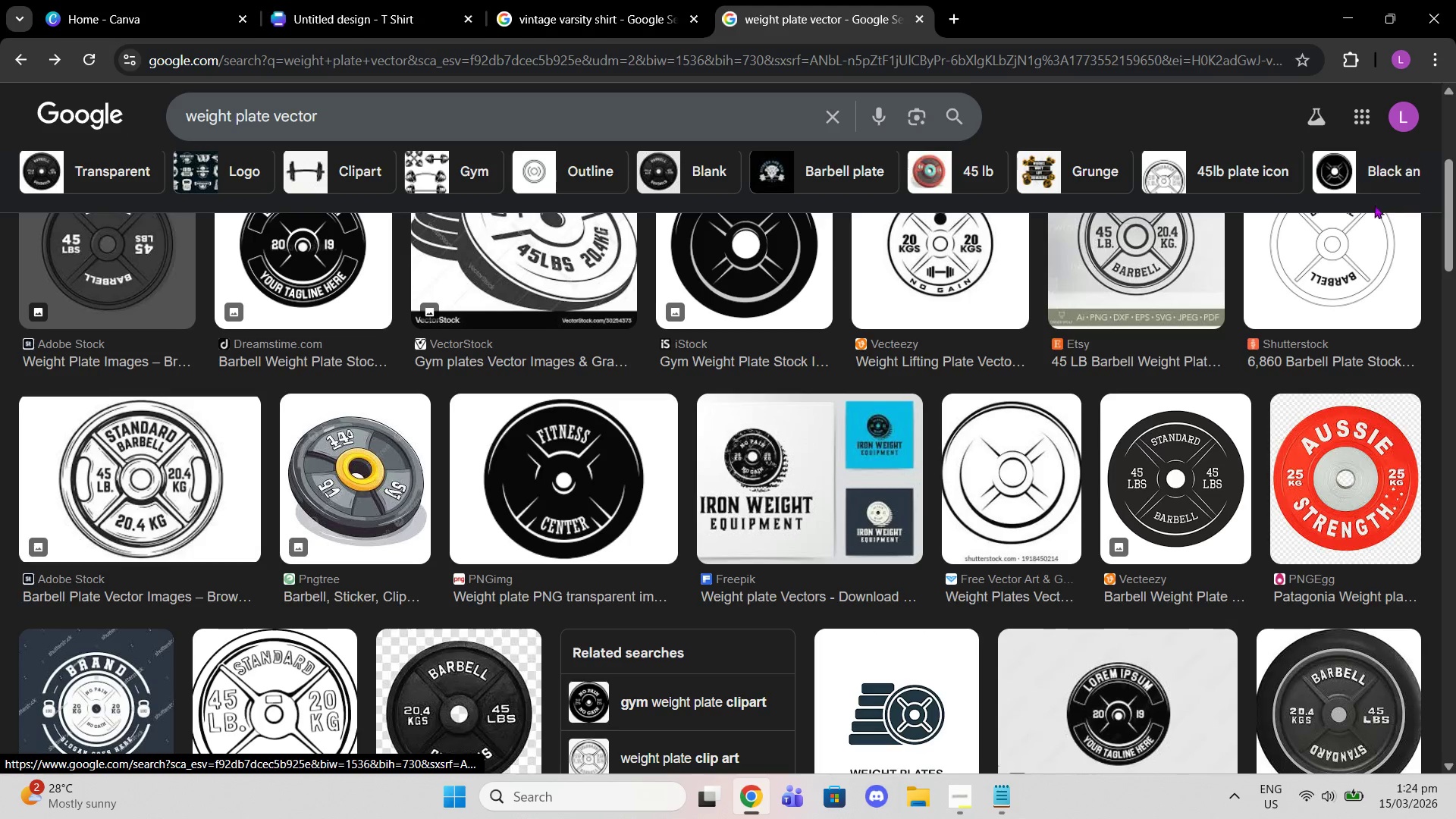 
scroll: coordinate [754, 472], scroll_direction: down, amount: 8.0
 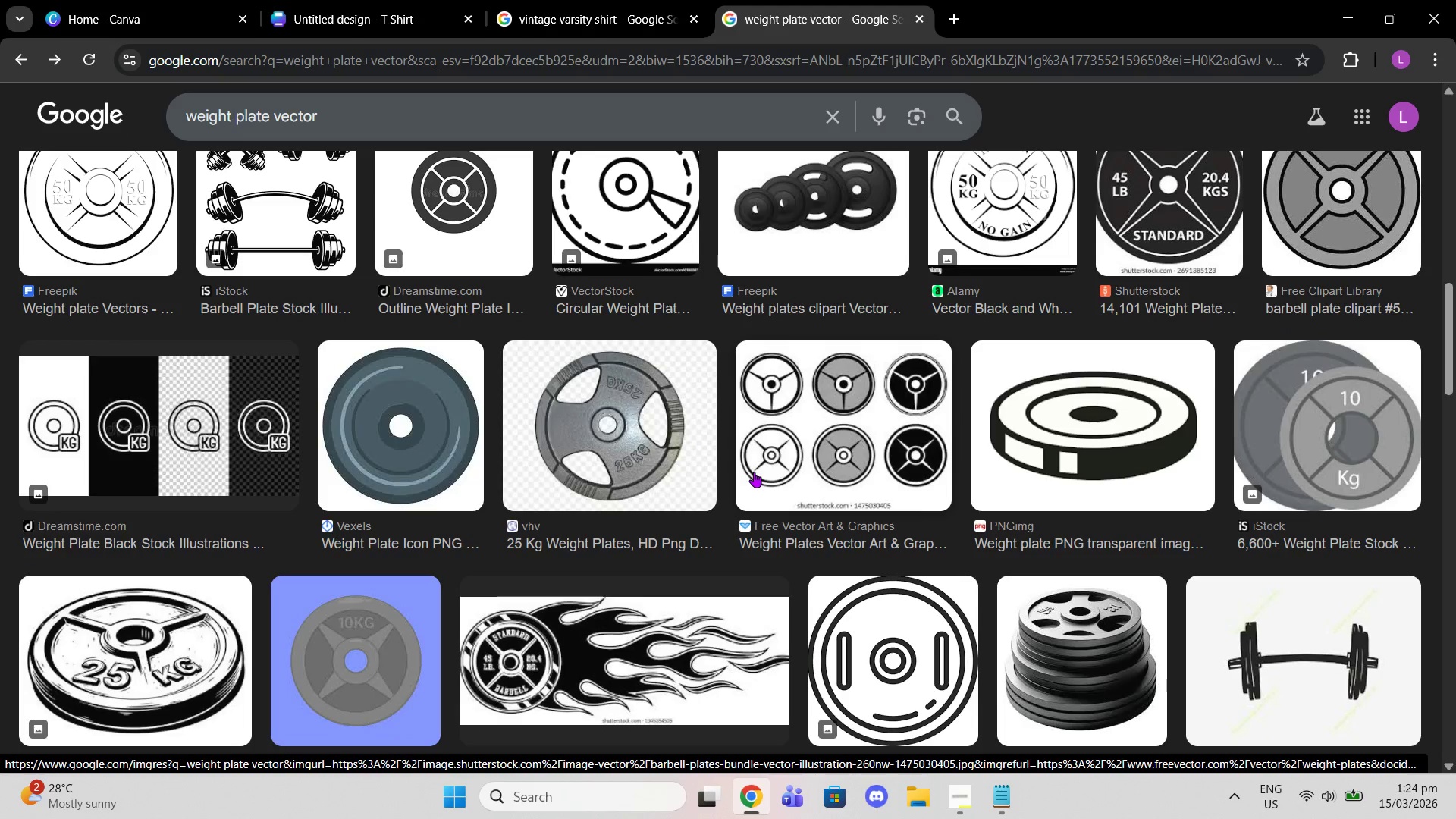 
scroll: coordinate [754, 472], scroll_direction: up, amount: 2.0
 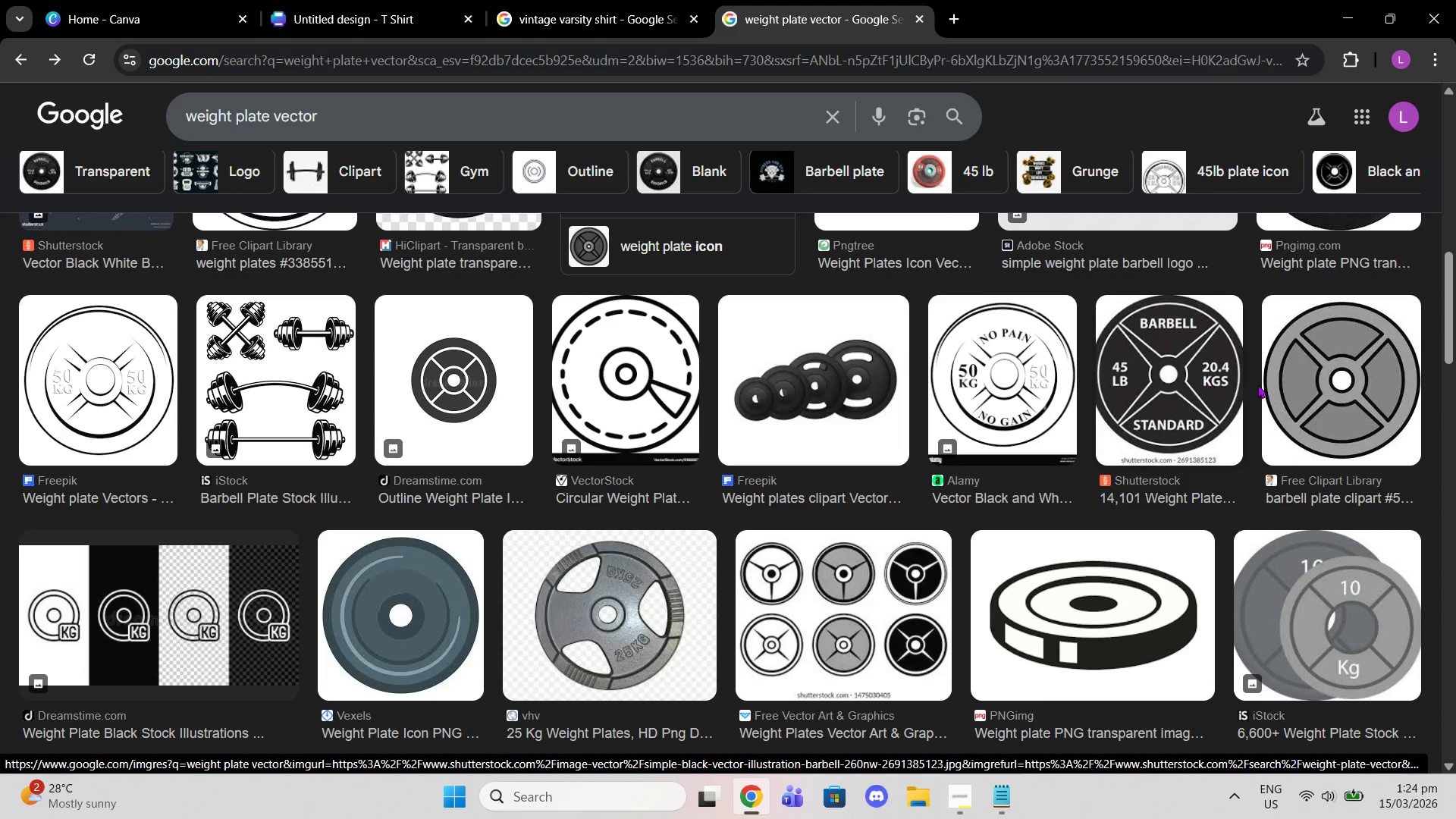 
left_click([1324, 384])
 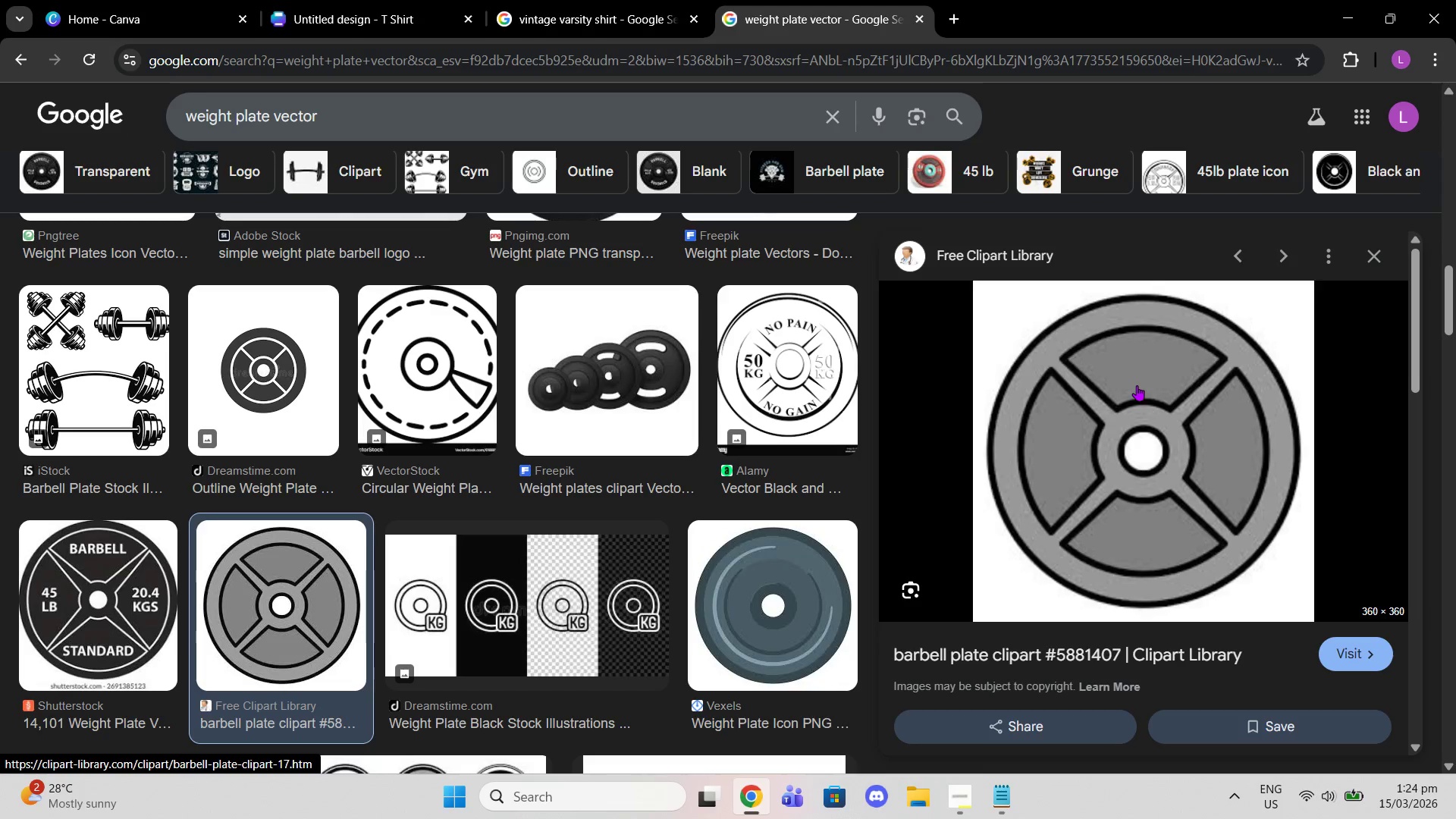 
right_click([1137, 385])
 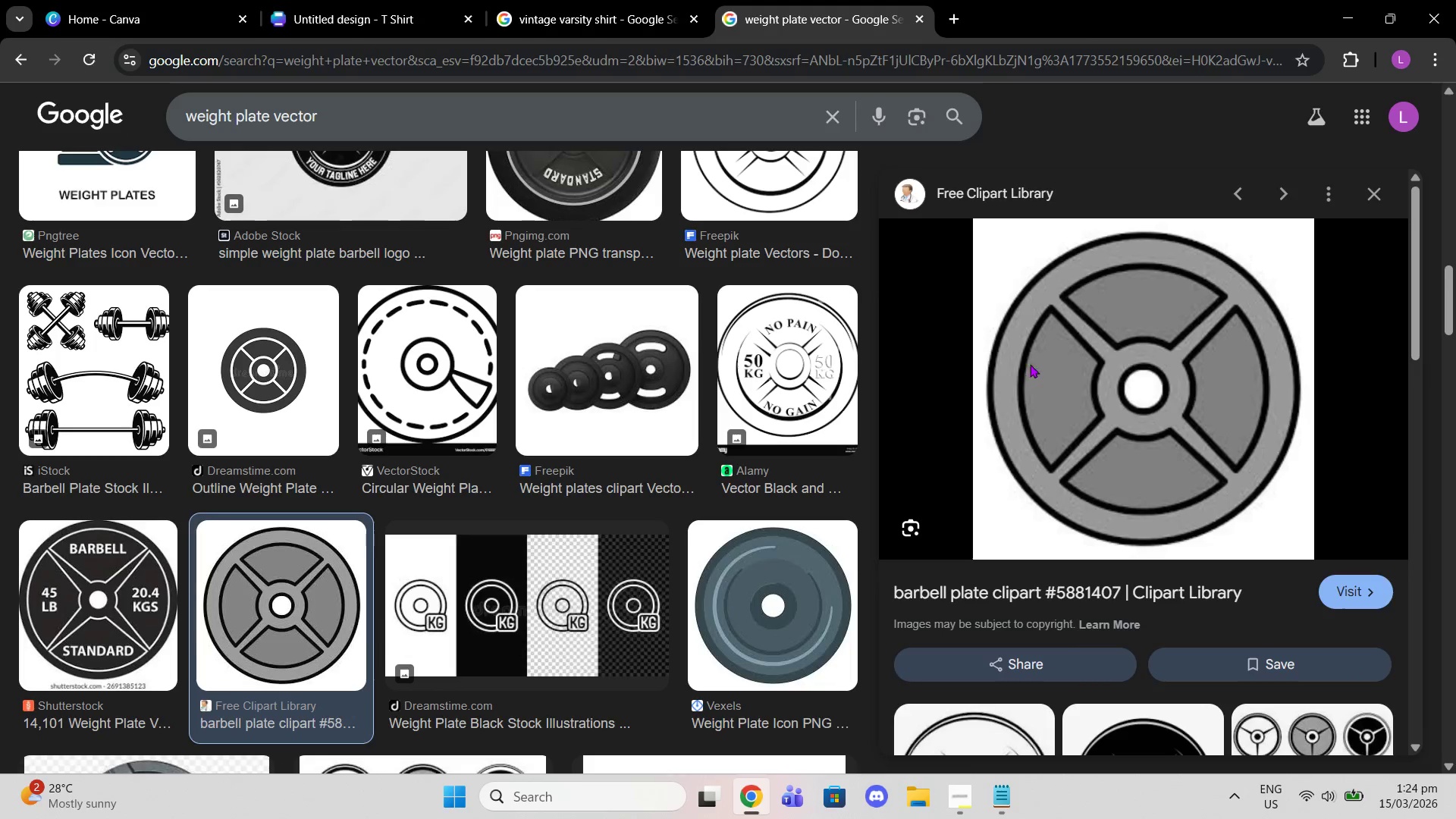 
scroll: coordinate [1034, 402], scroll_direction: down, amount: 3.0
 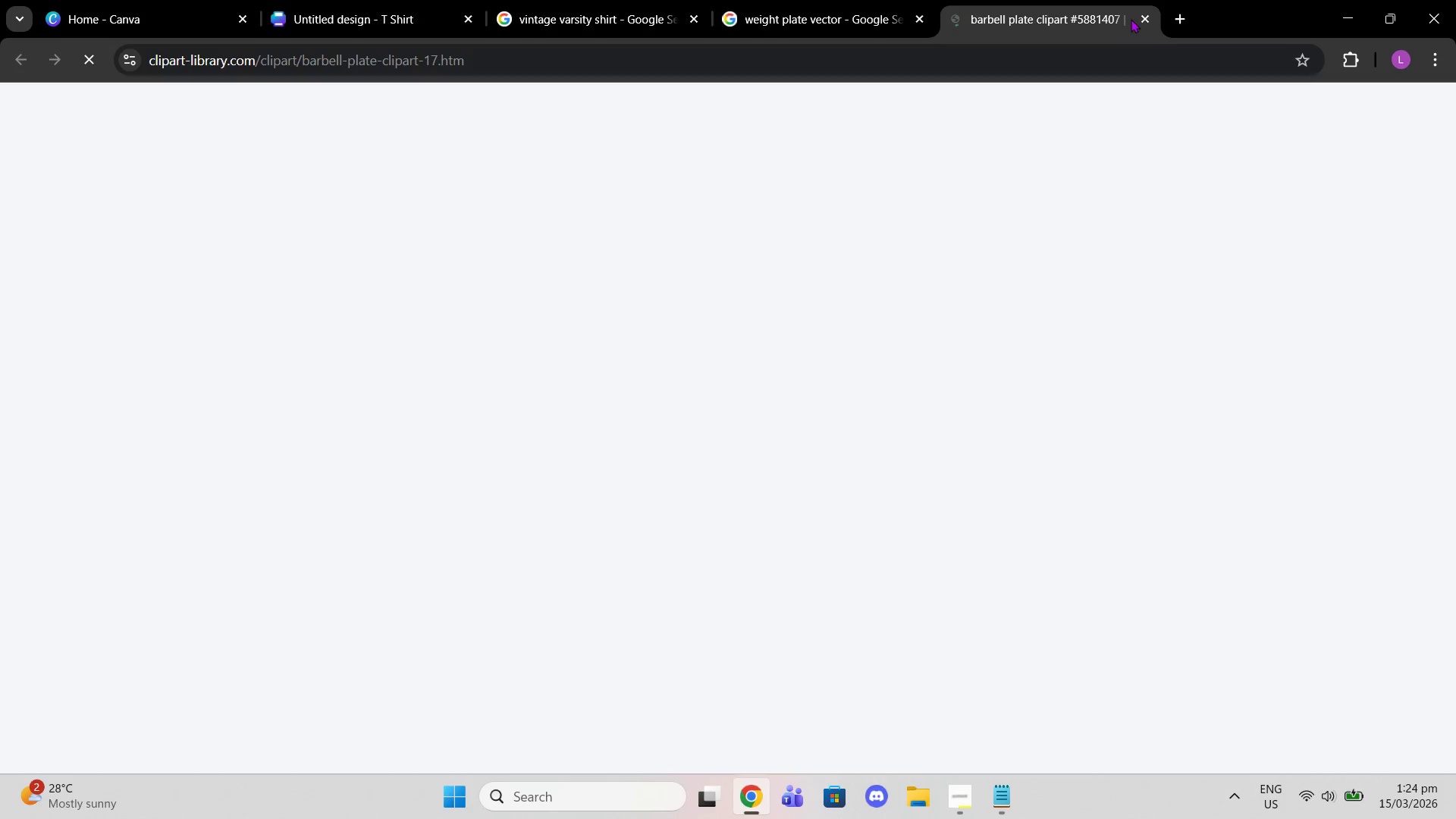 
left_click([1133, 19])
 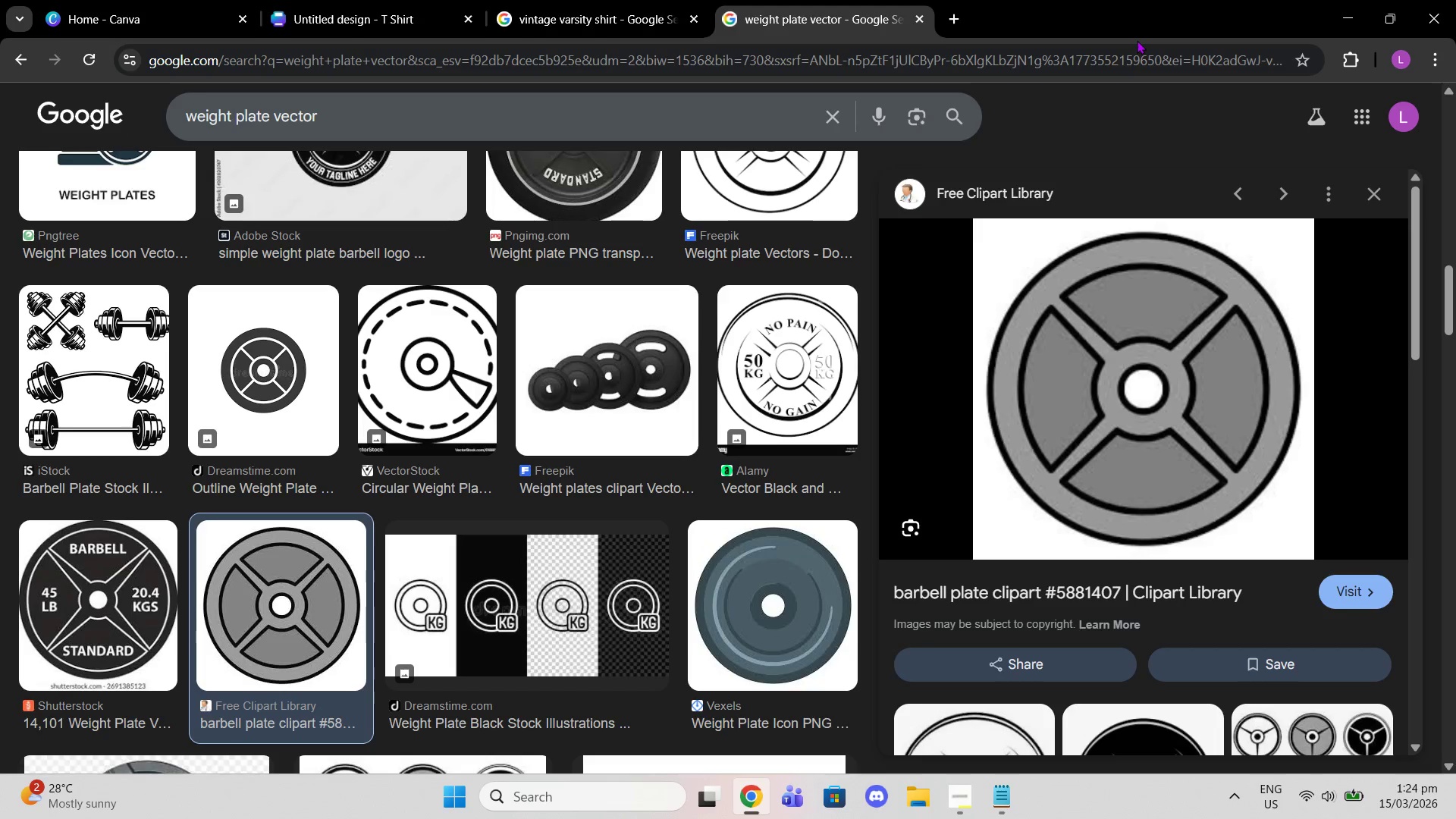 
scroll: coordinate [1147, 361], scroll_direction: down, amount: 4.0
 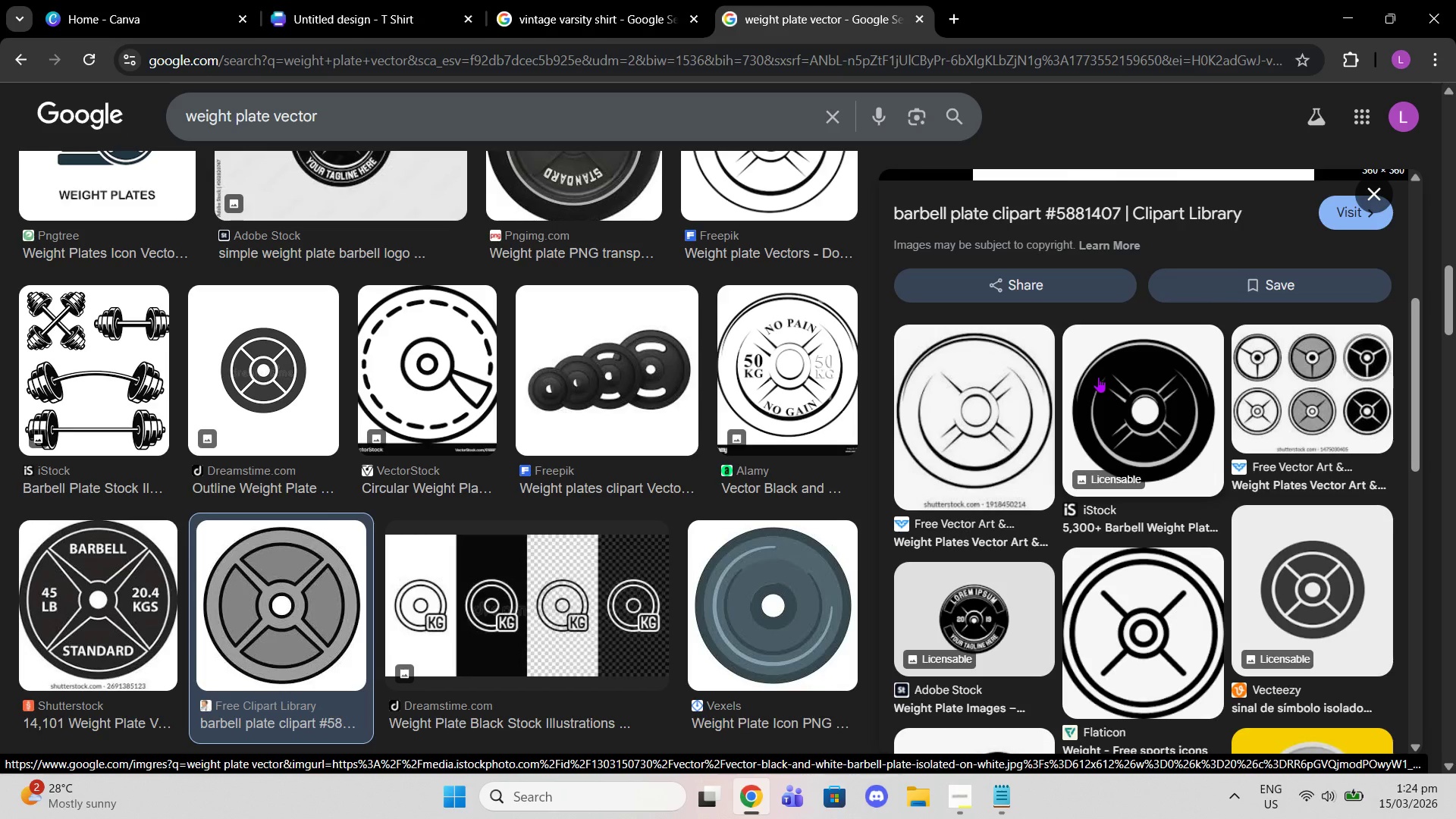 
left_click([976, 419])
 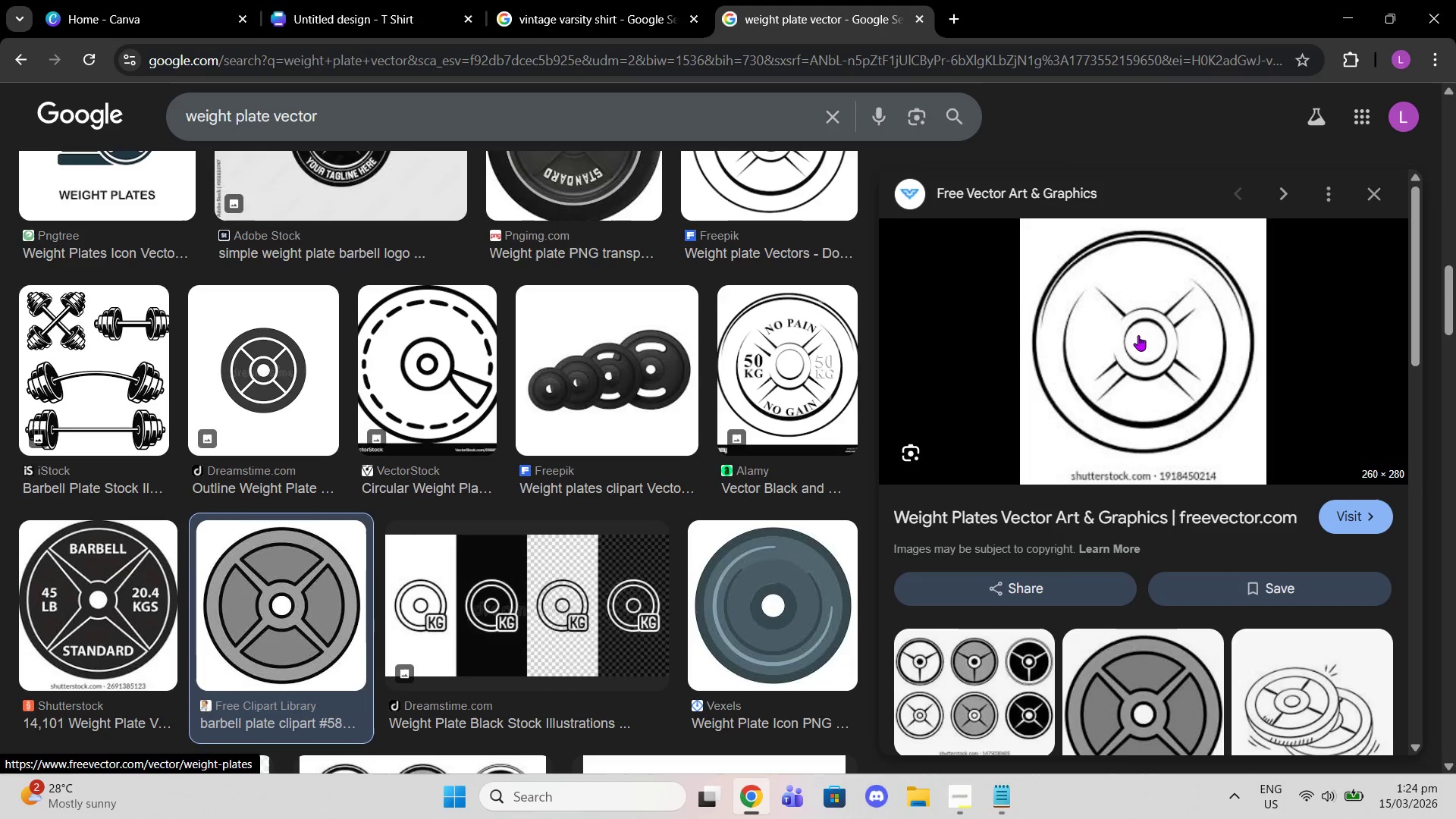 
right_click([1140, 335])
 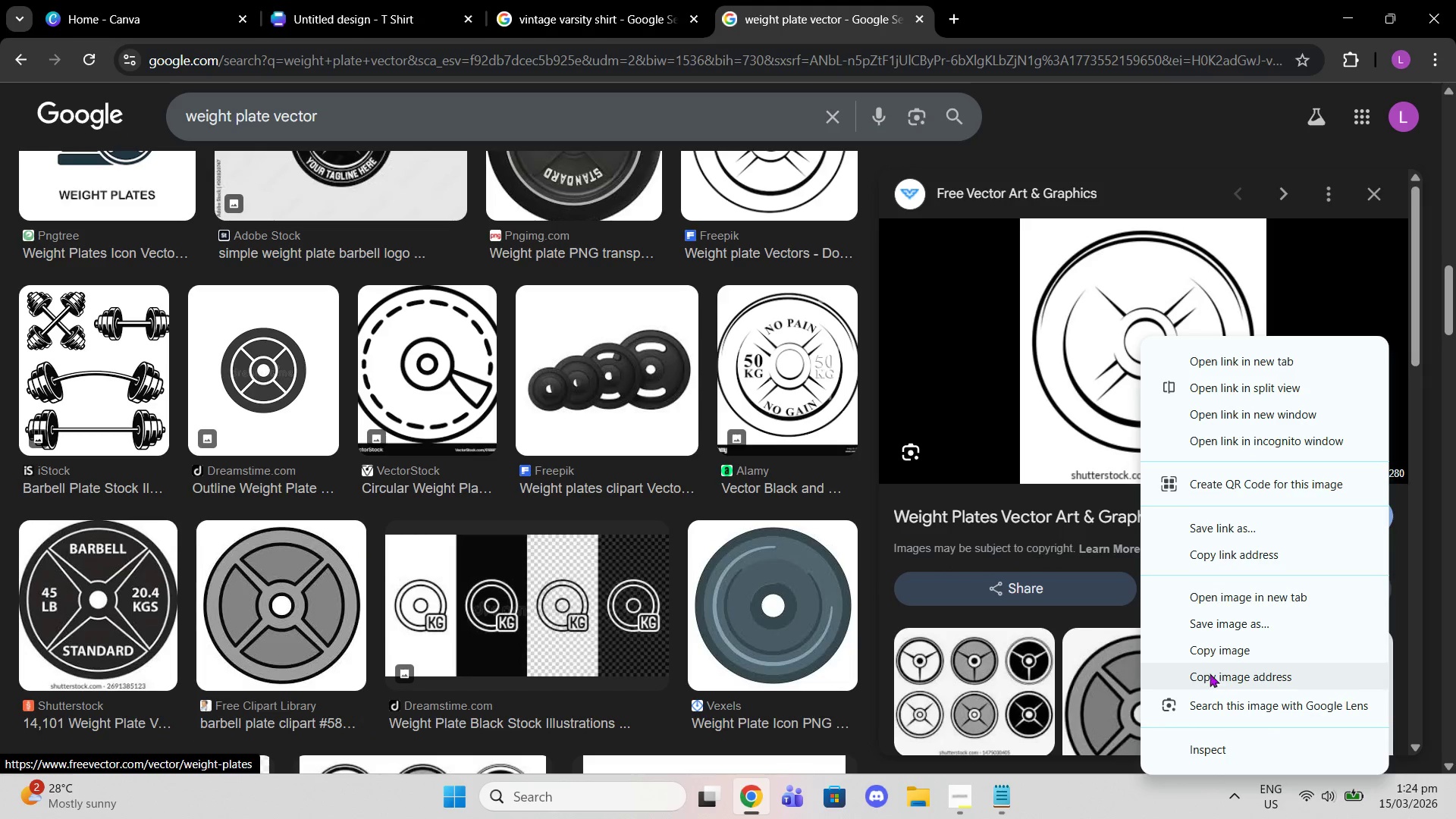 
left_click([1210, 653])
 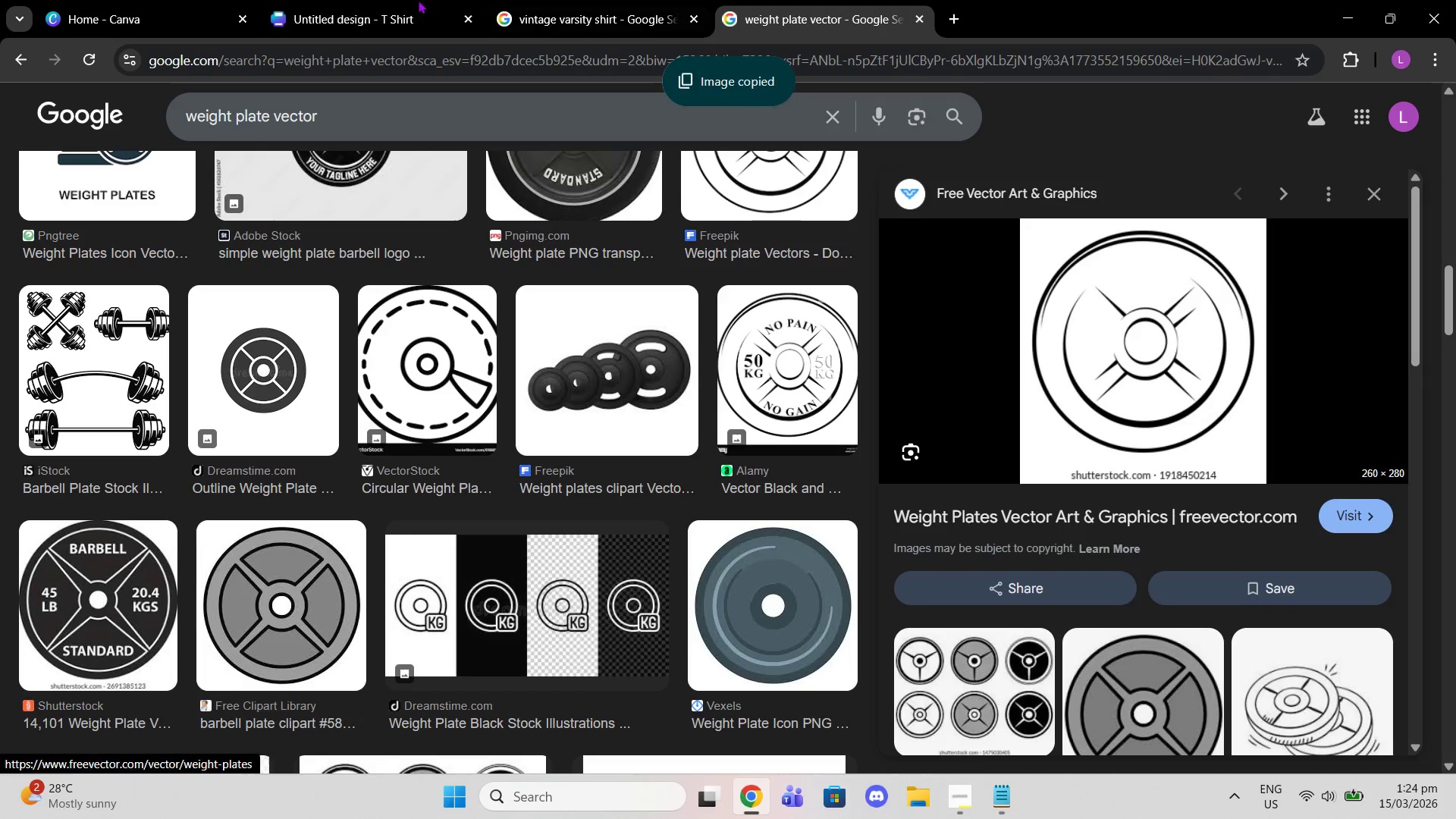 
left_click([415, 0])
 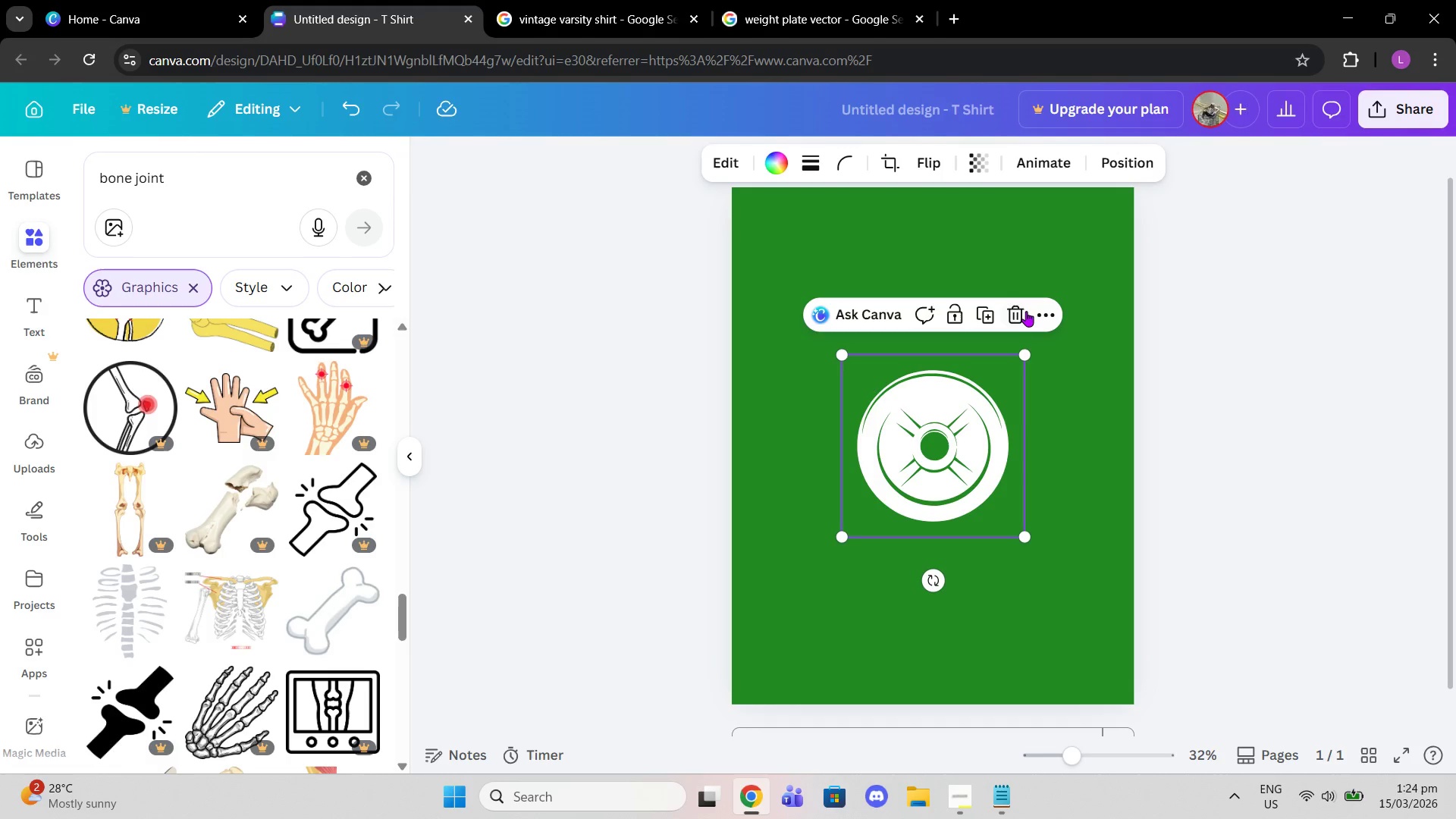 
left_click([974, 201])
 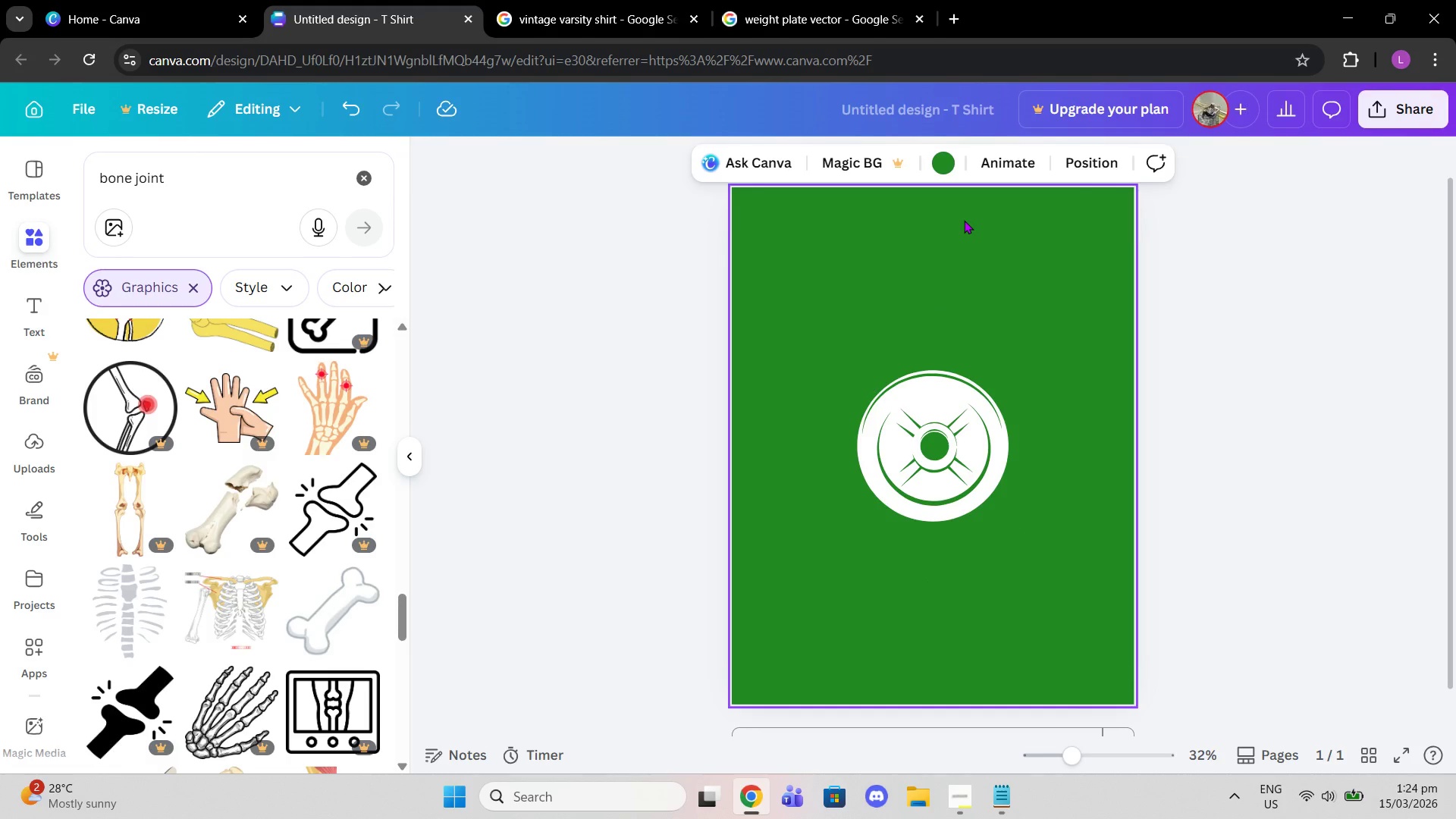 
key(Control+V)
 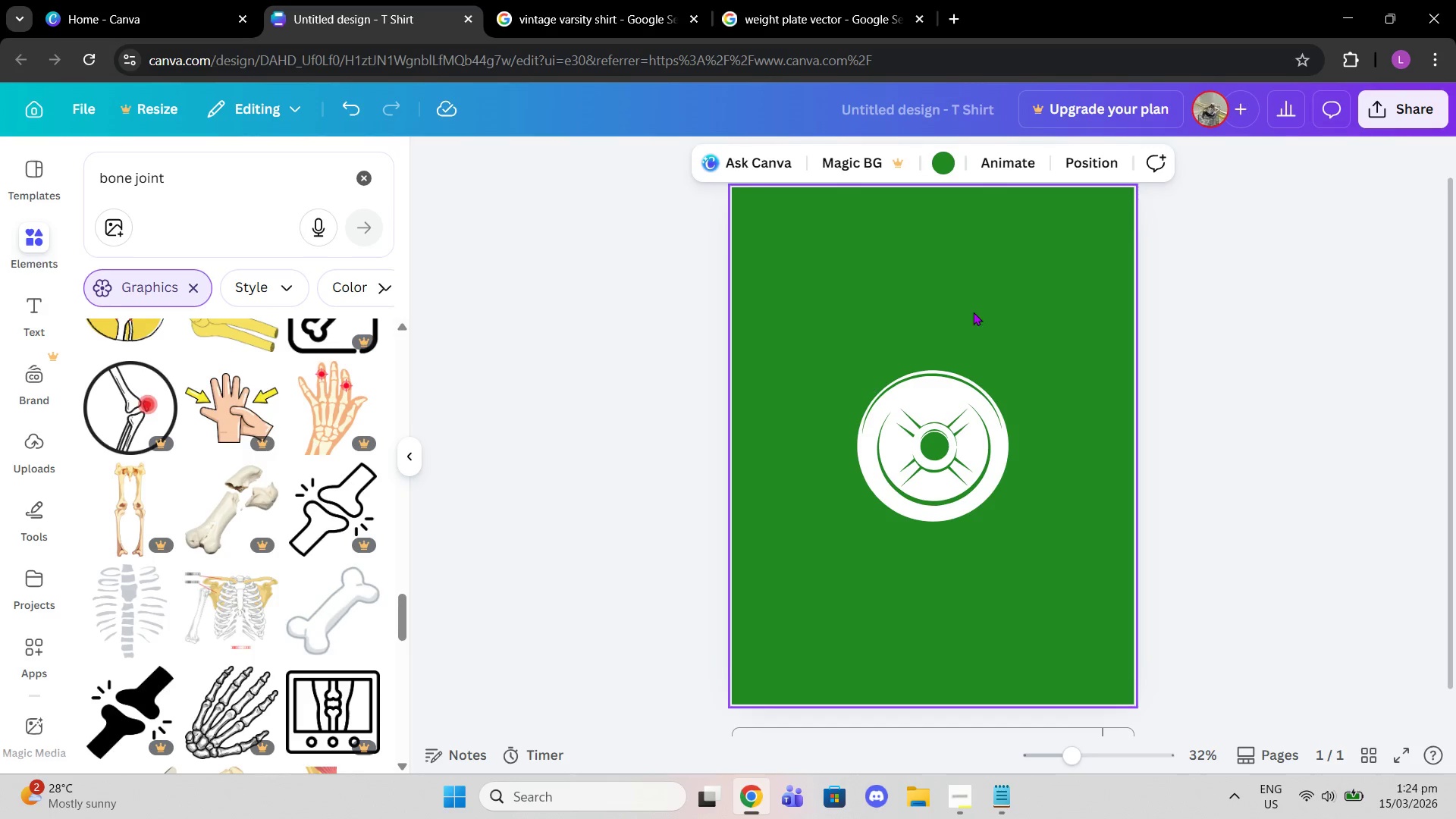 
mouse_move([976, 288])
 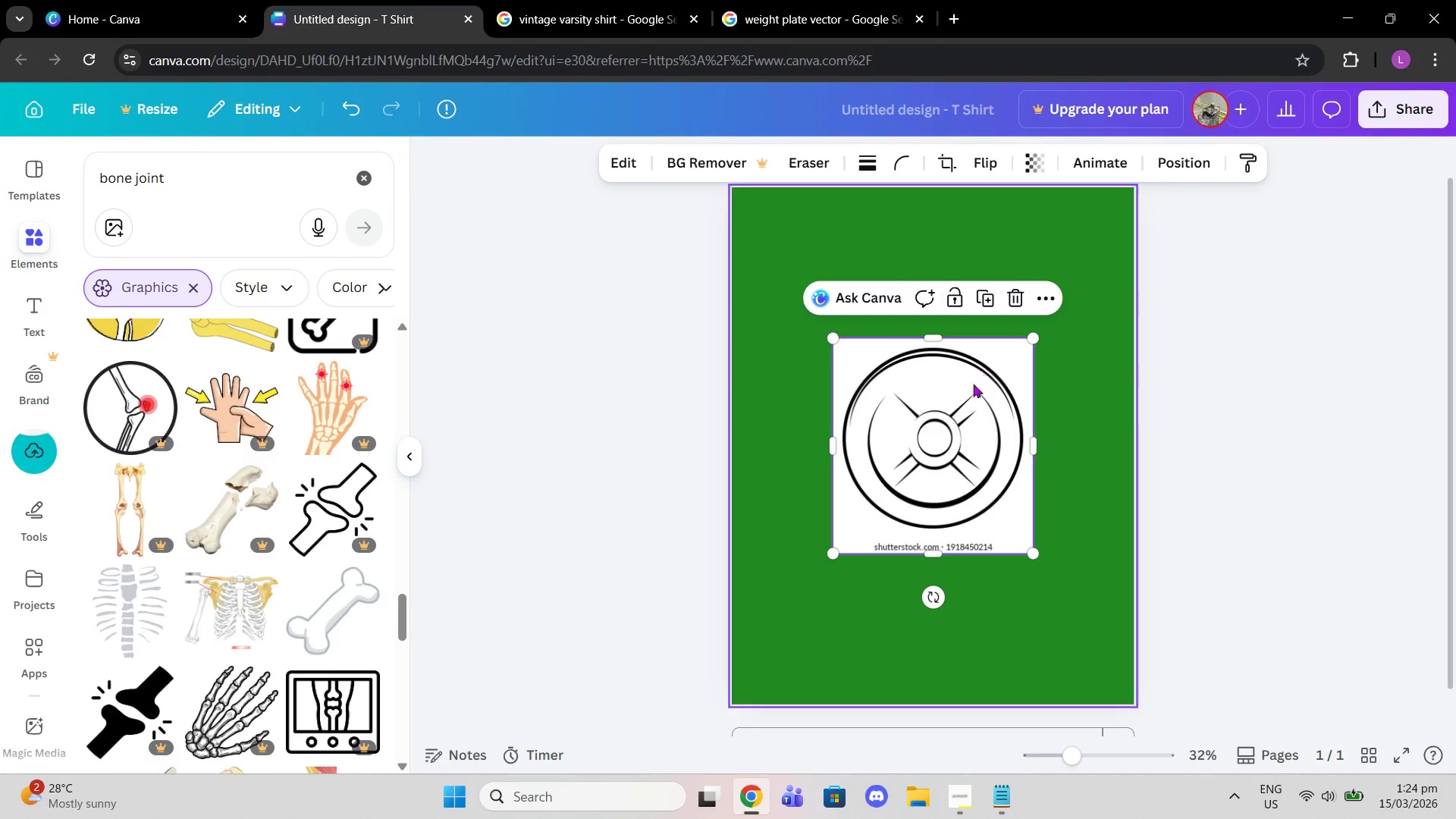 
left_click_drag(start_coordinate=[949, 394], to_coordinate=[910, 398])
 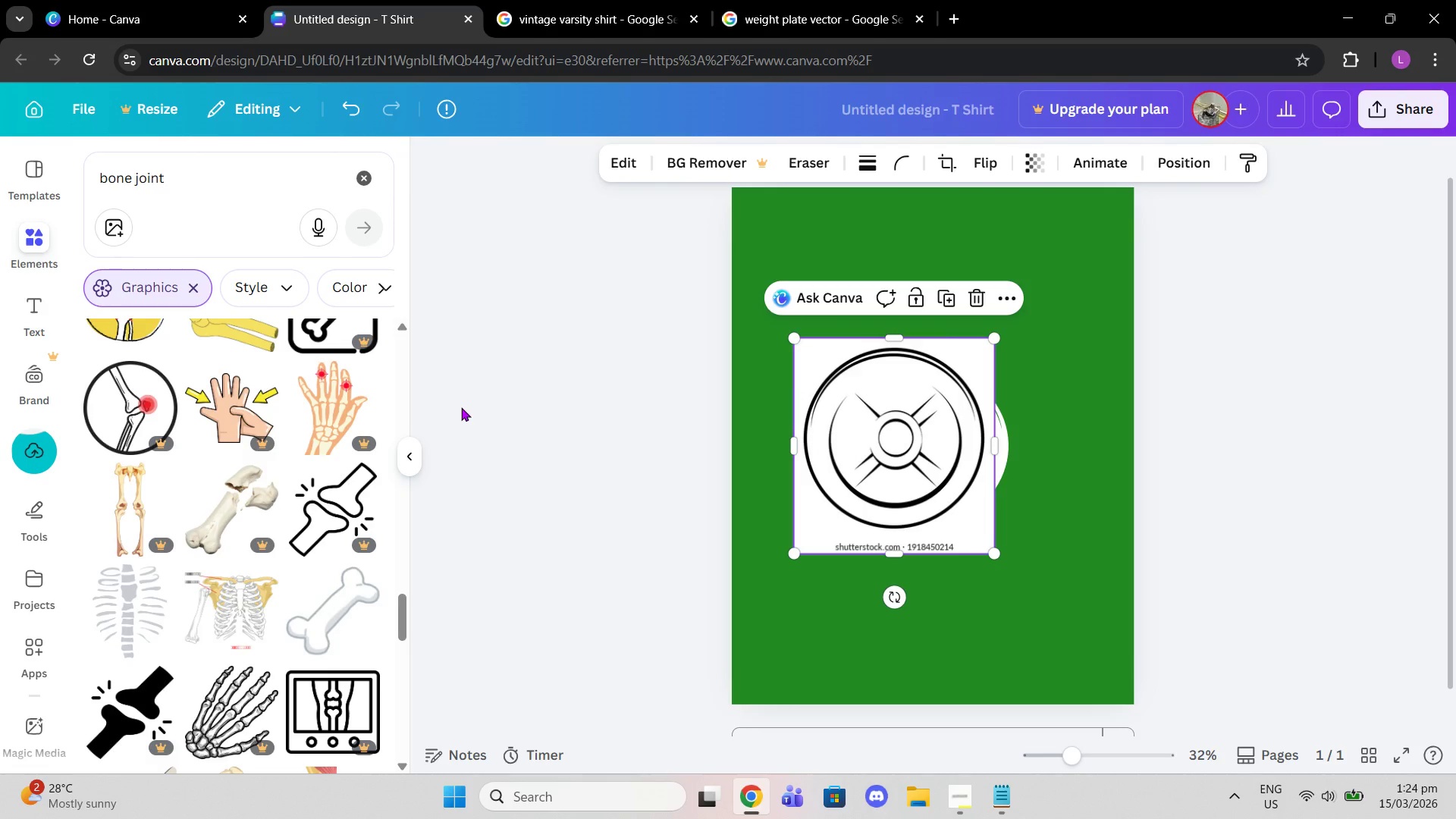 
scroll: coordinate [51, 629], scroll_direction: down, amount: 4.0
 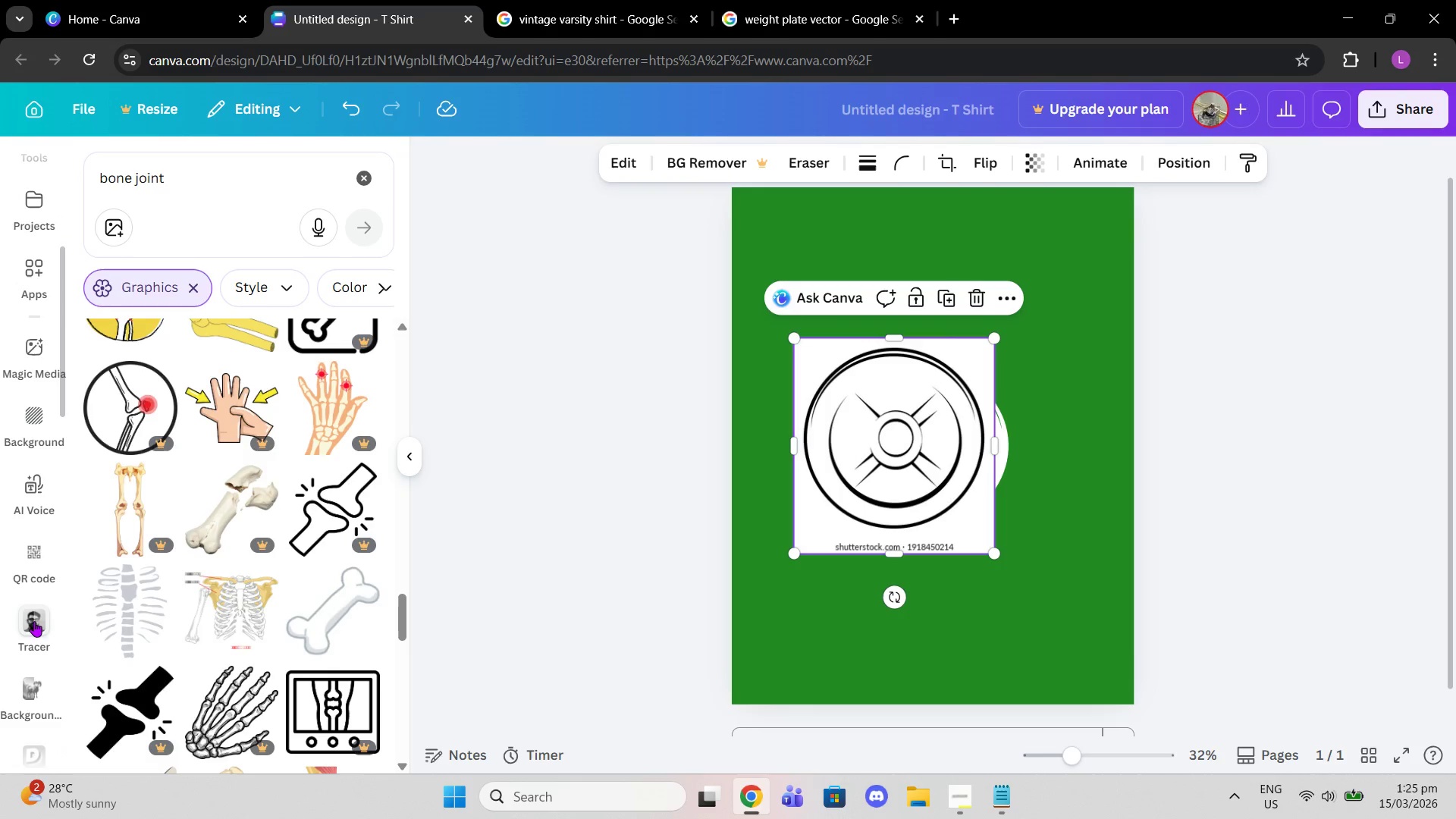 
left_click([33, 617])
 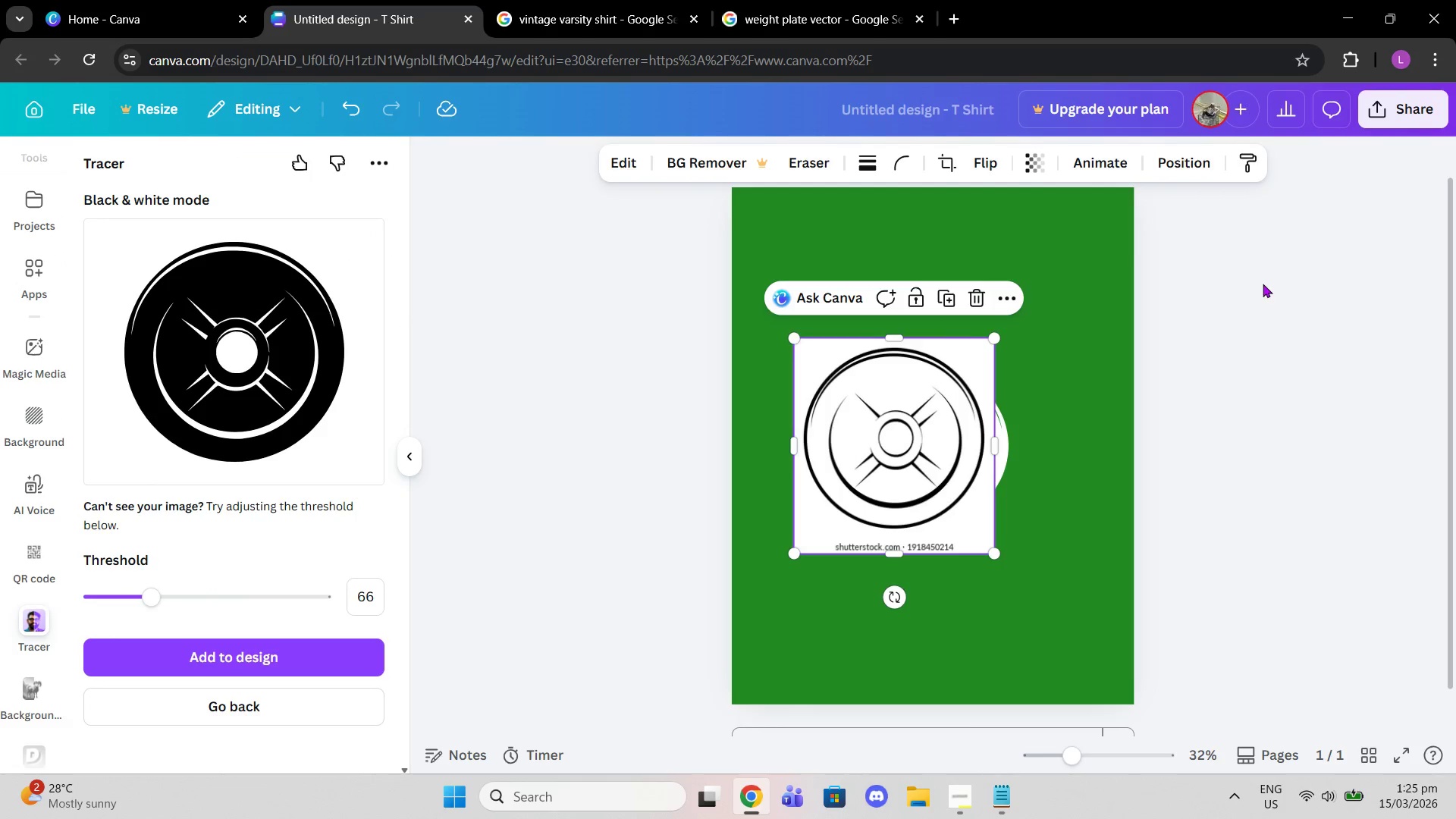 
left_click([913, 460])
 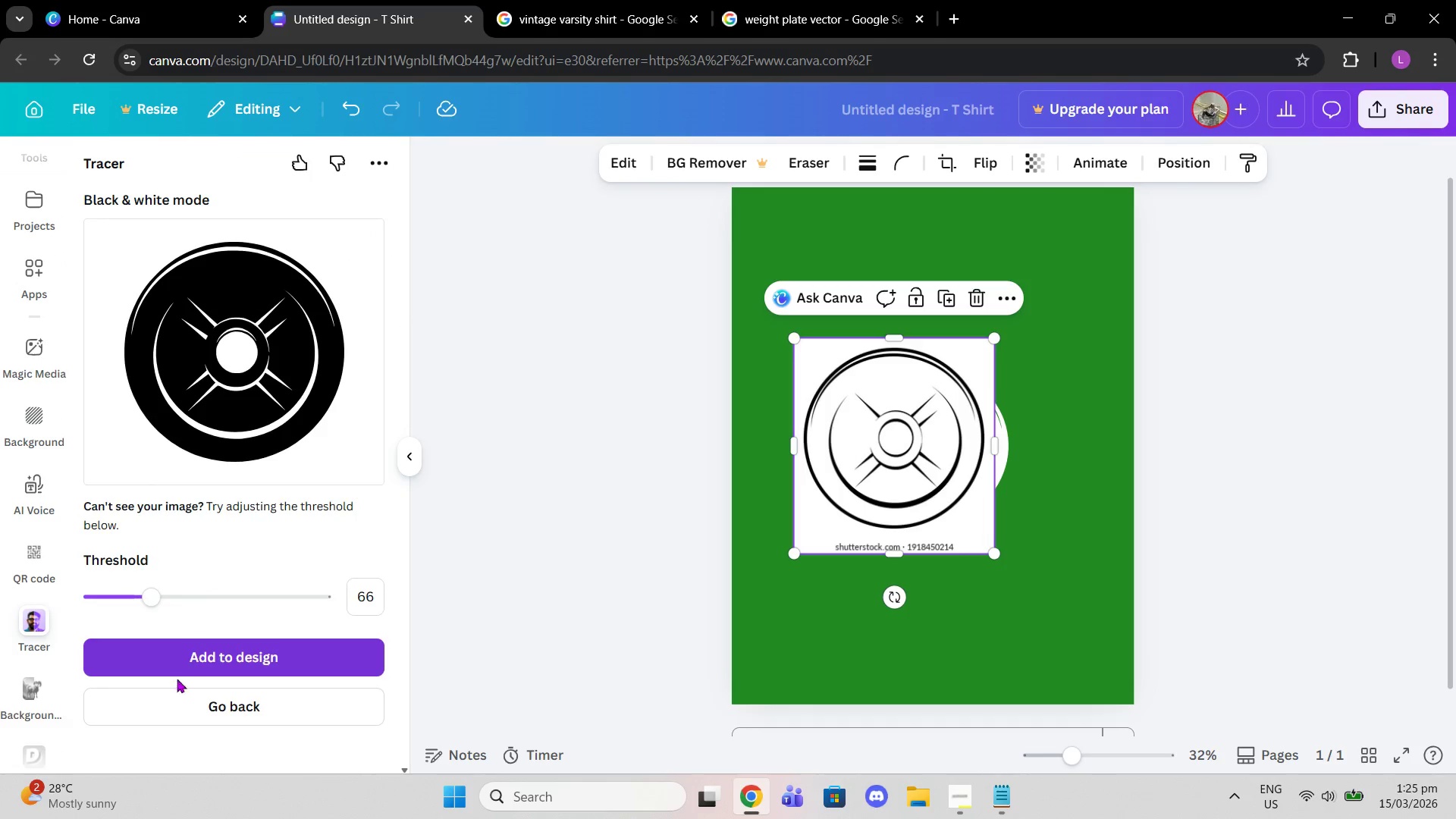 
left_click([202, 695])
 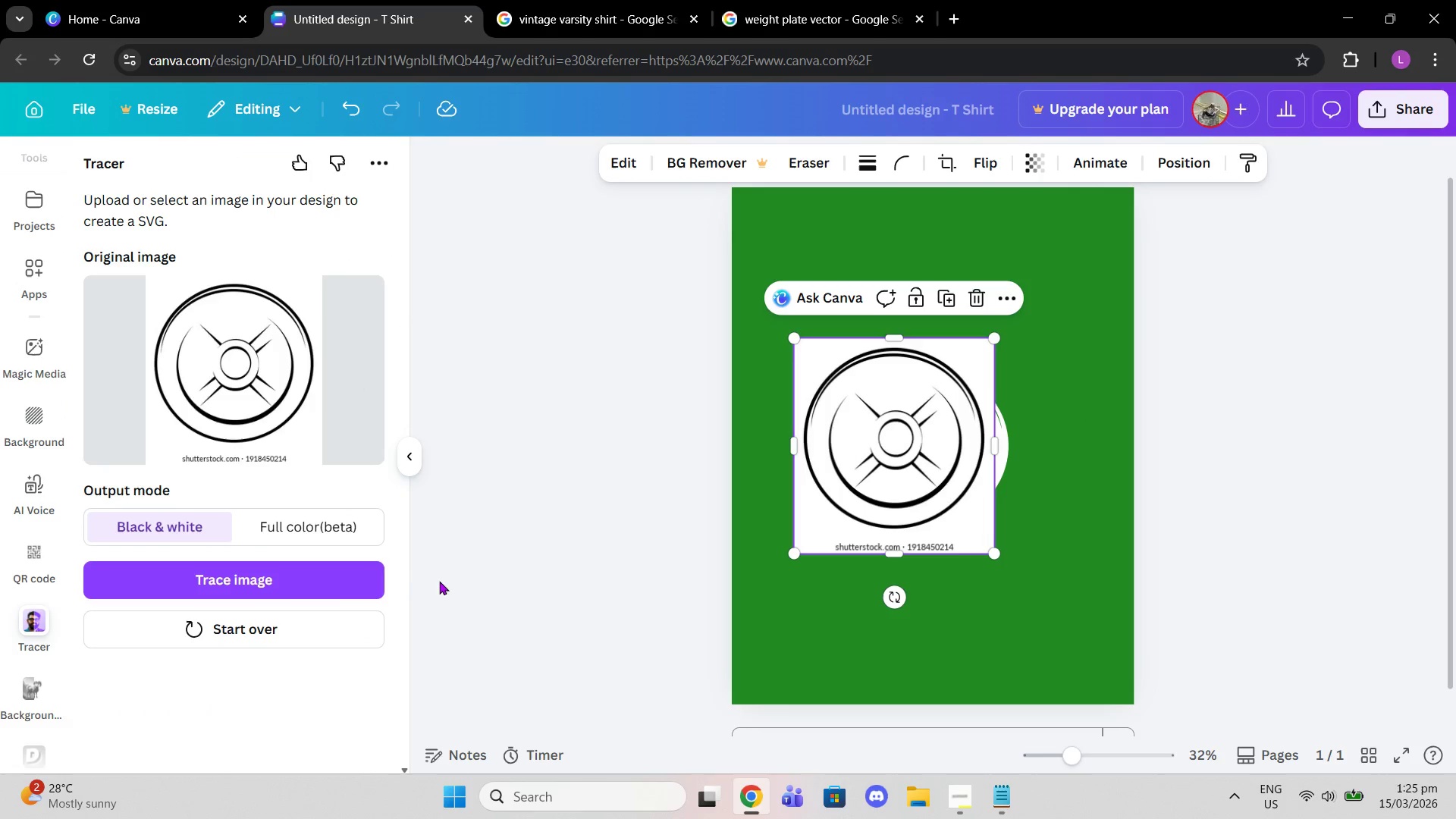 
left_click([342, 591])
 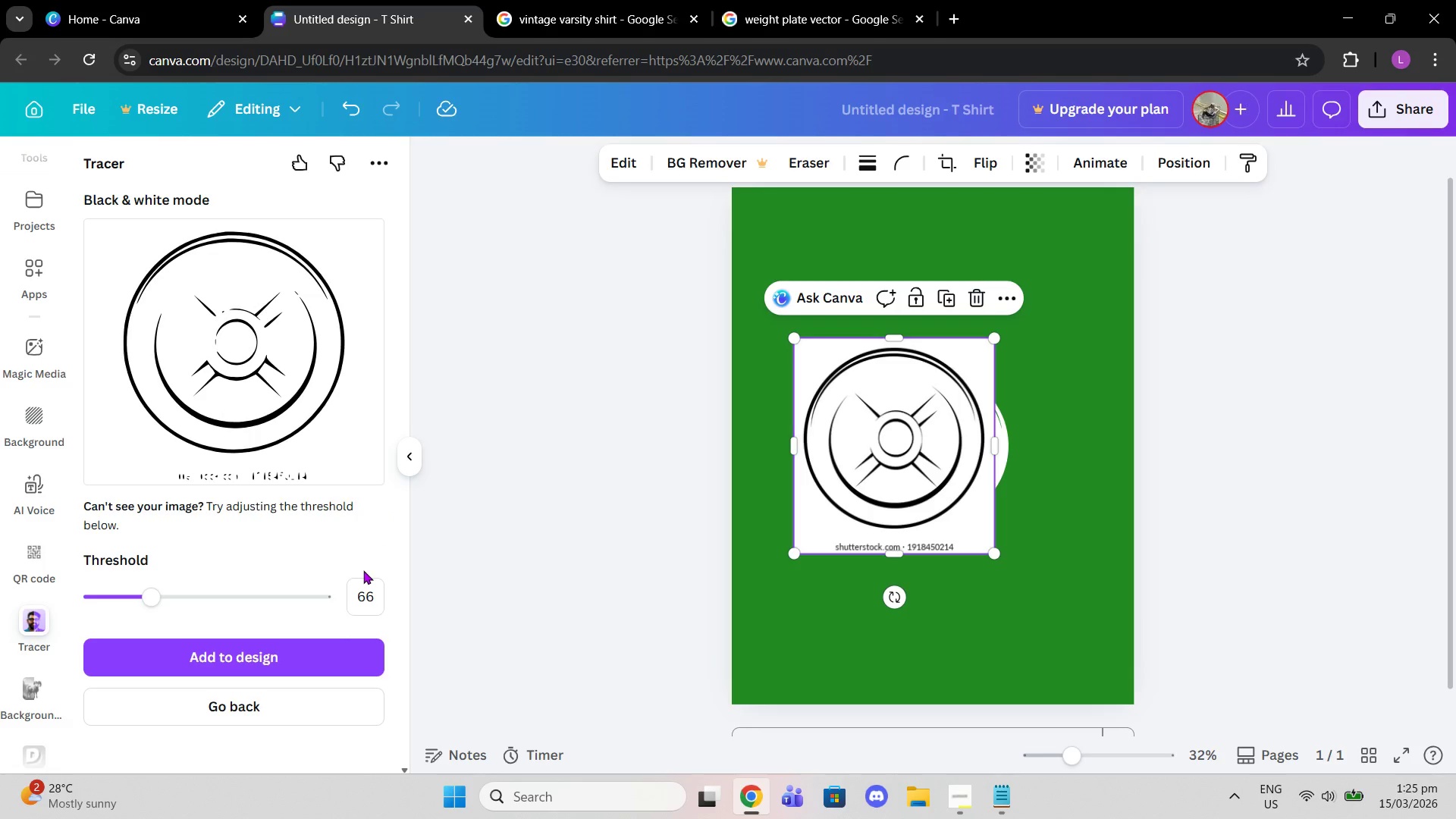 
wait(7.89)
 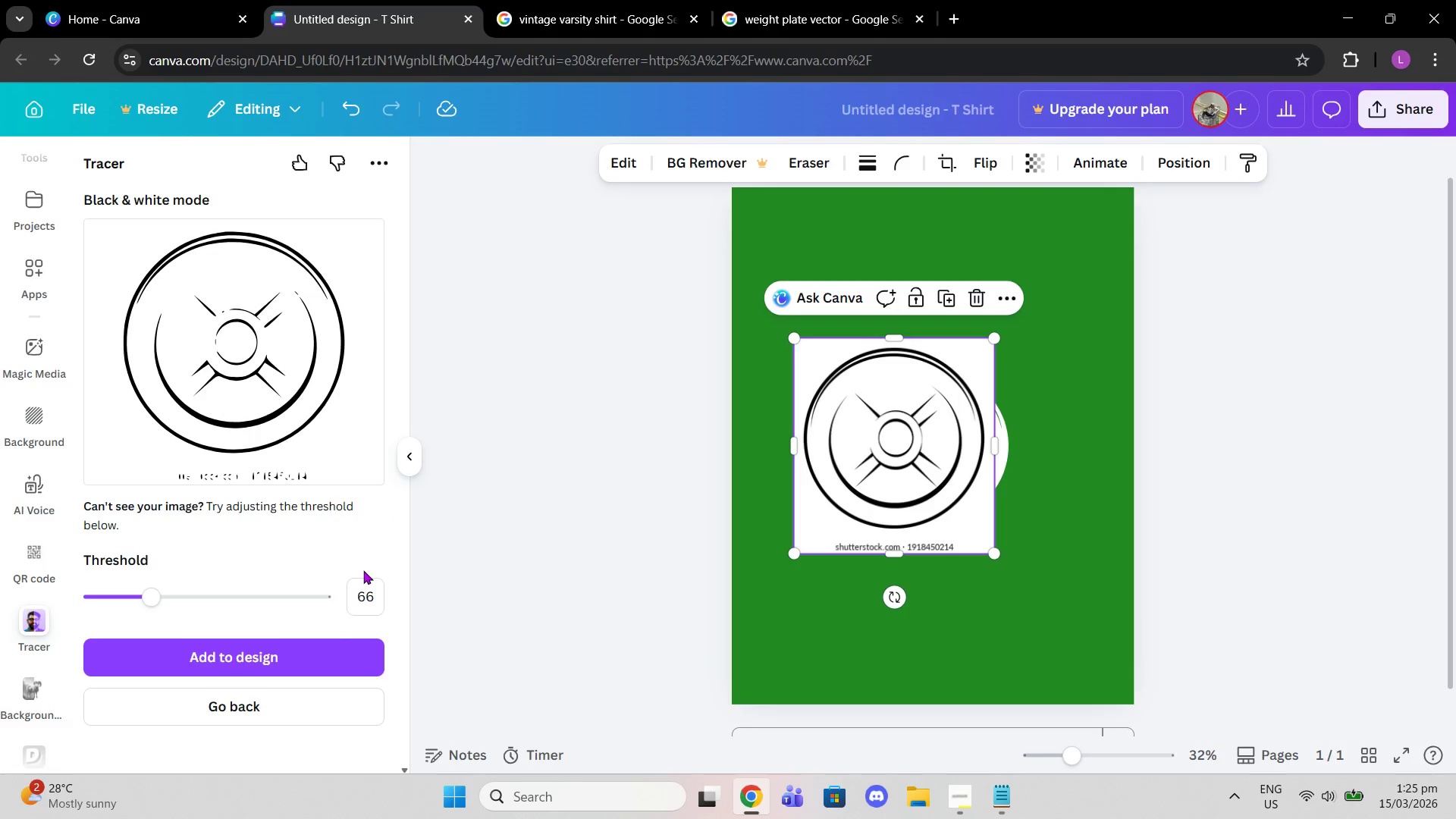 
left_click_drag(start_coordinate=[167, 607], to_coordinate=[180, 602])
 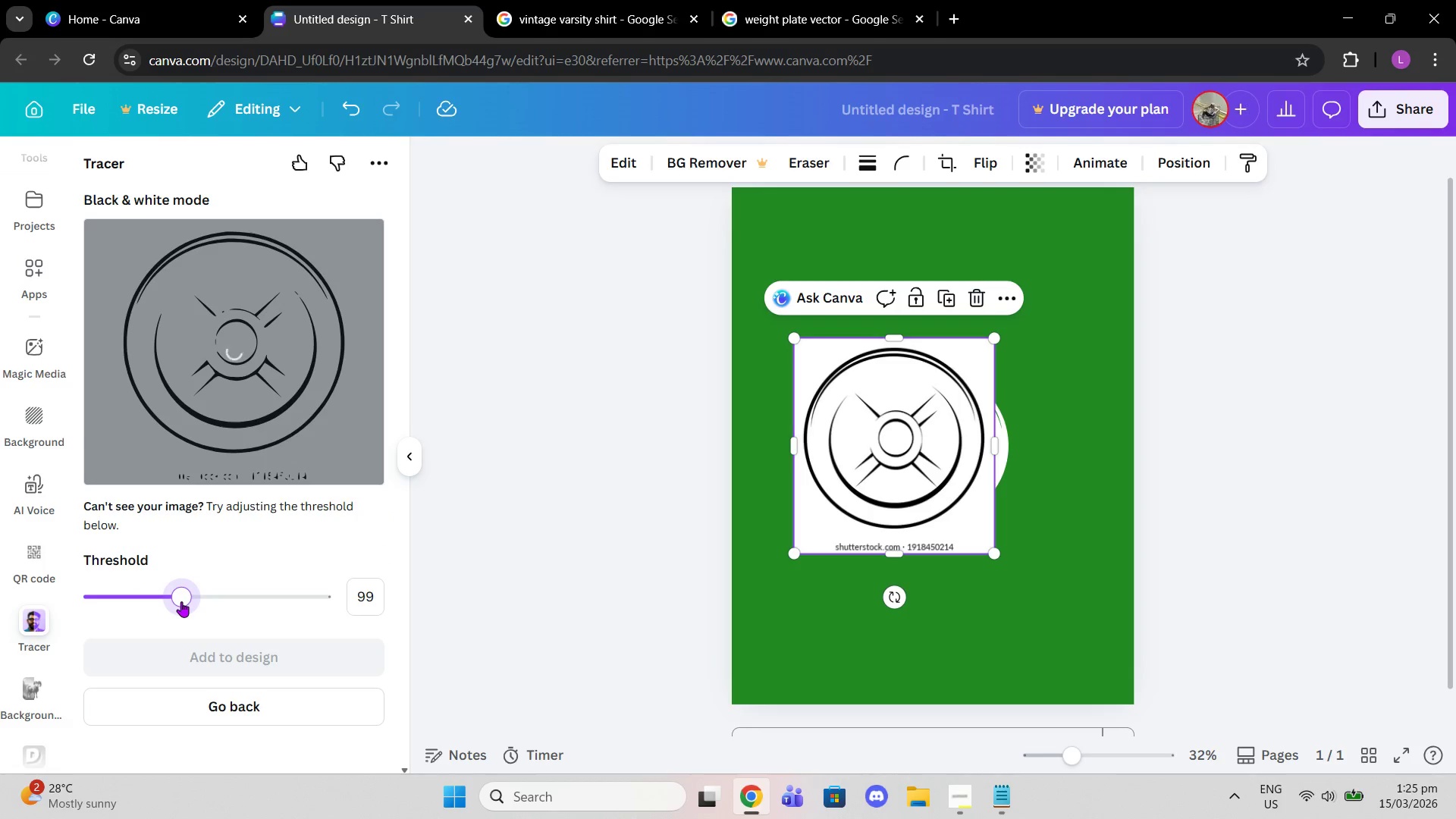 
left_click_drag(start_coordinate=[181, 601], to_coordinate=[236, 608])
 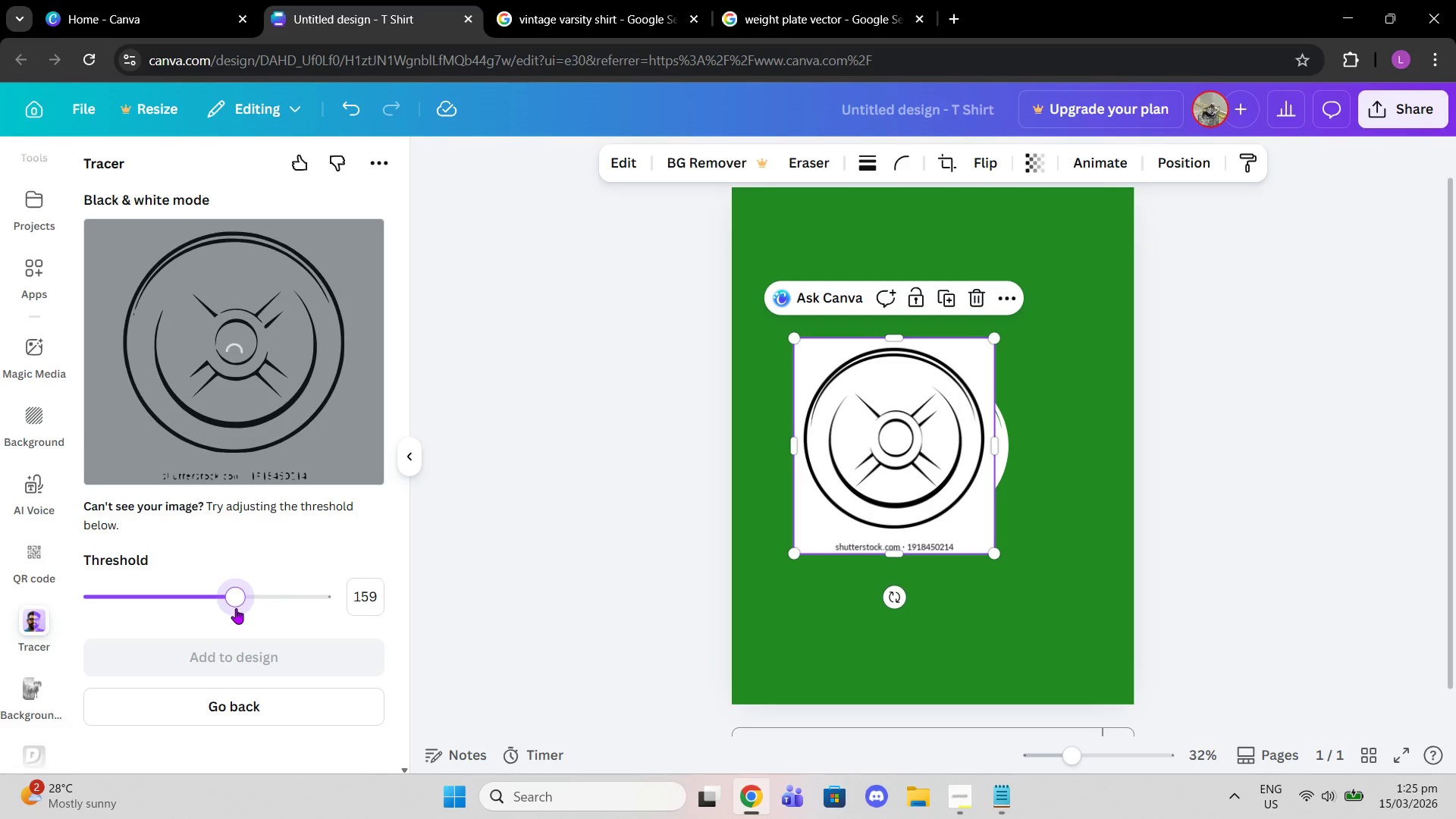 
left_click_drag(start_coordinate=[236, 608], to_coordinate=[254, 608])
 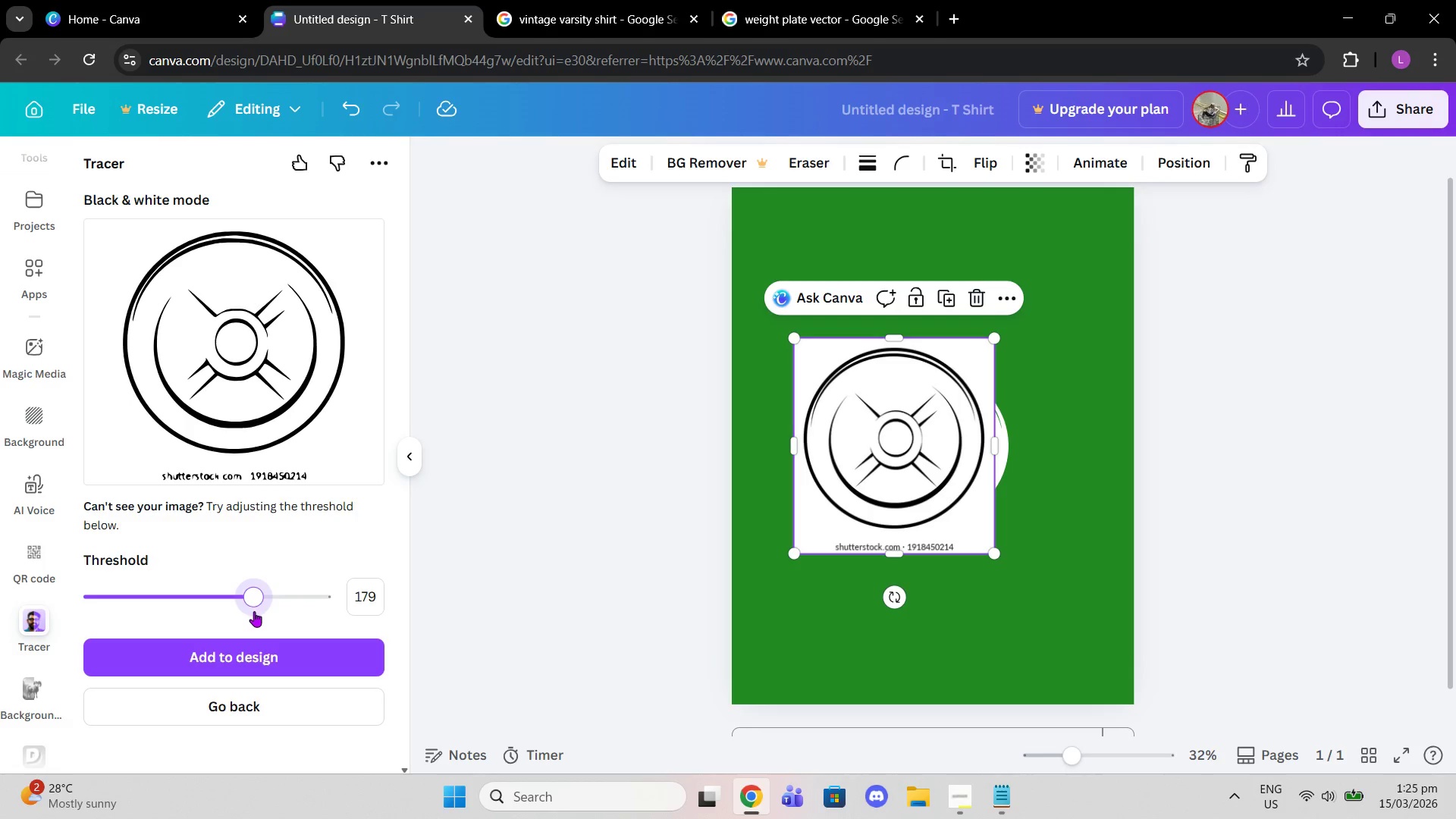 
left_click([260, 632])
 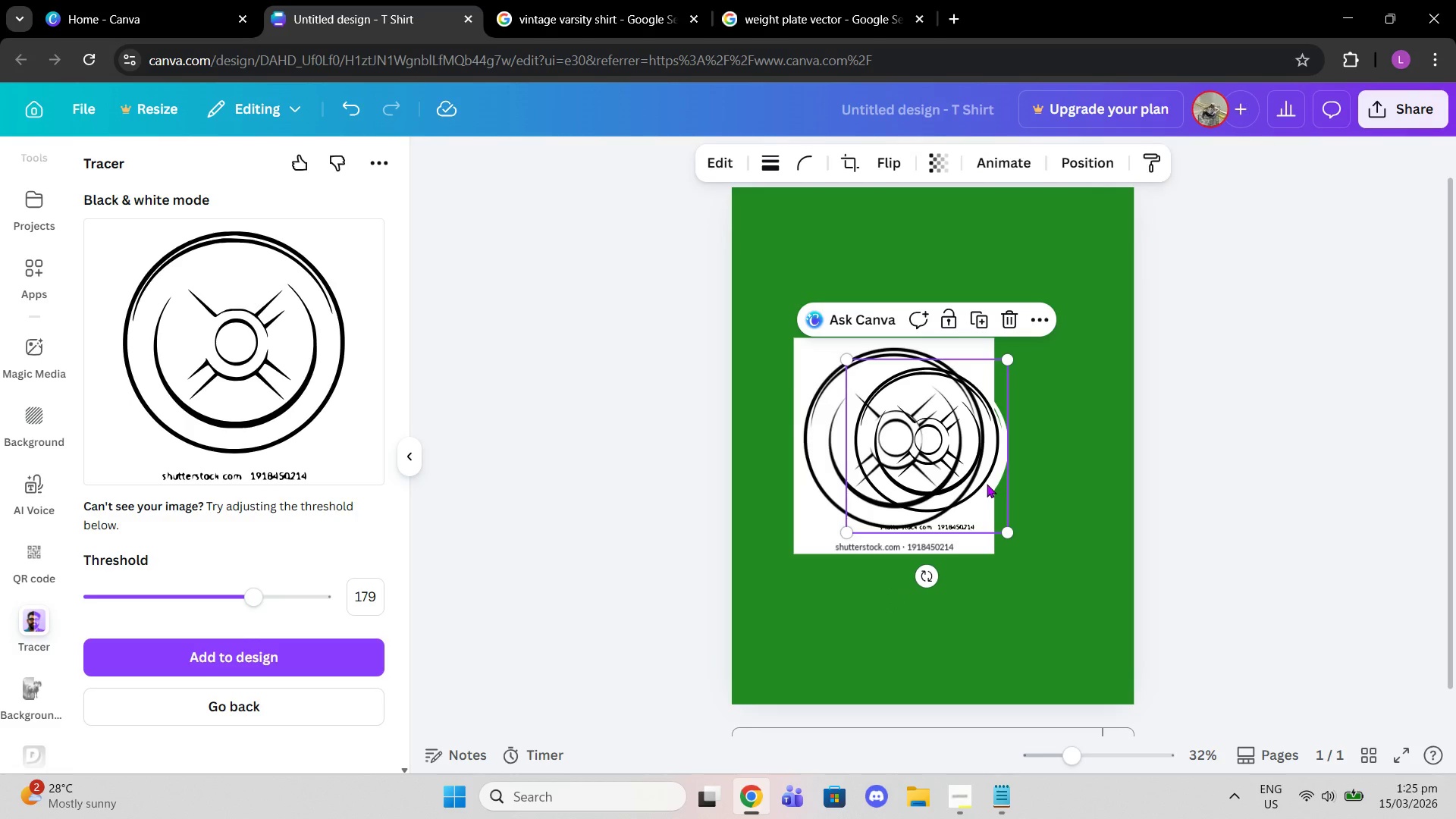 
left_click_drag(start_coordinate=[930, 449], to_coordinate=[1020, 521])
 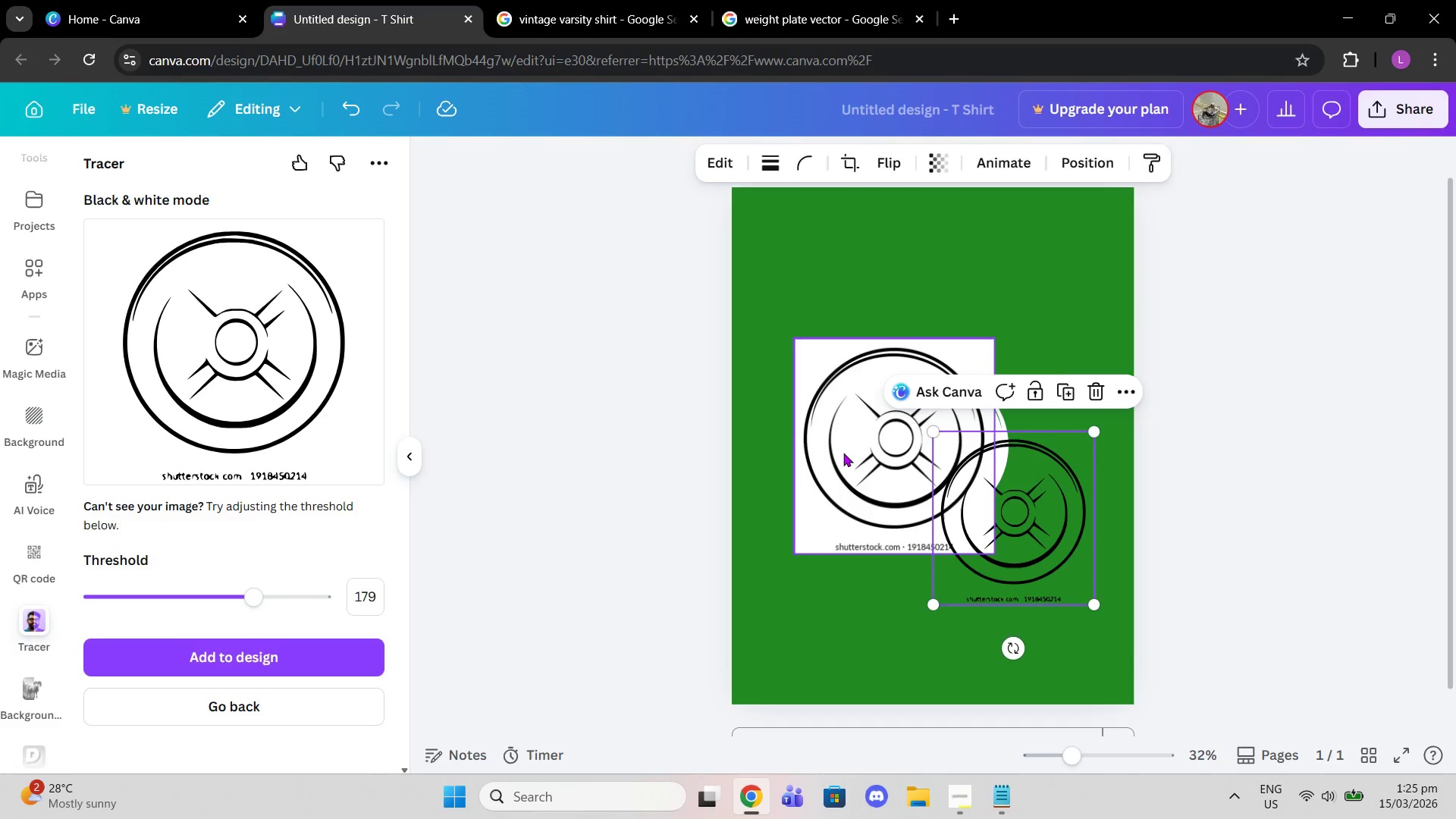 
left_click([843, 453])
 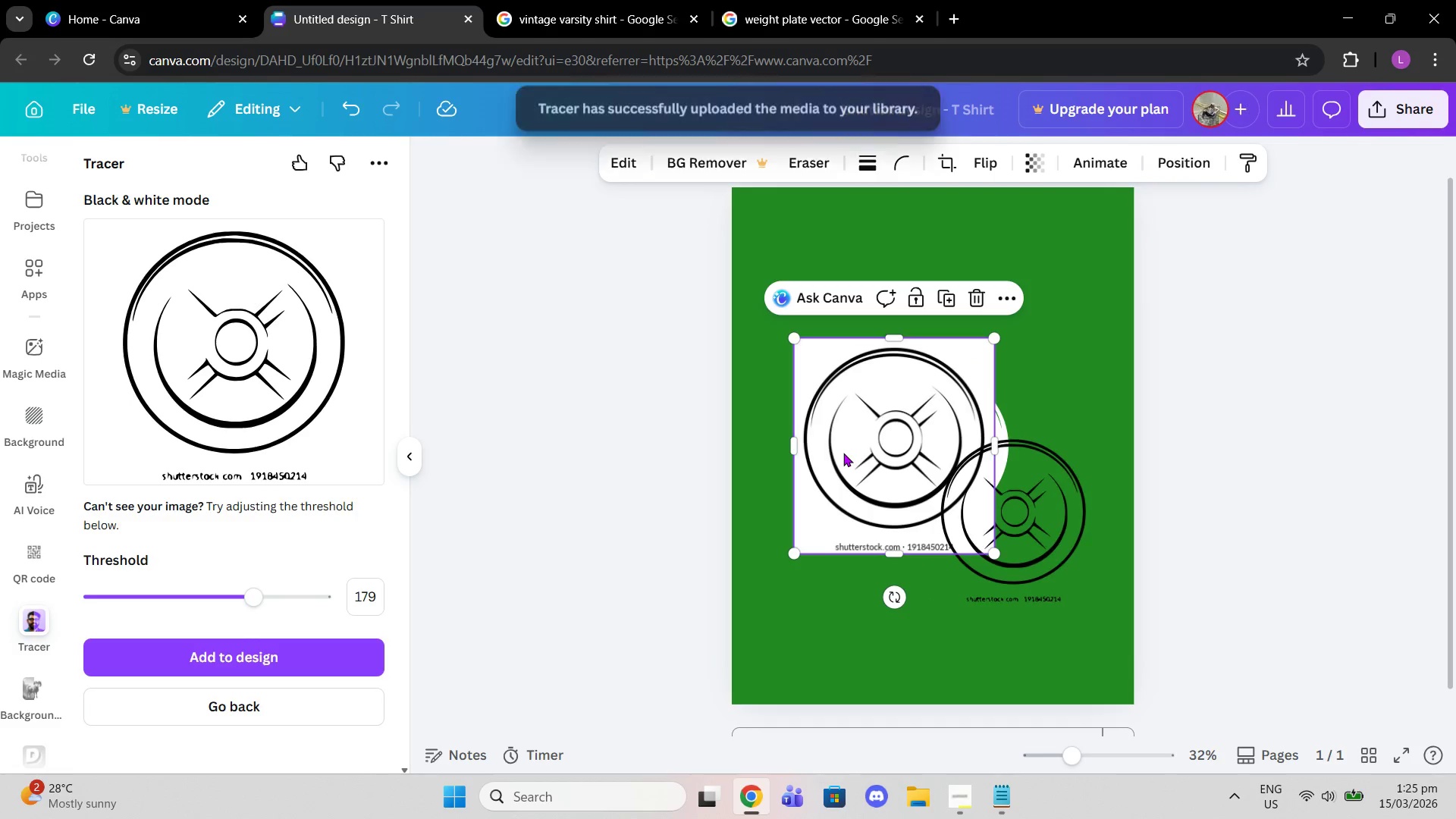 
key(Enter)
 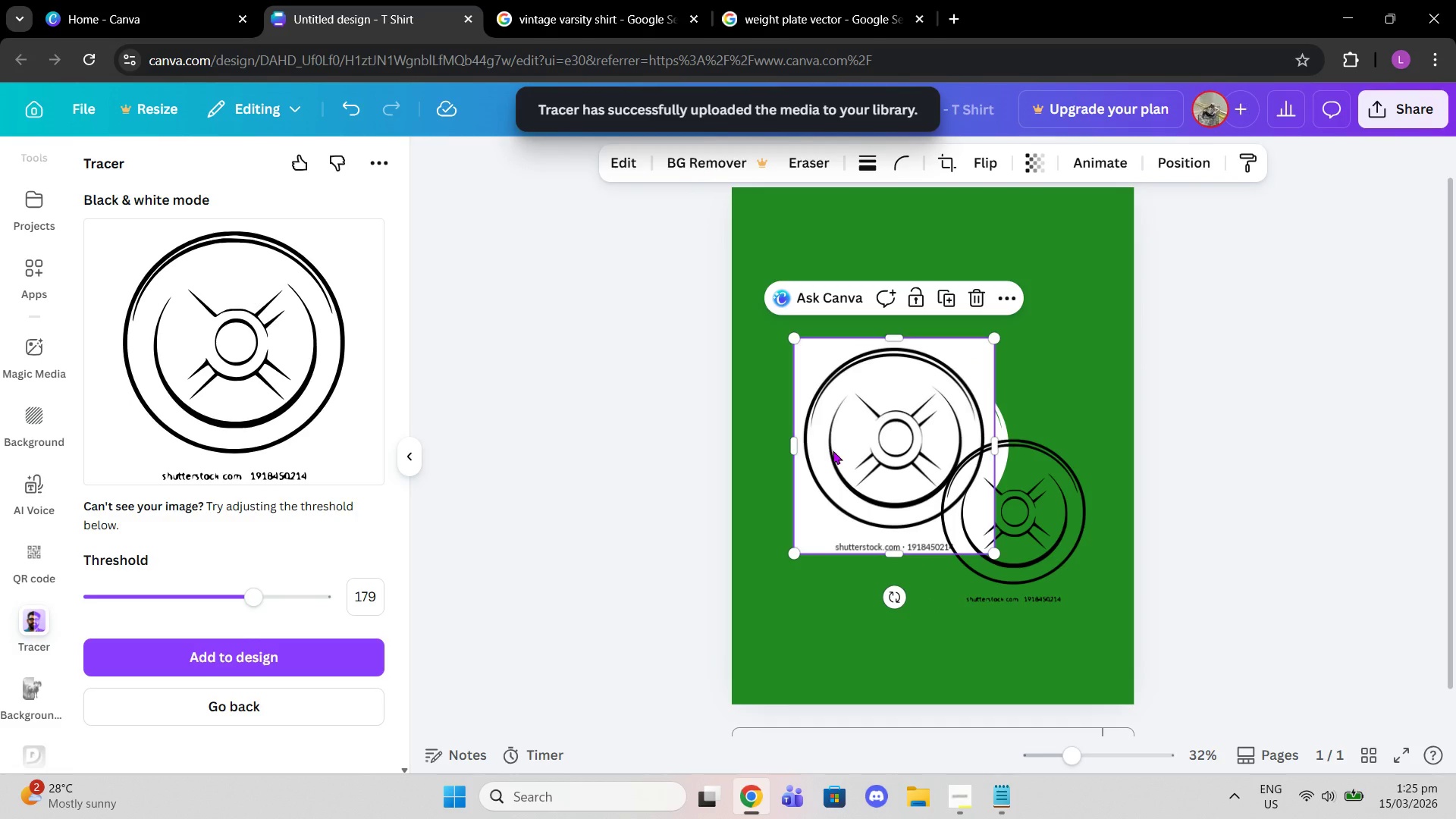 
key(Enter)
 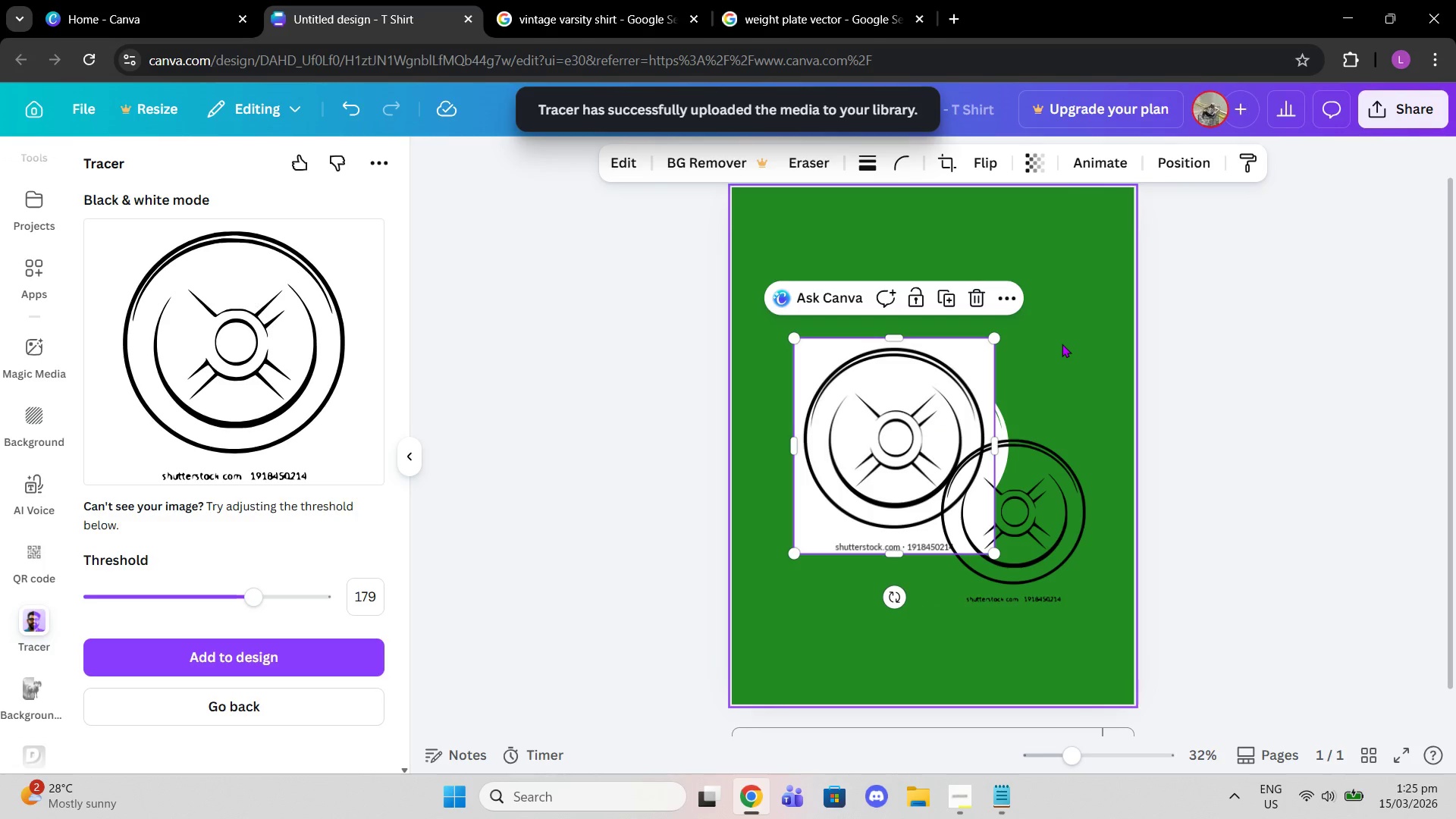 
double_click([927, 409])
 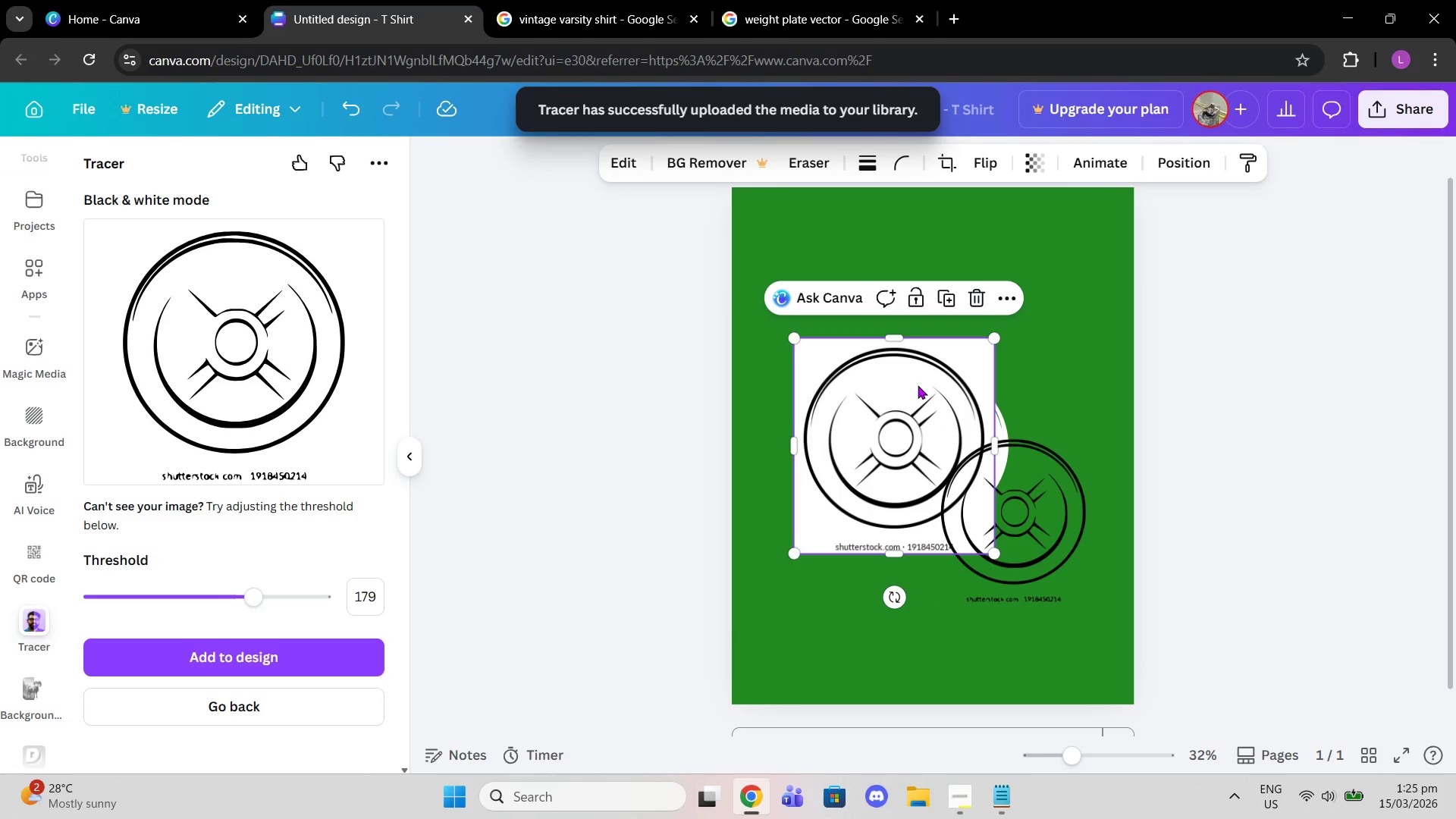 
key(Delete)
 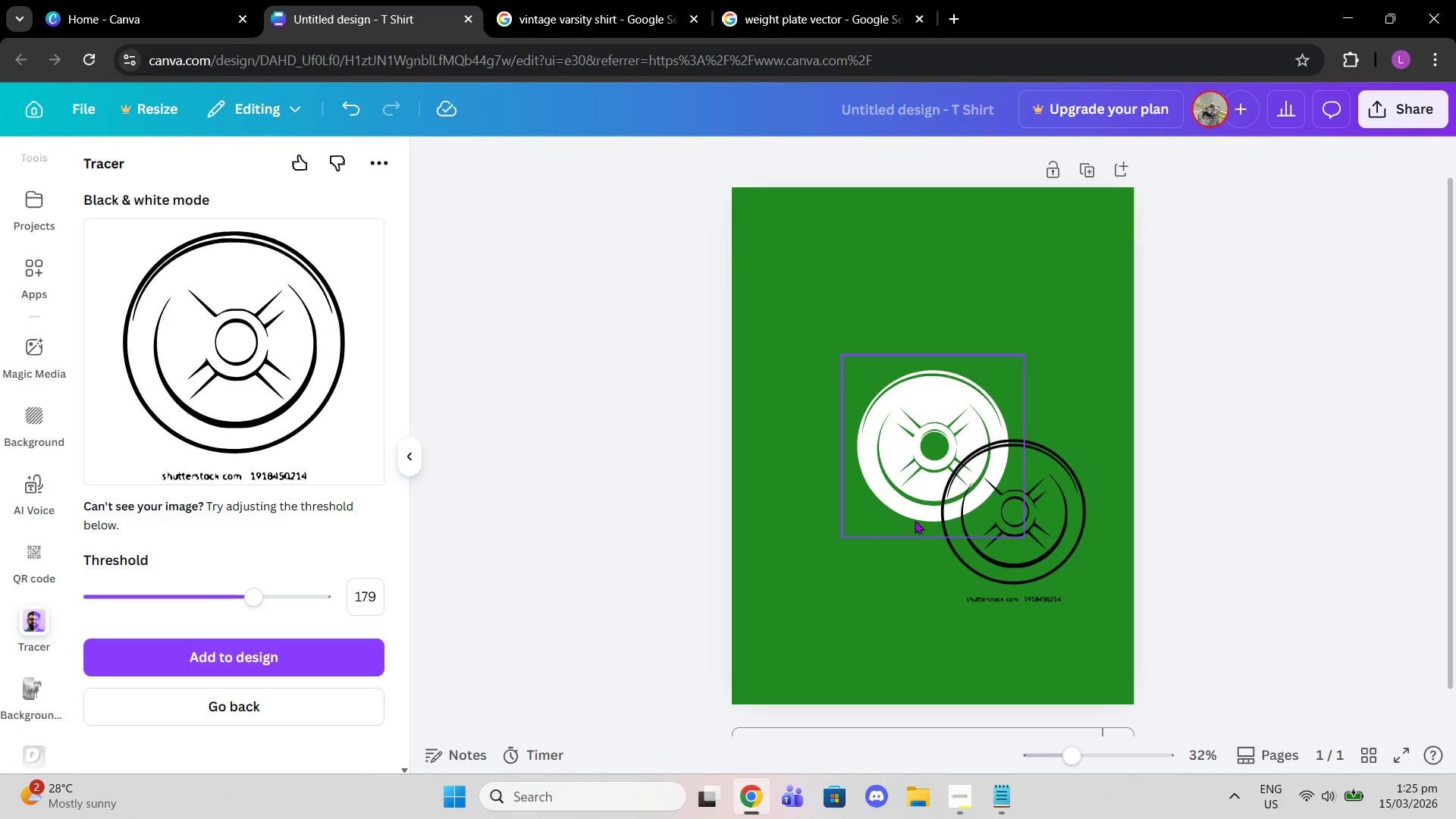 
left_click_drag(start_coordinate=[1012, 533], to_coordinate=[915, 290])
 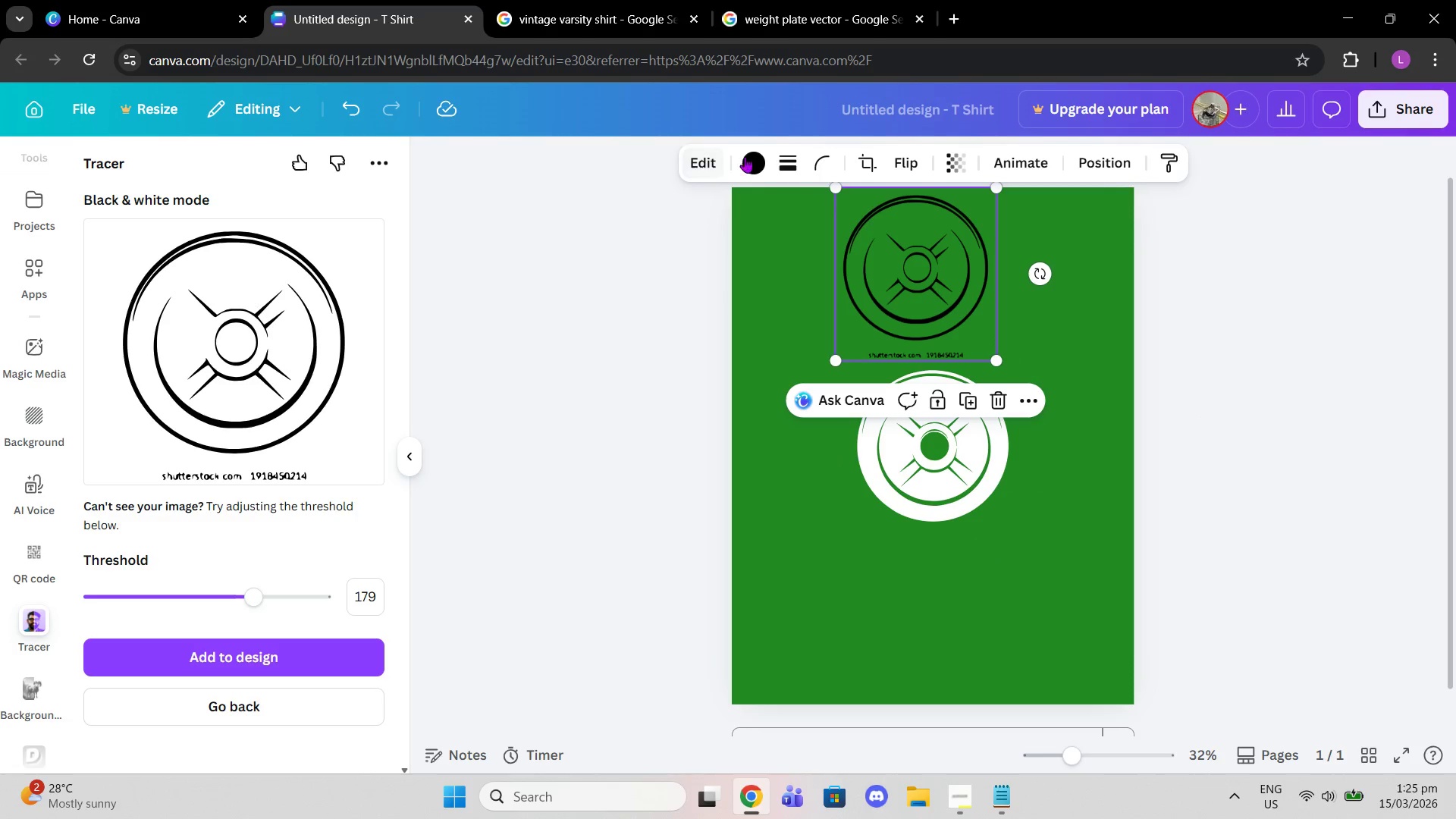 
left_click([750, 155])
 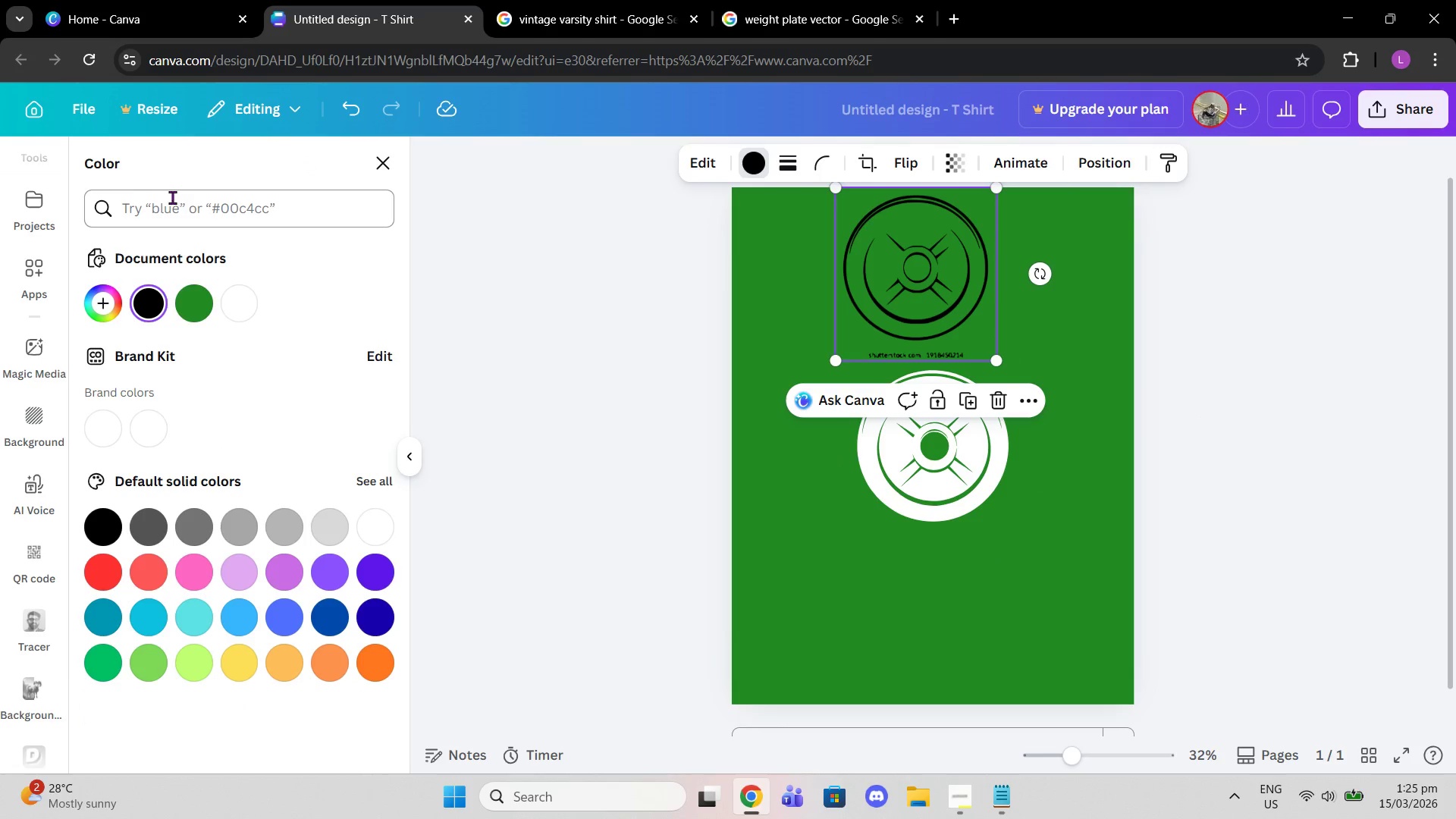 
left_click([232, 313])
 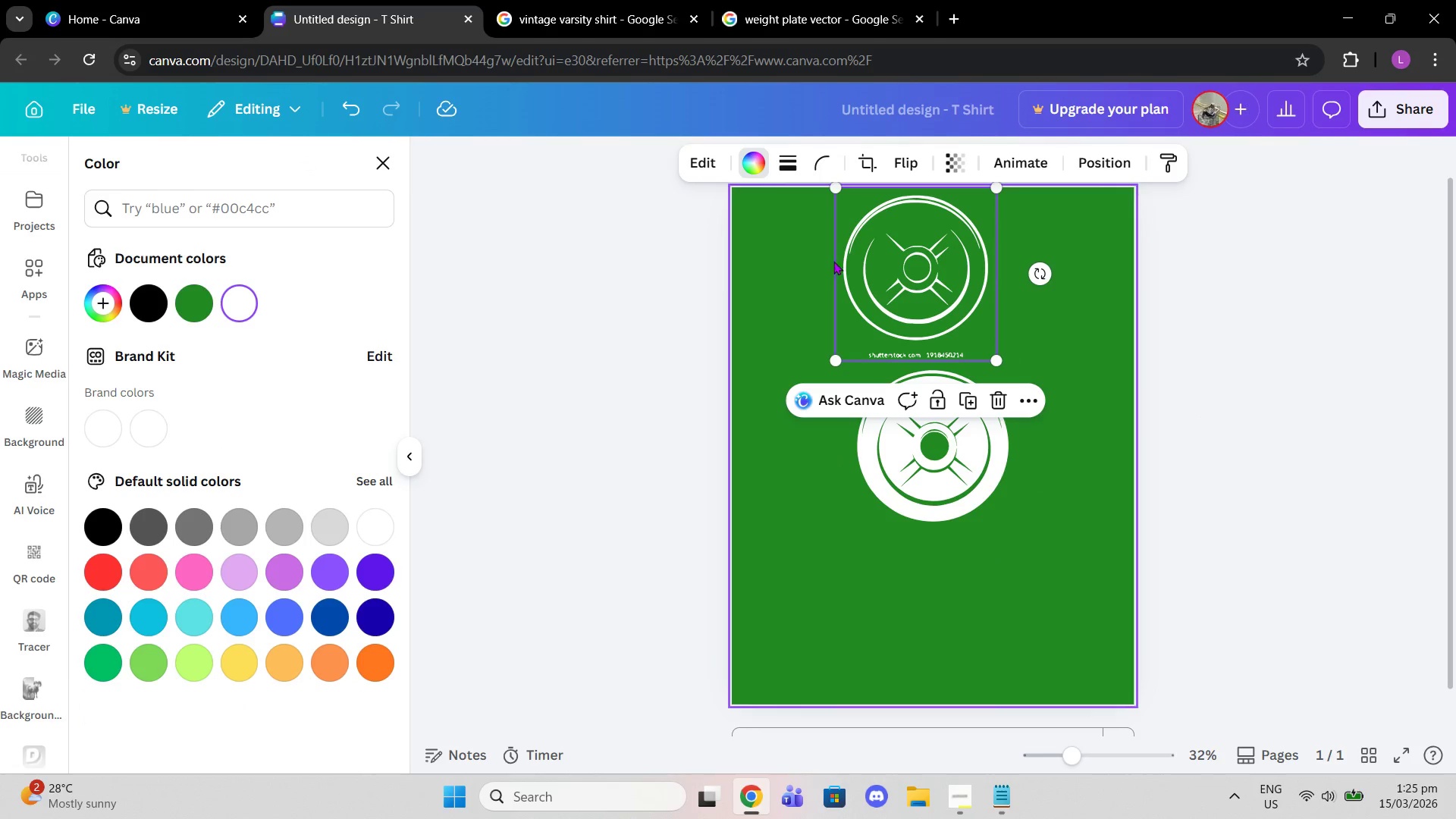 
left_click_drag(start_coordinate=[886, 265], to_coordinate=[890, 384])
 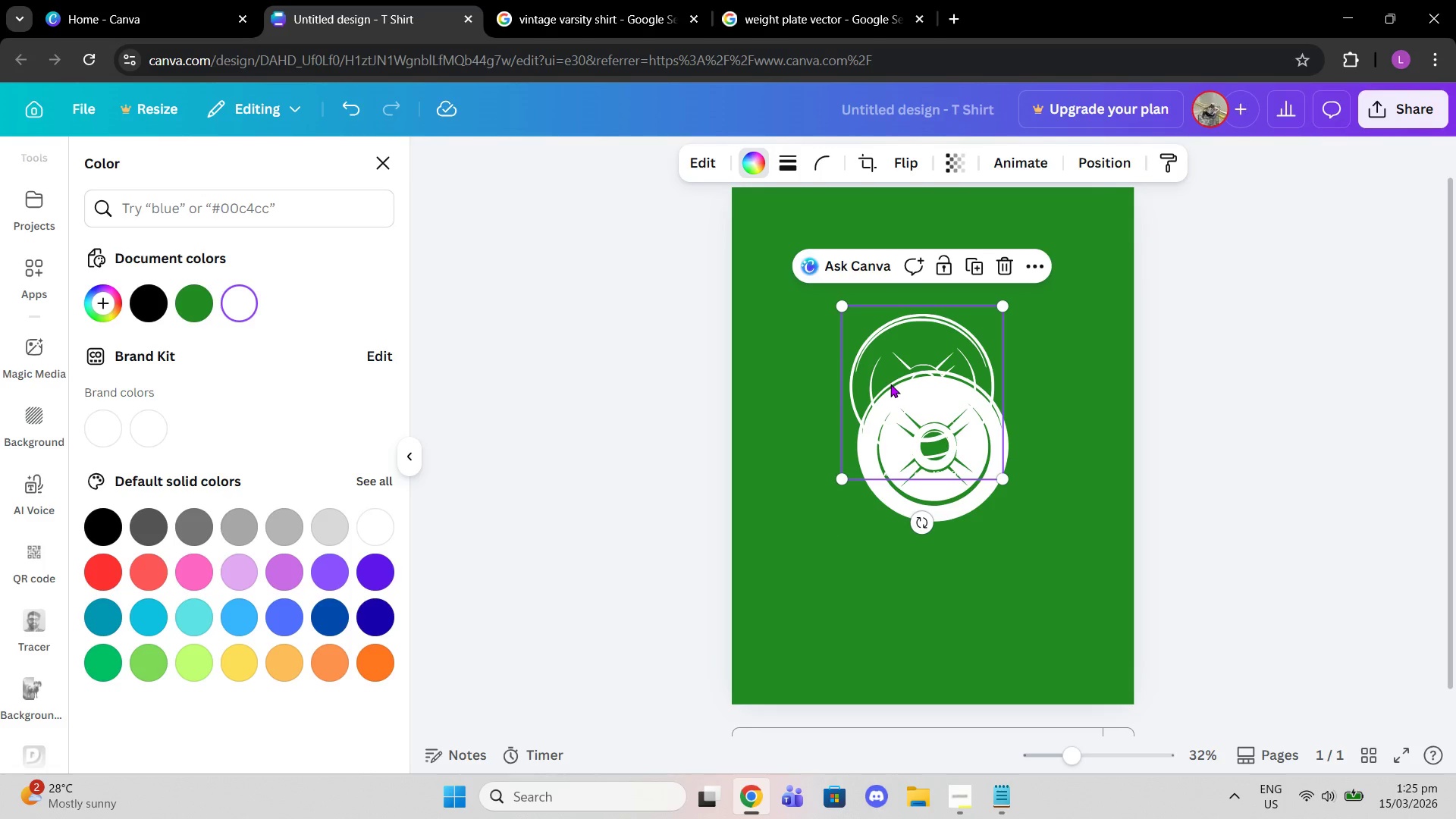 
left_click_drag(start_coordinate=[891, 362], to_coordinate=[896, 419])
 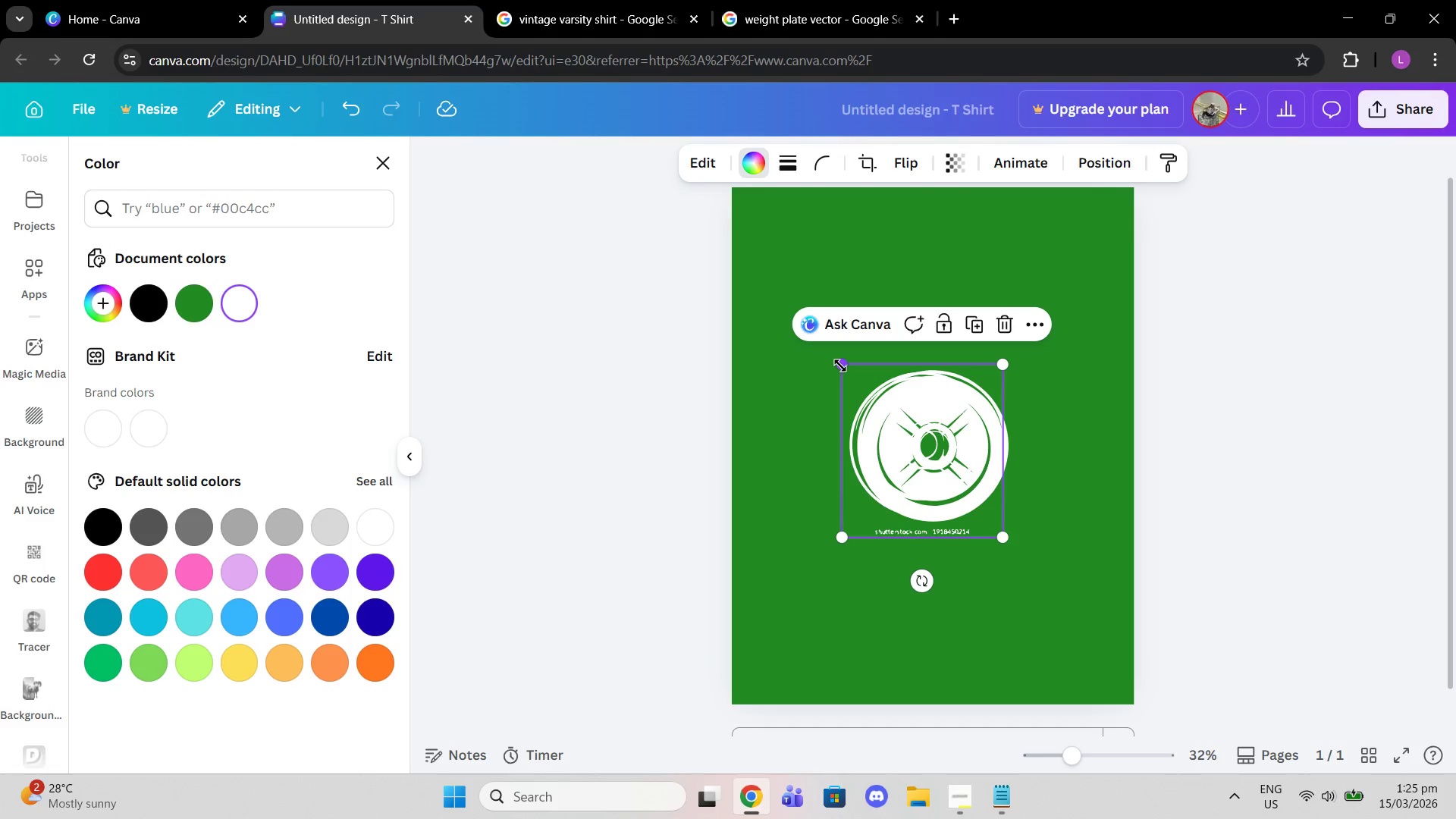 
left_click_drag(start_coordinate=[840, 366], to_coordinate=[785, 293])
 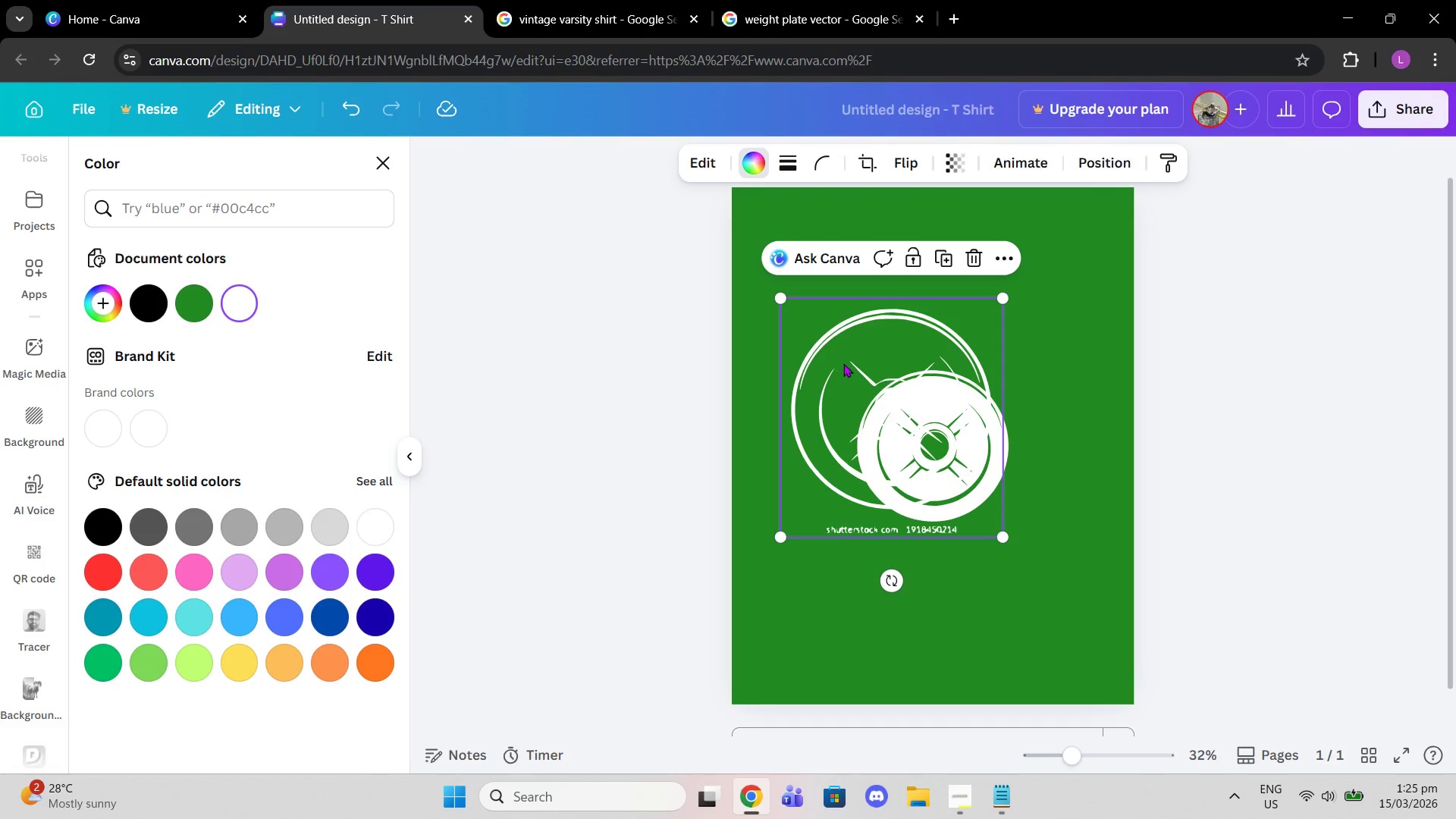 
left_click_drag(start_coordinate=[843, 363], to_coordinate=[881, 277])
 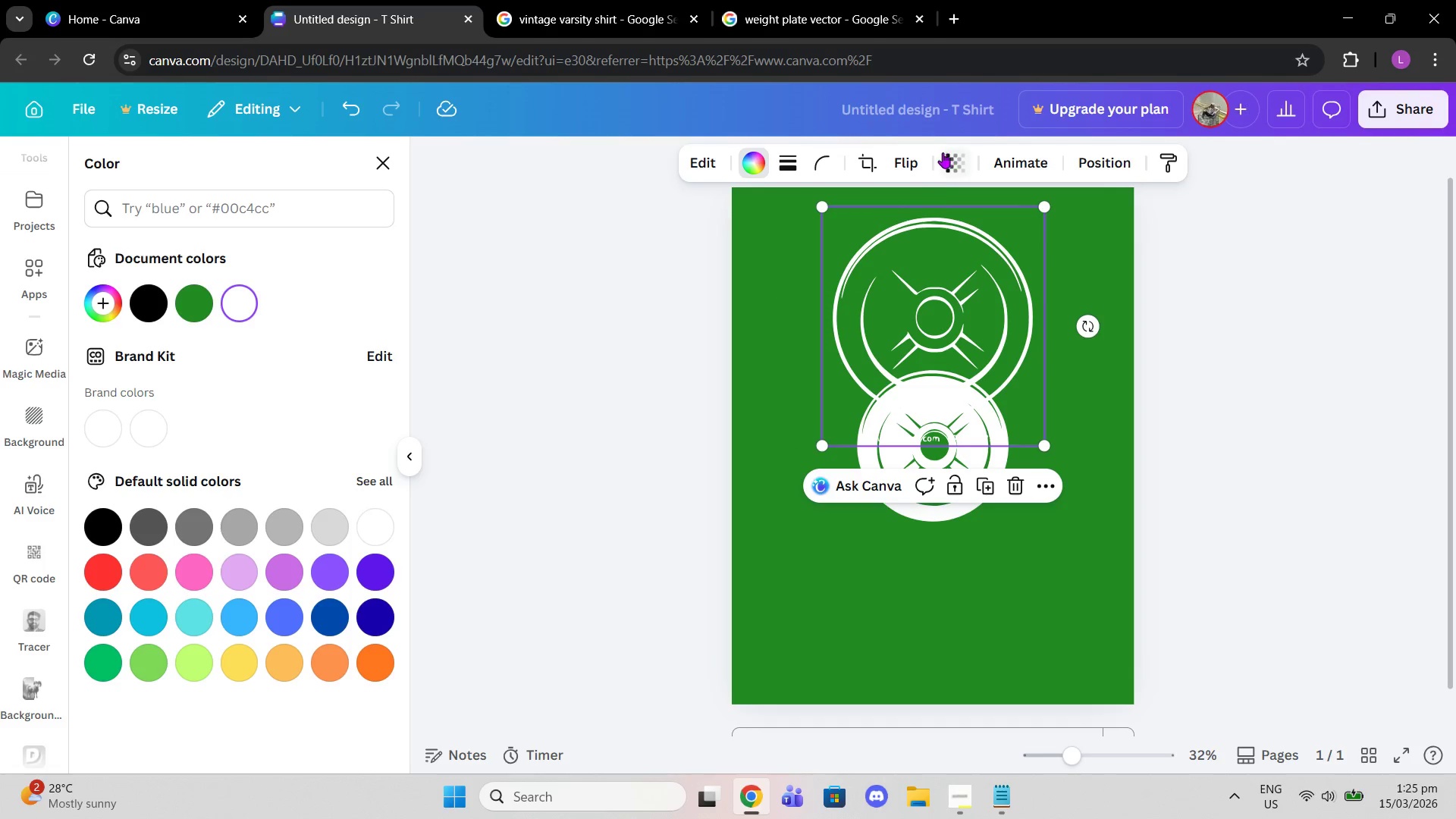 
left_click([880, 172])
 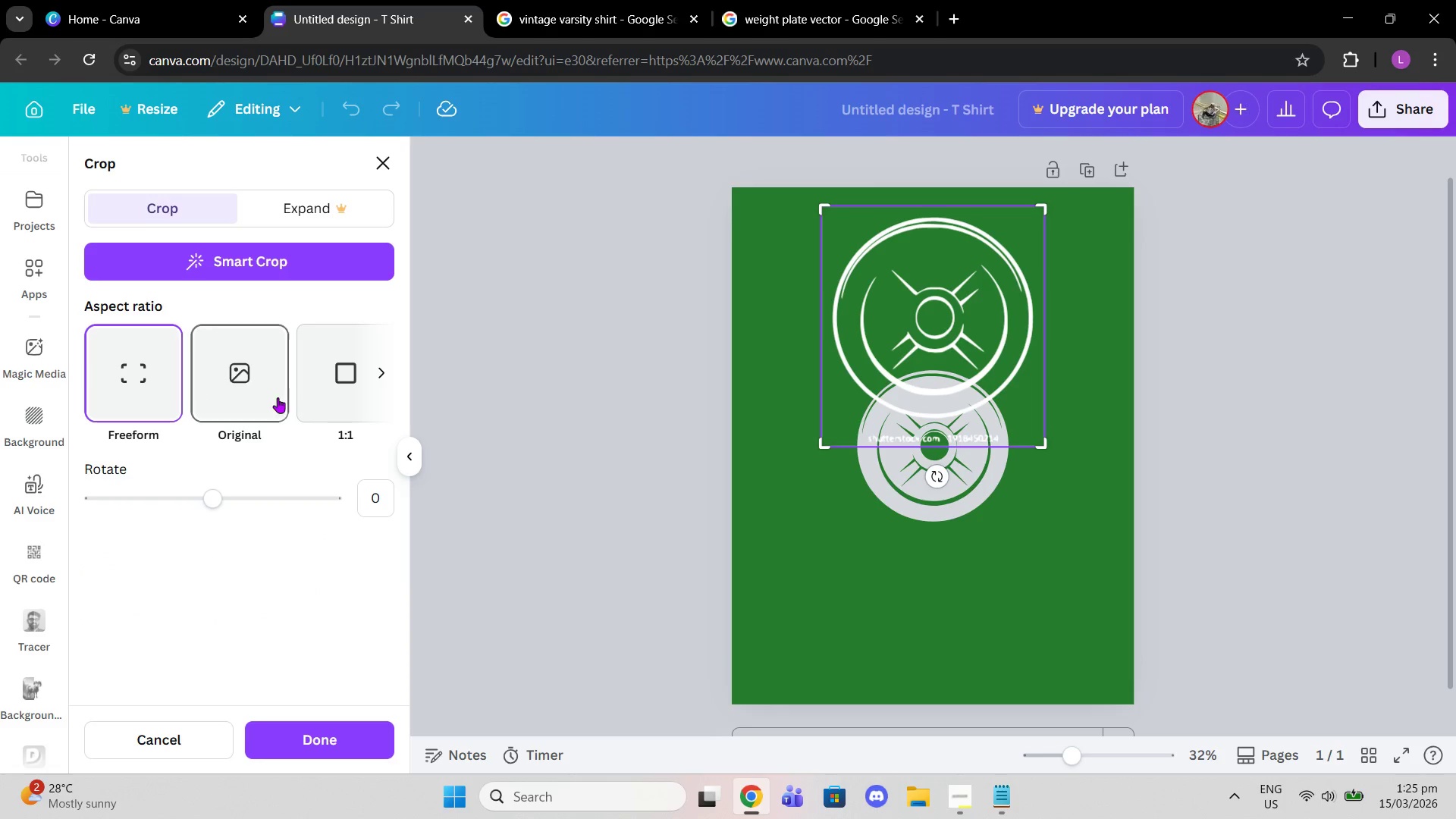 
left_click([327, 389])
 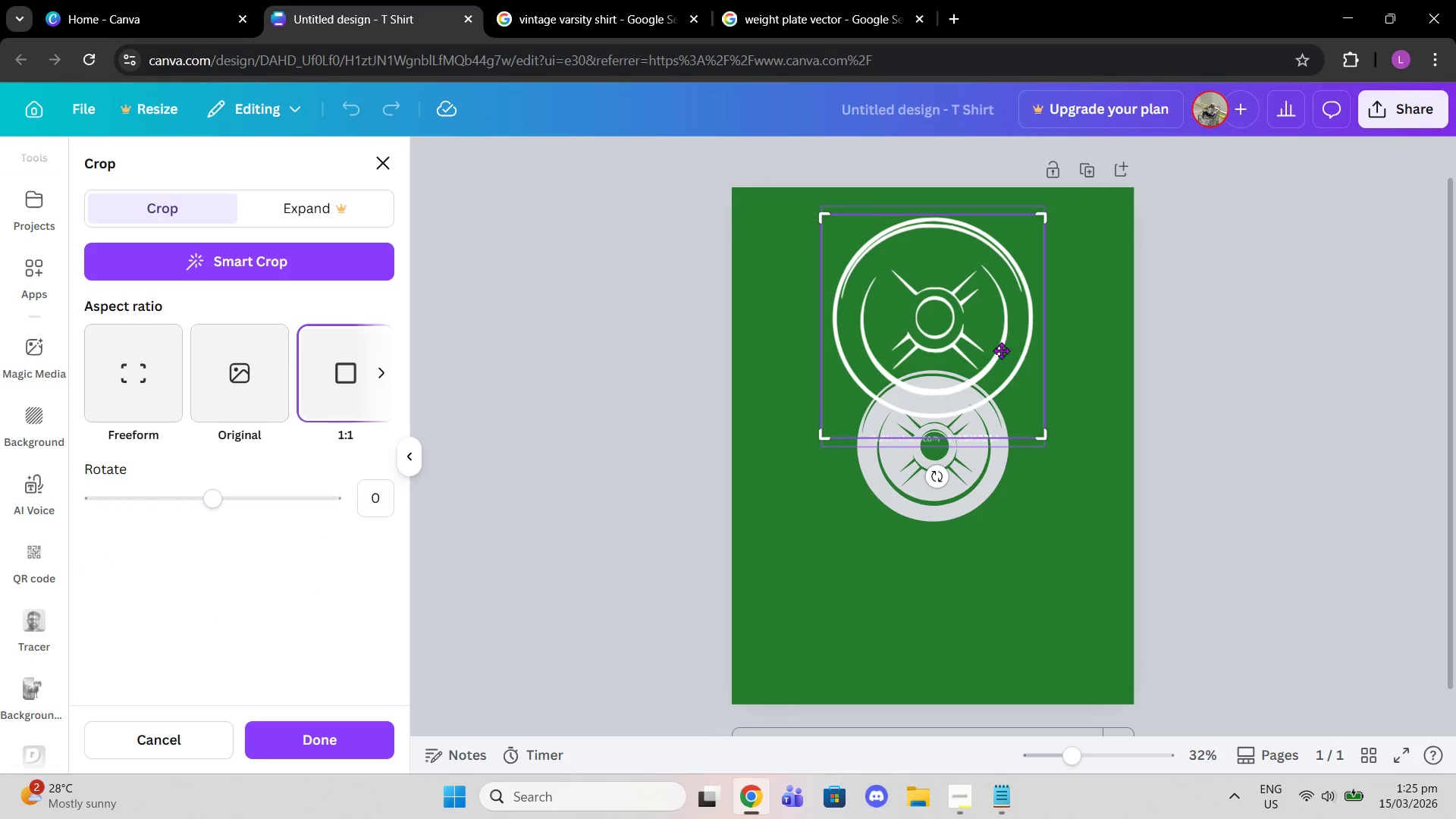 
left_click_drag(start_coordinate=[994, 349], to_coordinate=[999, 369])
 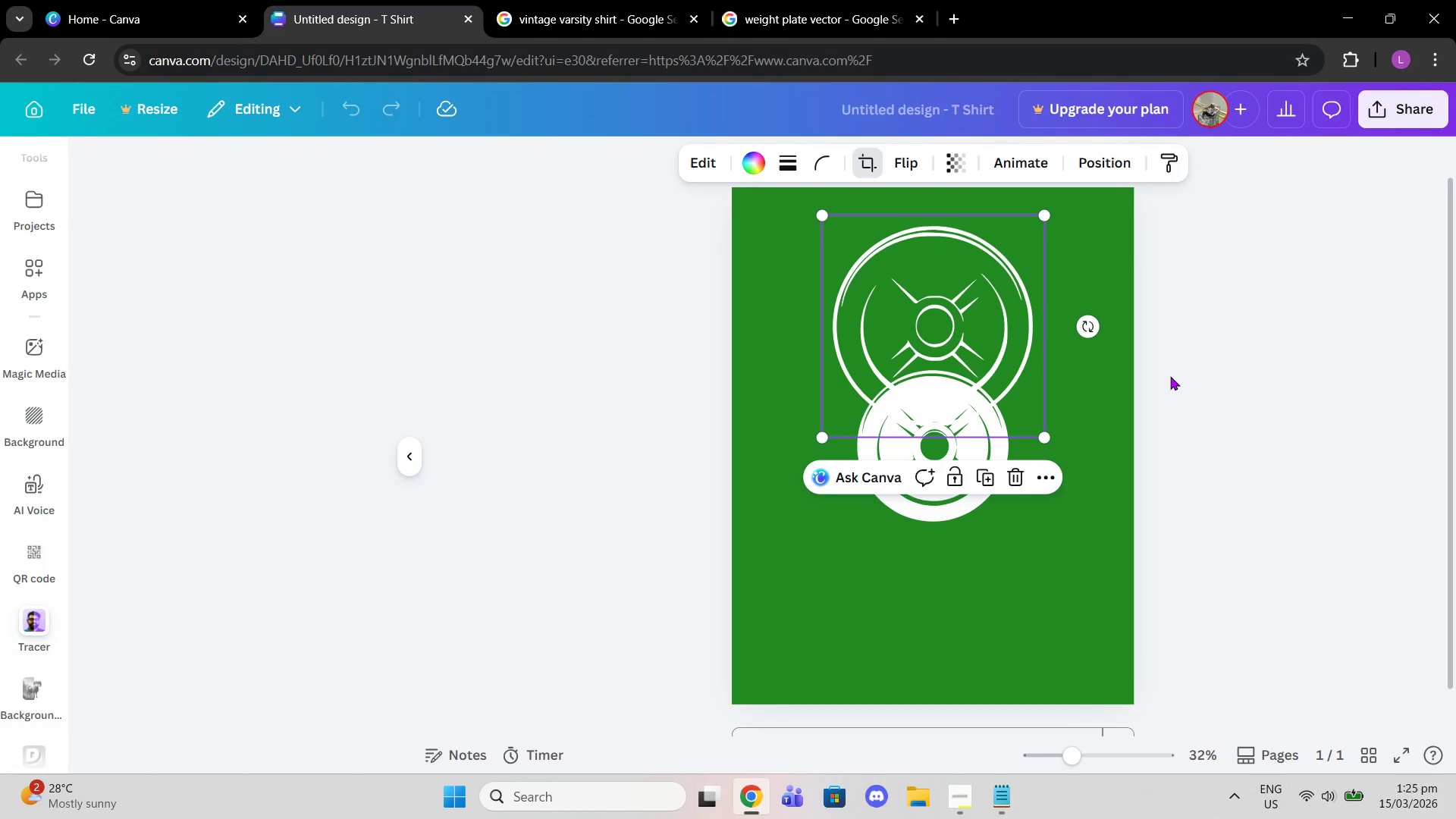 
double_click([1170, 376])
 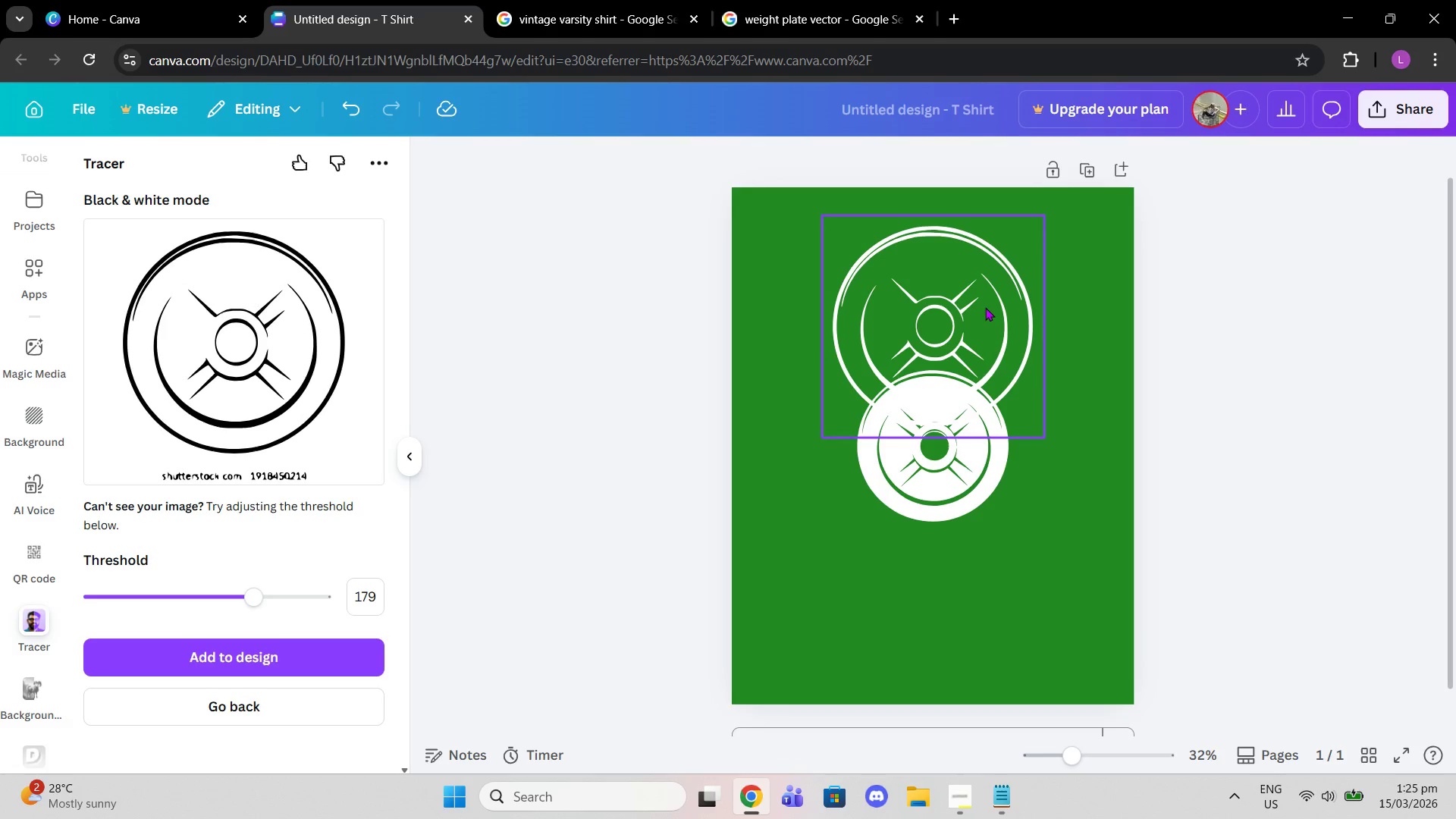 
left_click_drag(start_coordinate=[985, 307], to_coordinate=[943, 551])
 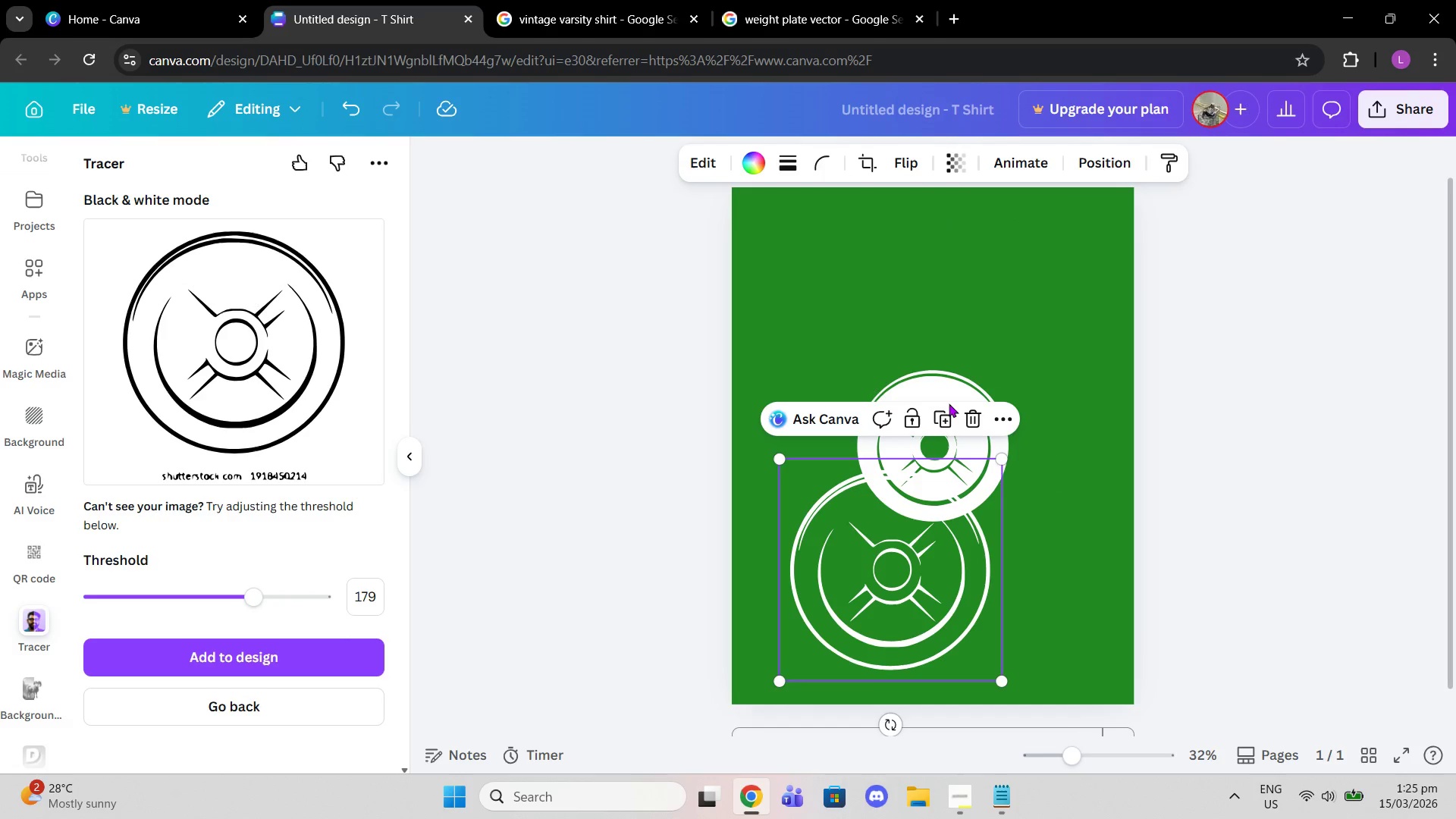 
double_click([946, 385])
 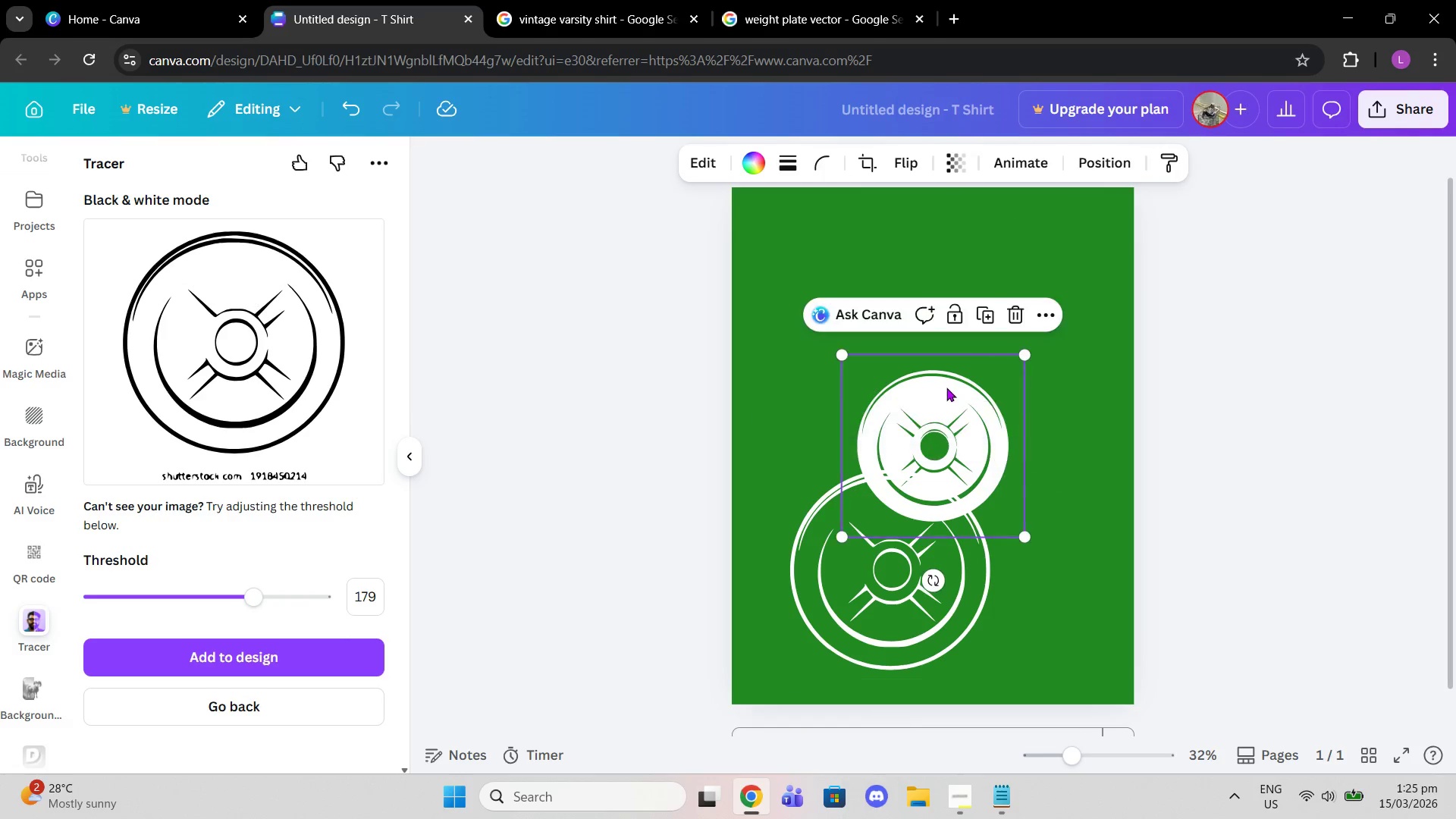 
left_click_drag(start_coordinate=[946, 390], to_coordinate=[839, 206])
 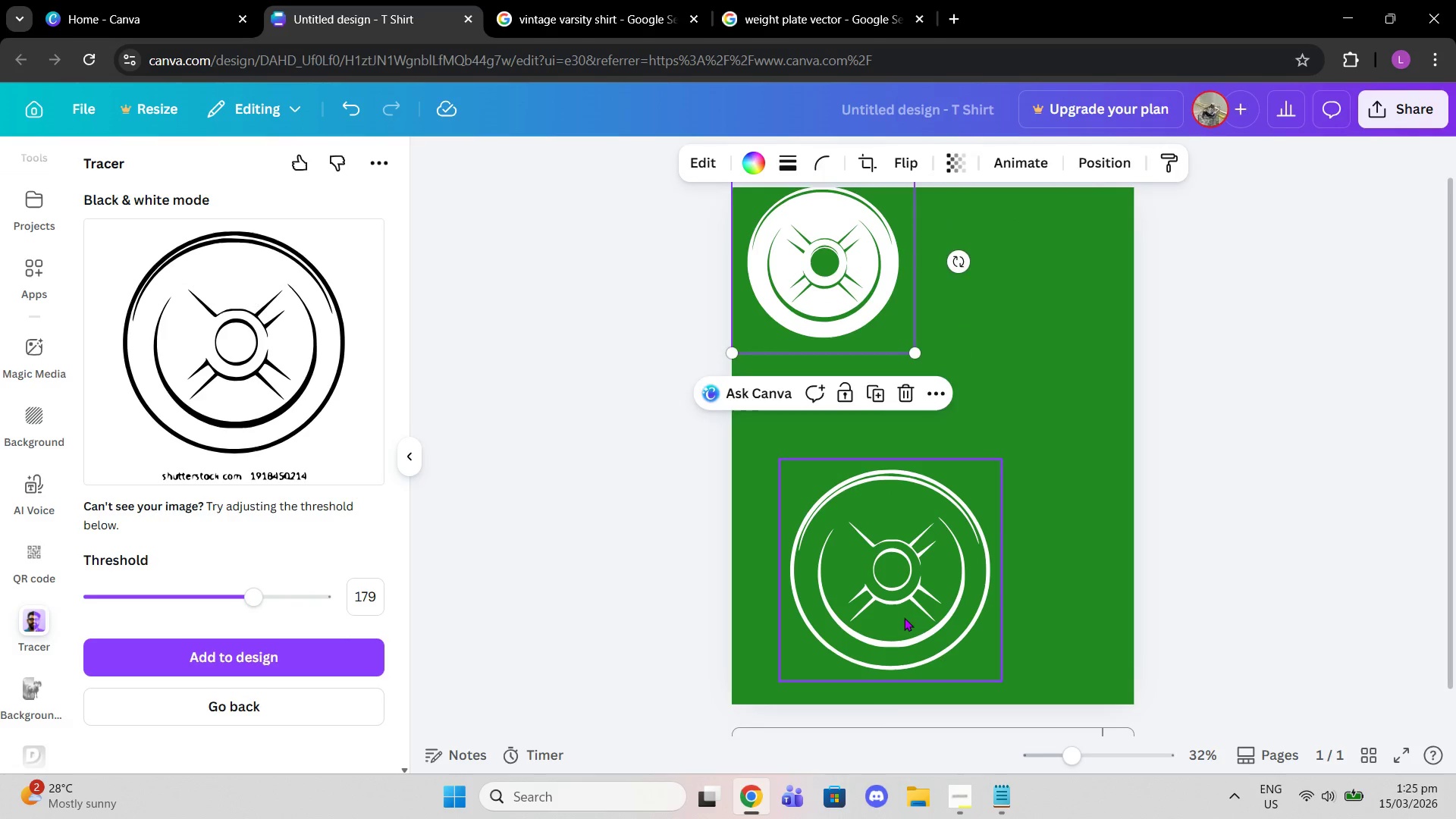 
left_click_drag(start_coordinate=[904, 620], to_coordinate=[967, 469])
 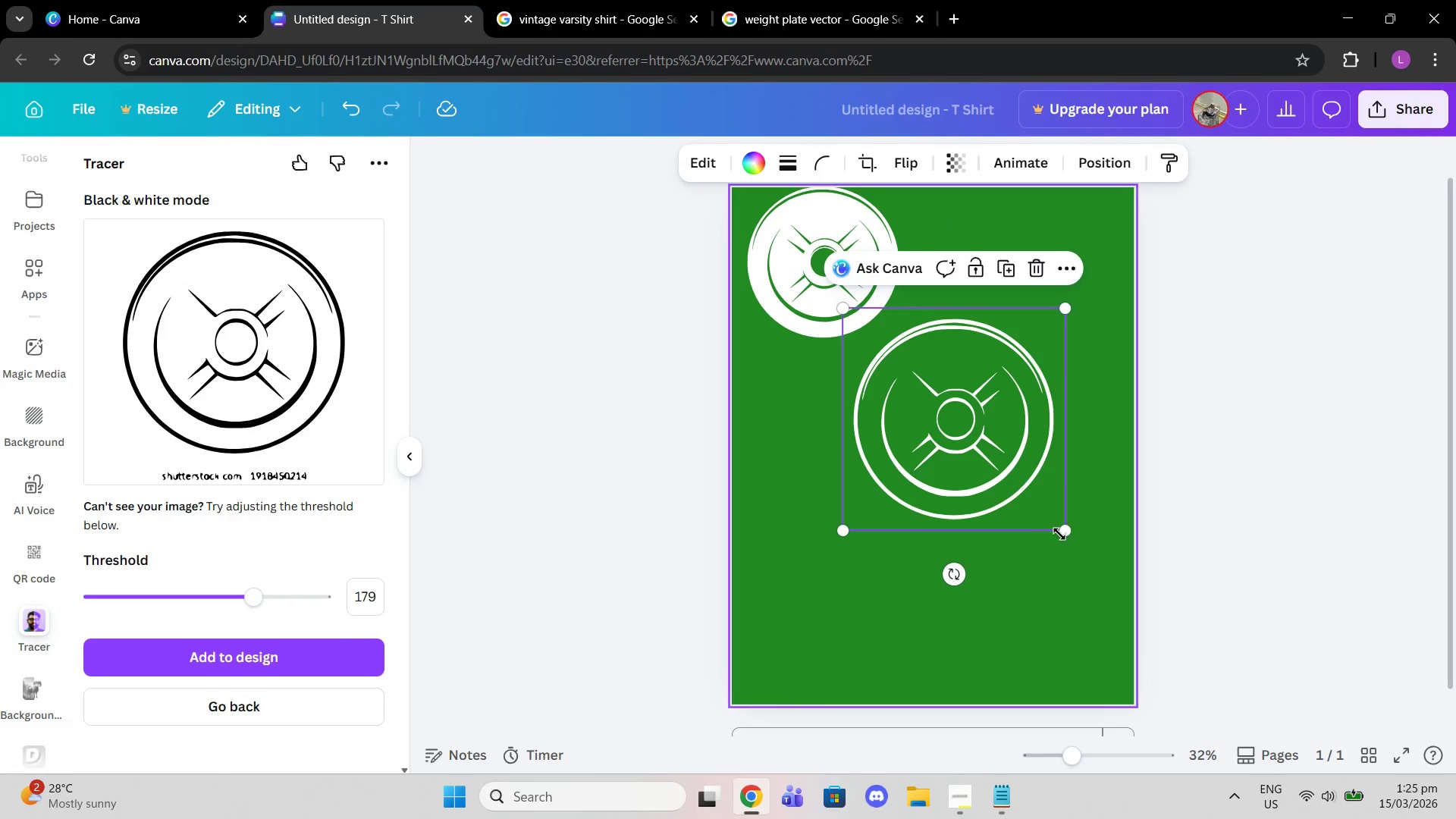 
left_click_drag(start_coordinate=[1062, 534], to_coordinate=[974, 459])
 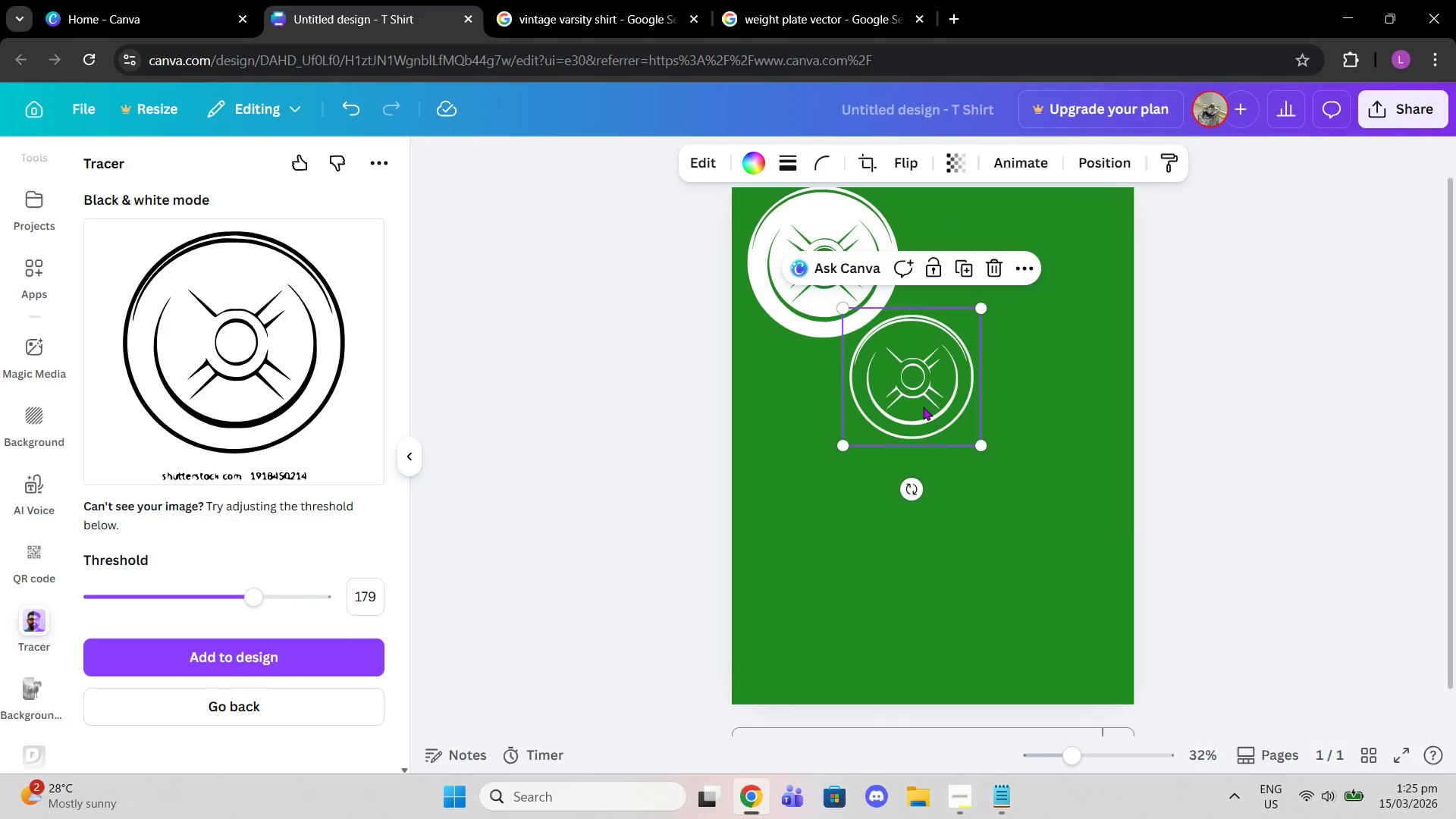 
left_click_drag(start_coordinate=[923, 406], to_coordinate=[940, 459])
 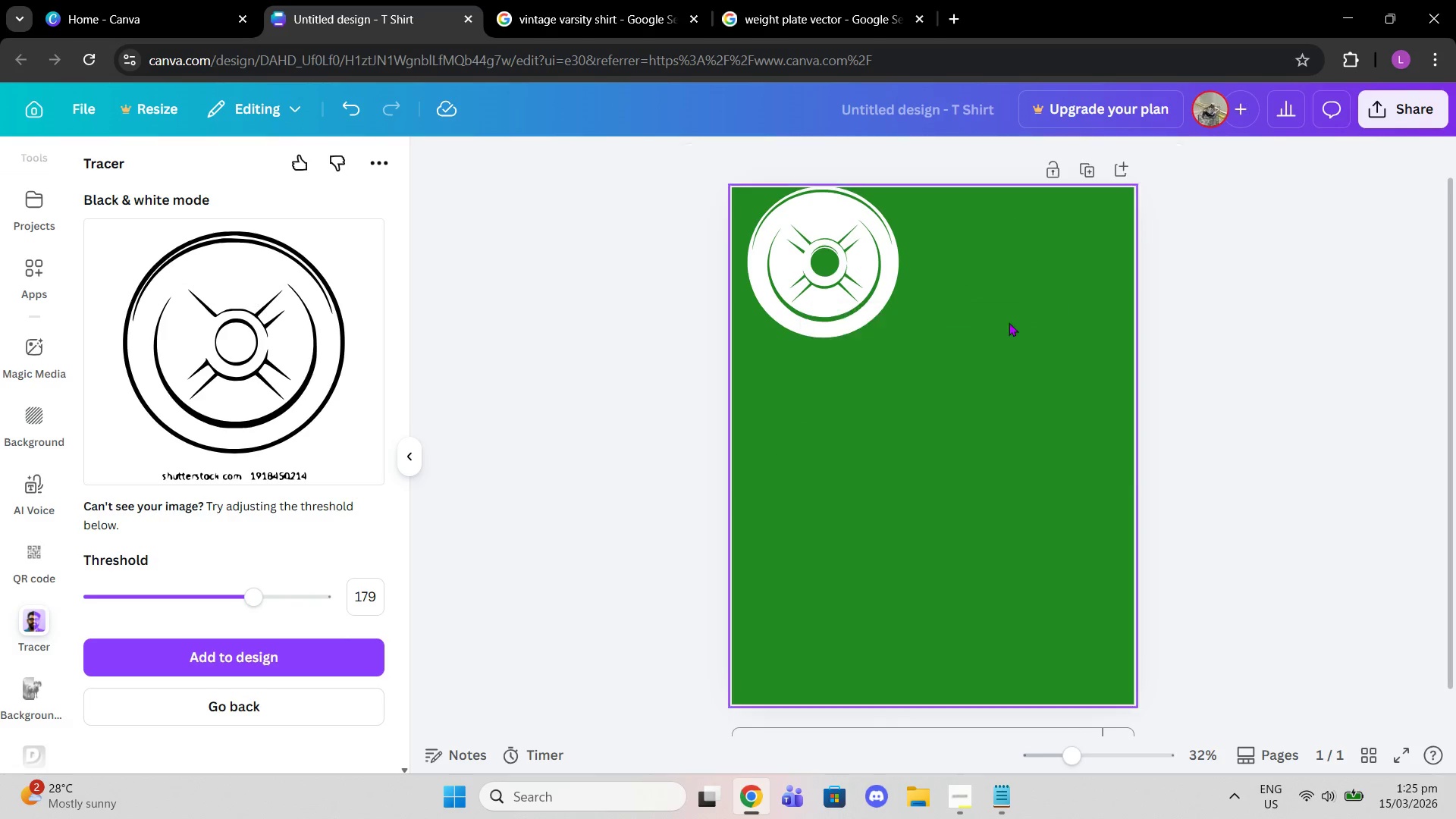 
double_click([854, 265])
 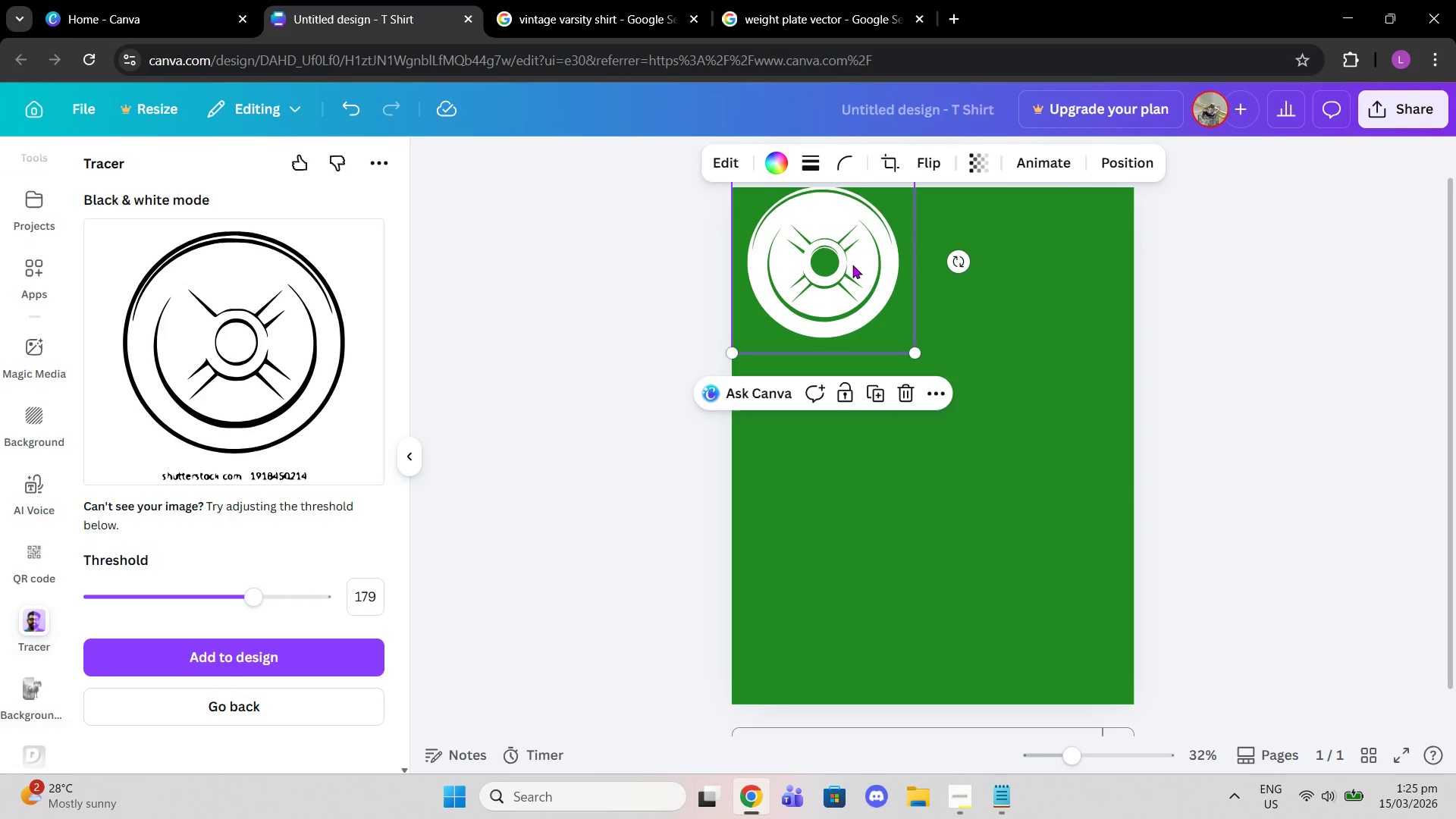 
left_click_drag(start_coordinate=[852, 265], to_coordinate=[955, 412])
 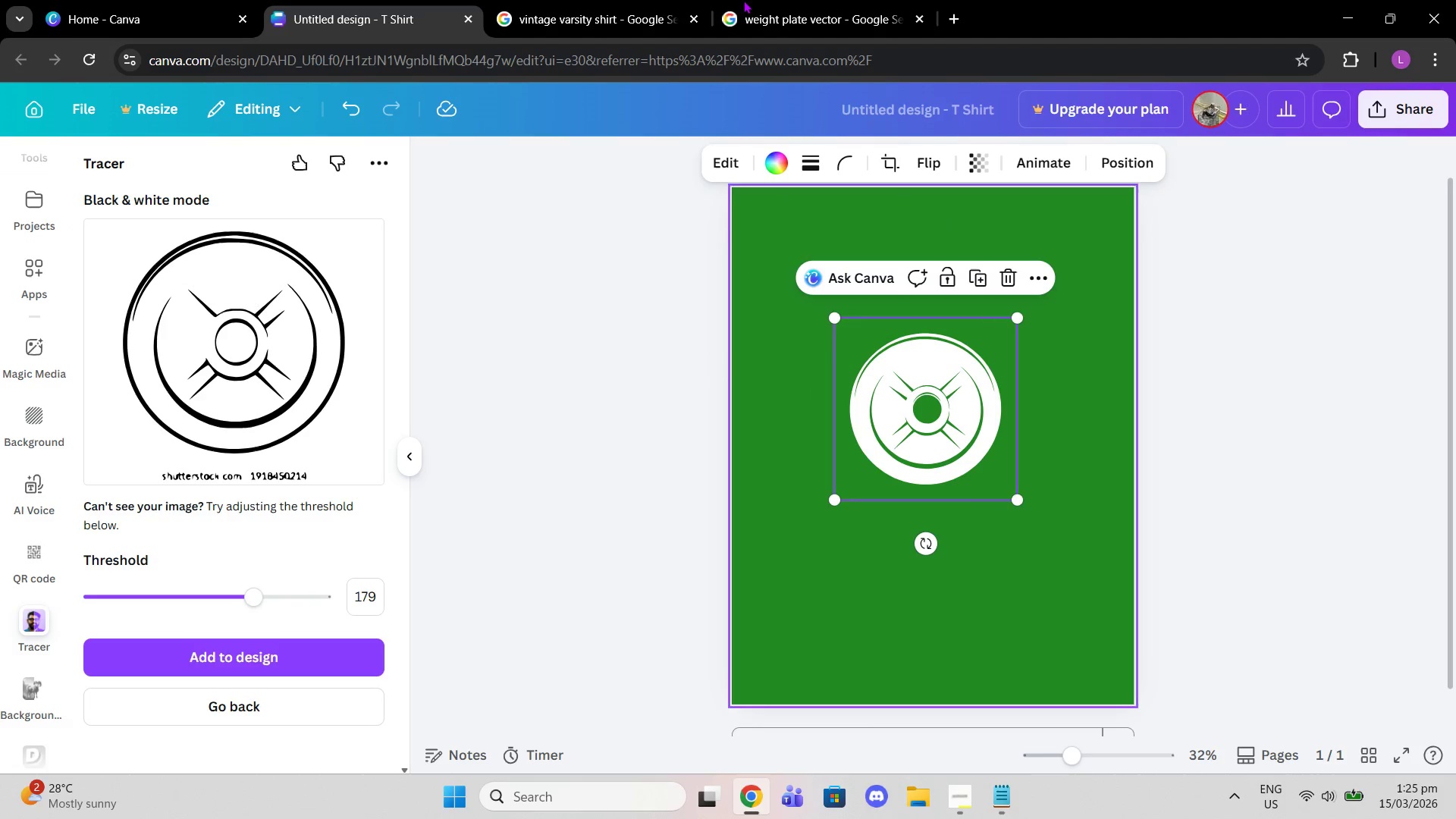 
left_click([736, 0])
 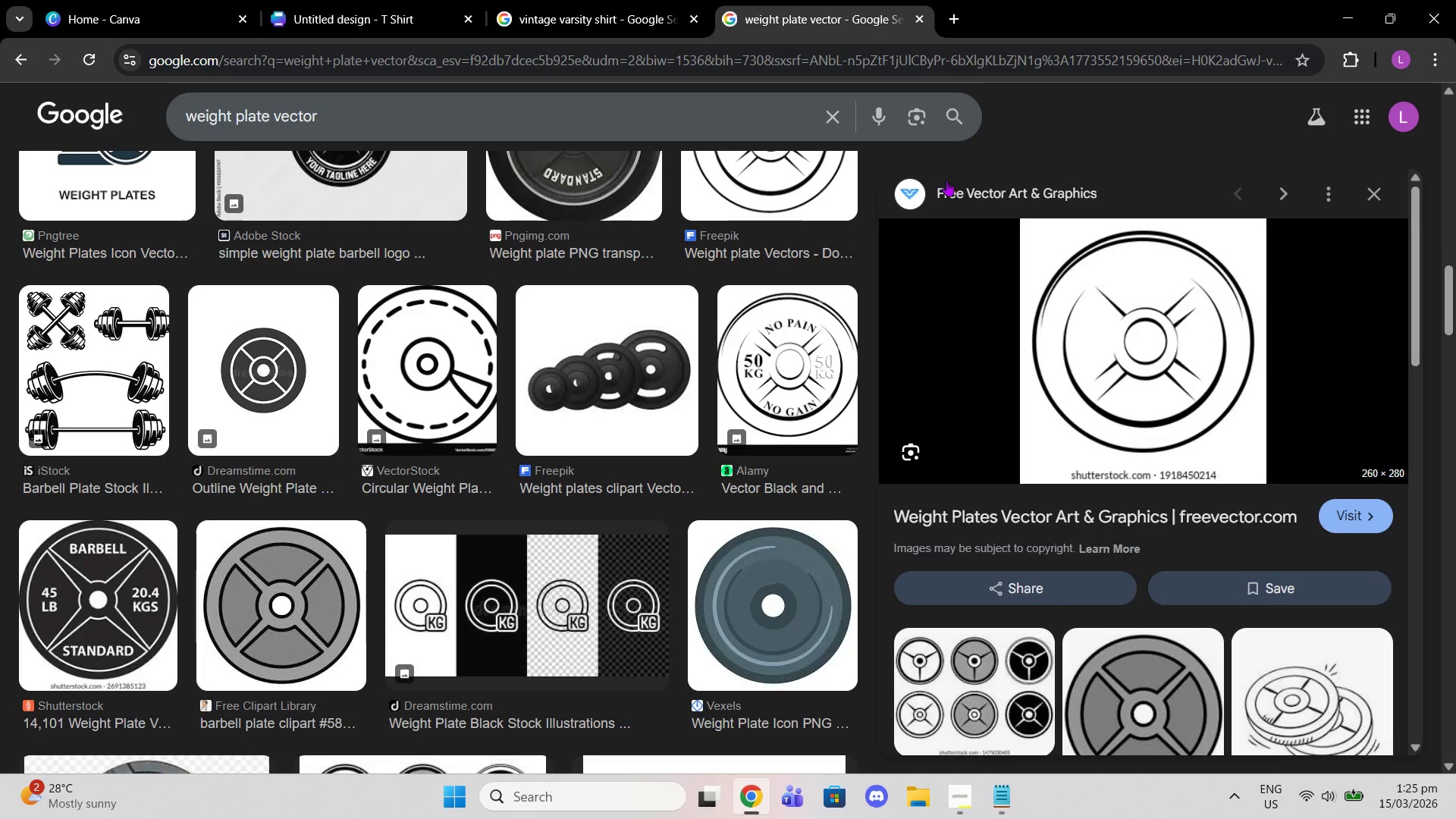 
scroll: coordinate [748, 380], scroll_direction: down, amount: 11.0
 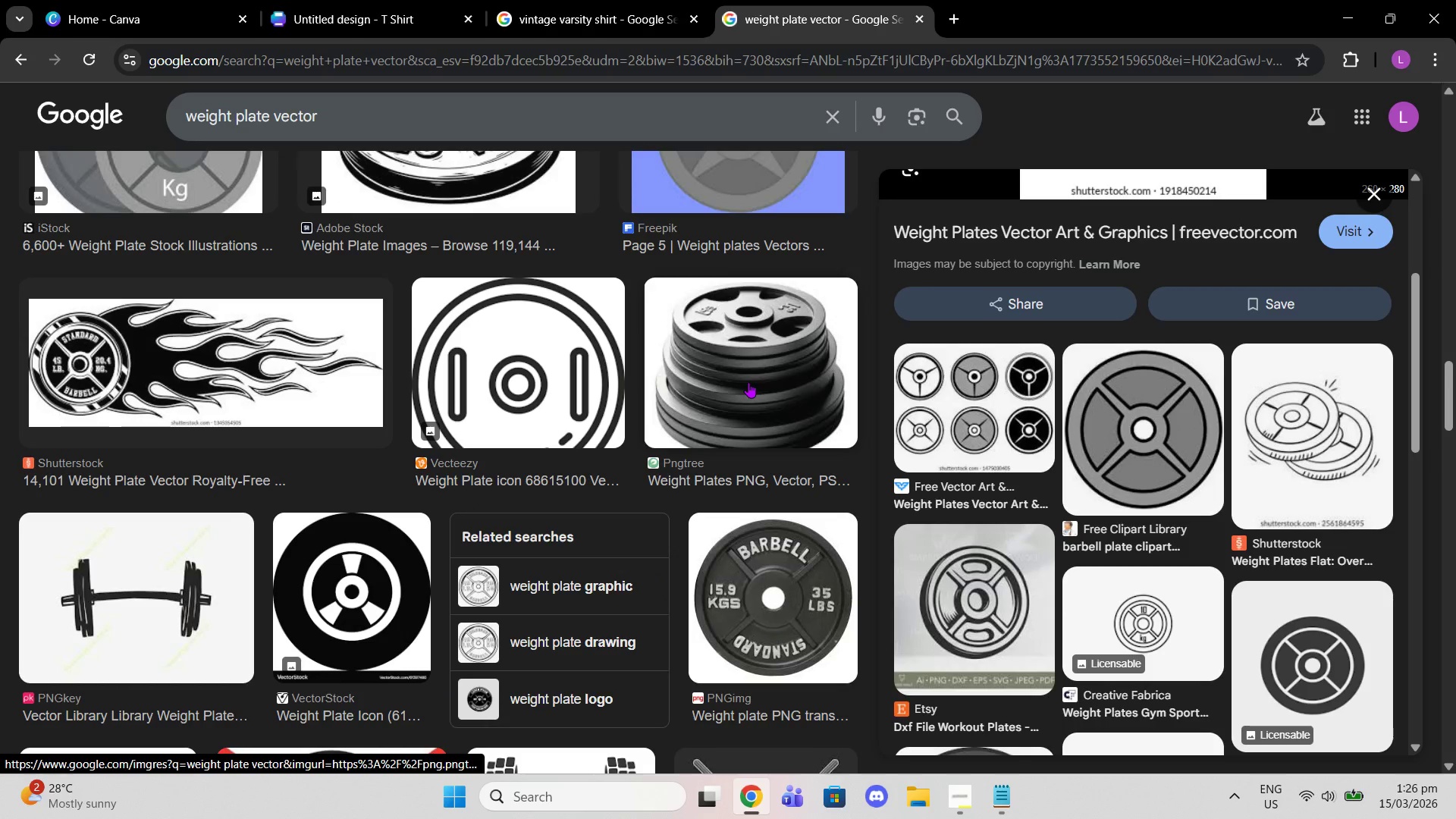 
scroll: coordinate [965, 405], scroll_direction: down, amount: 11.0
 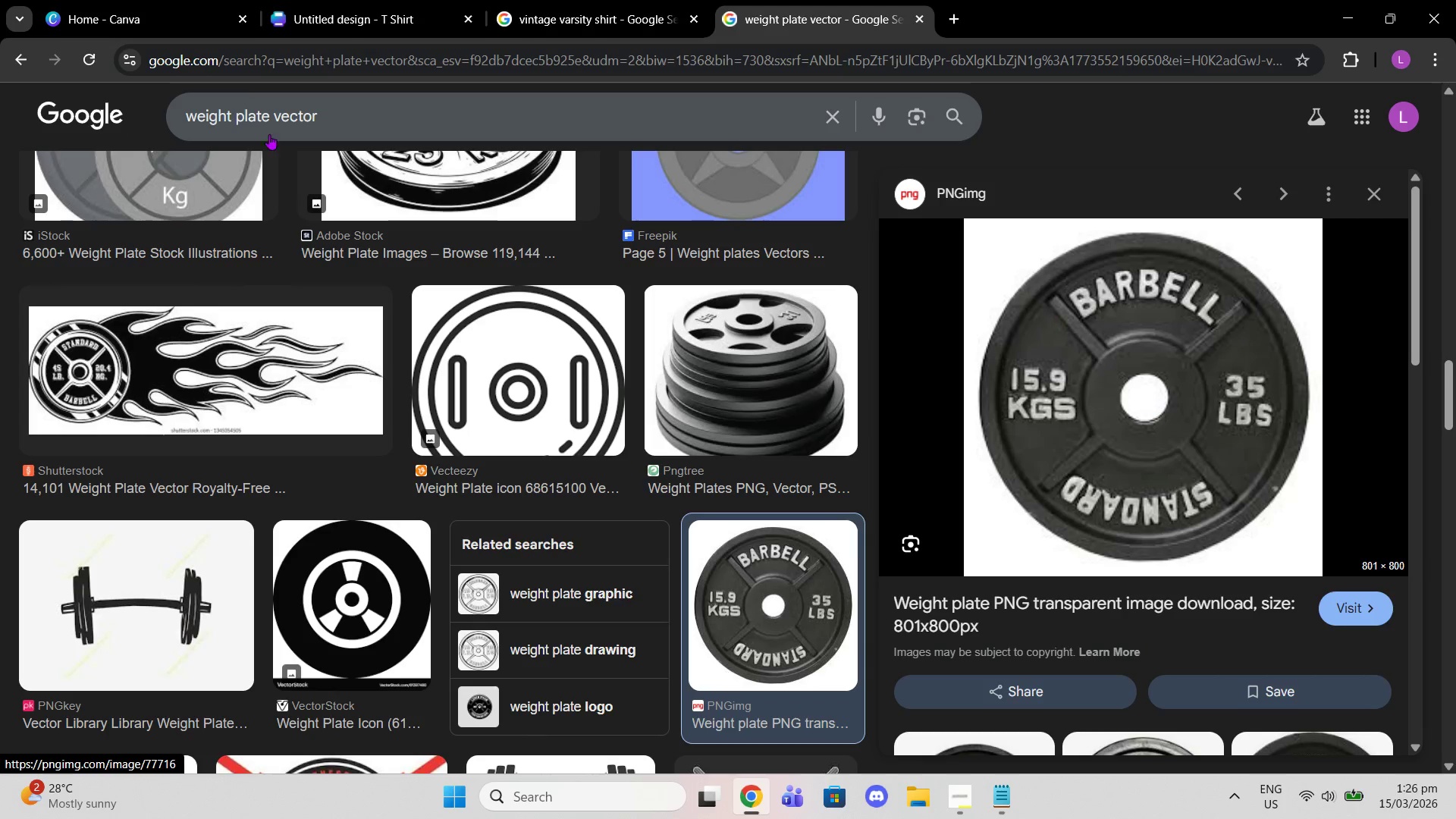 
left_click([332, 135])
 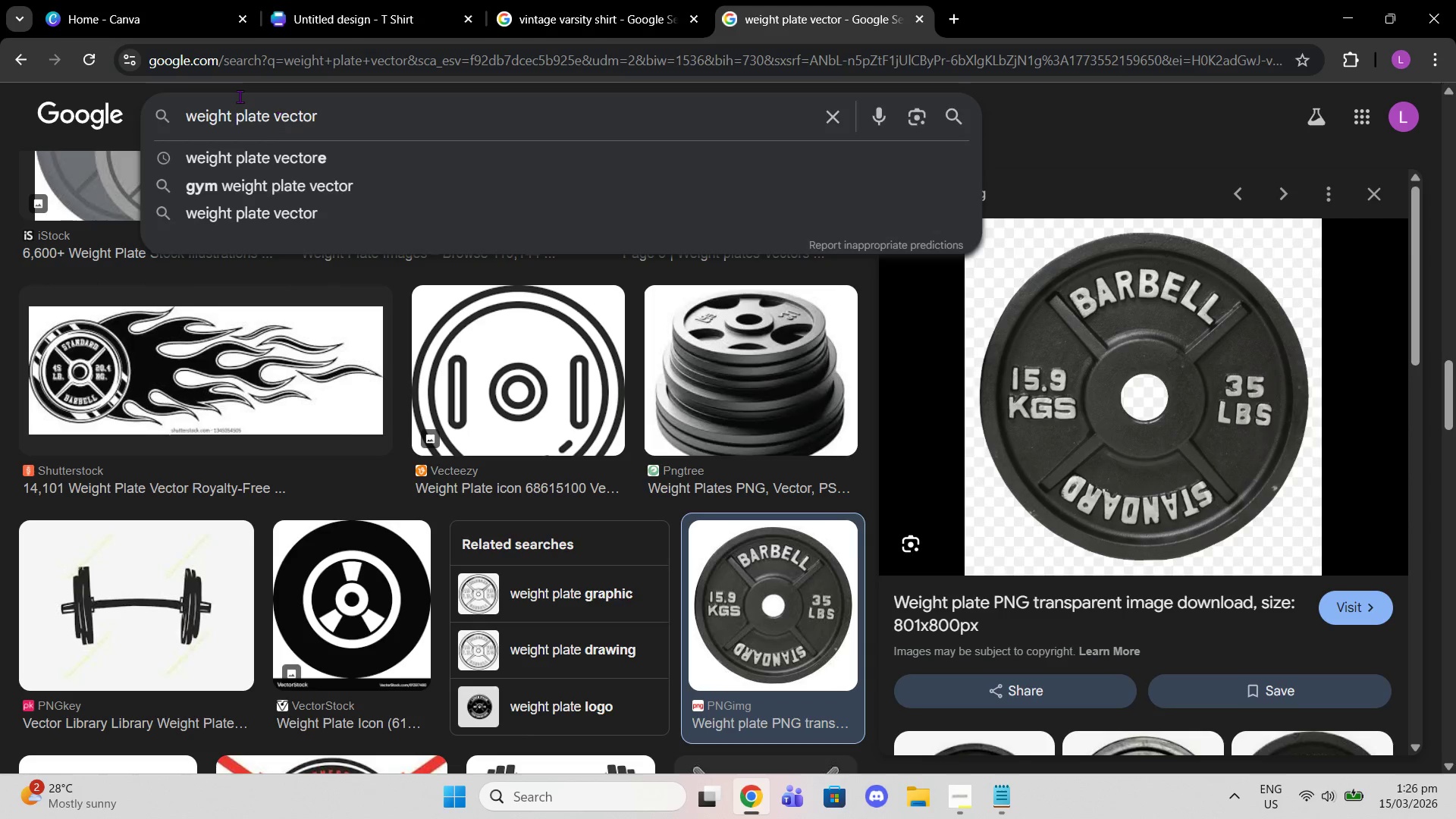 
type( texture)
 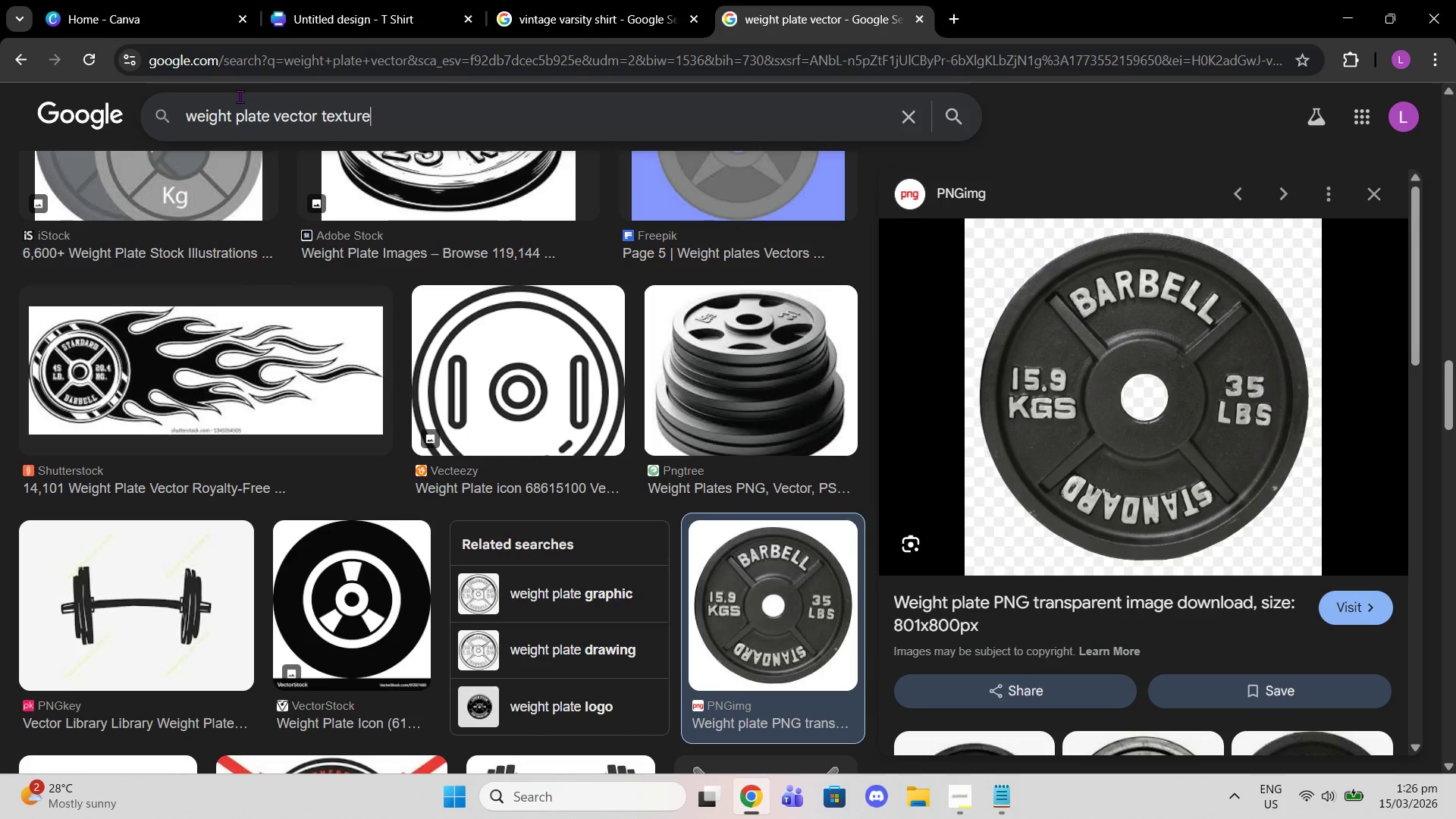 
key(Enter)
 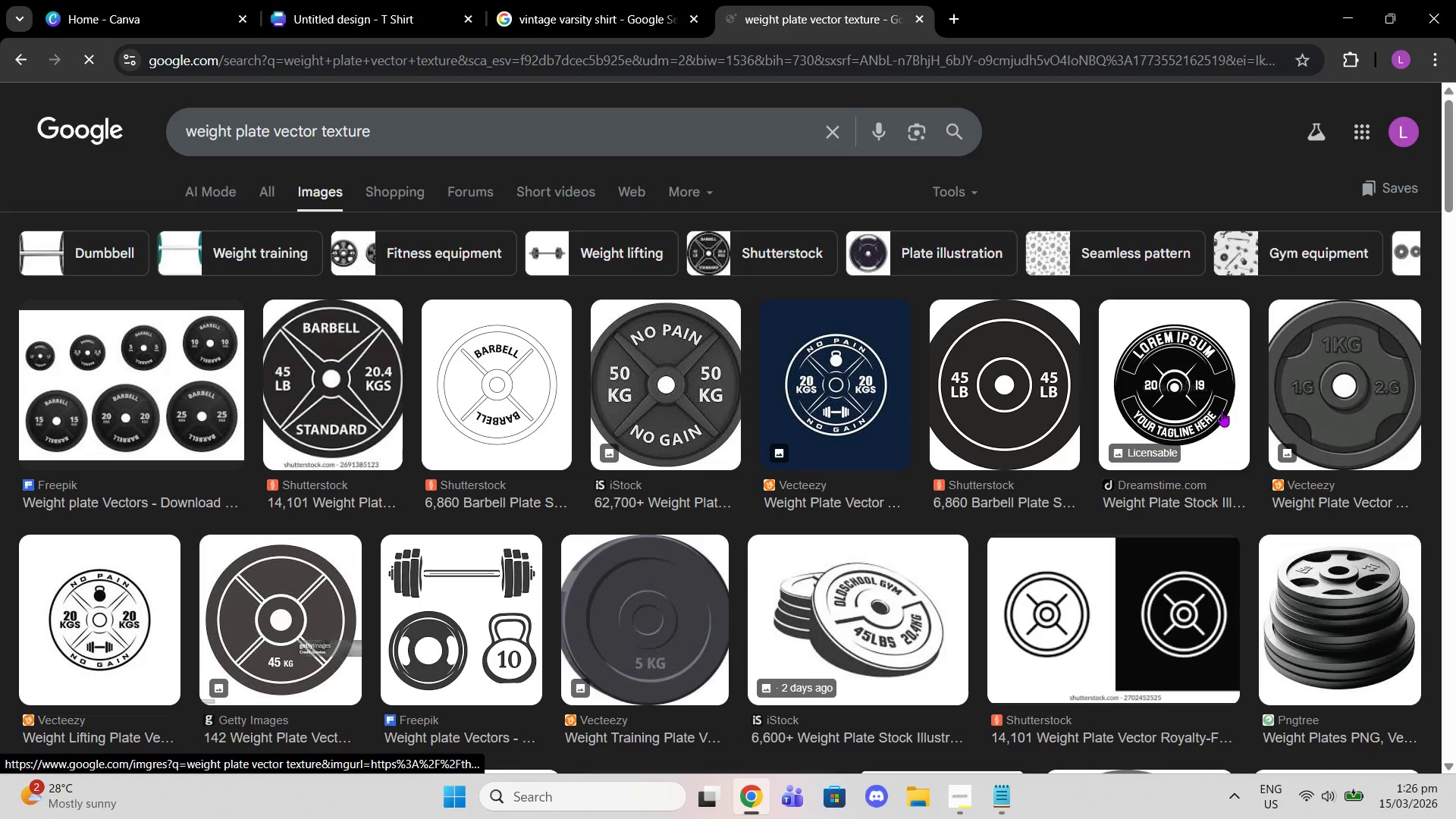 
mouse_move([696, 423])
 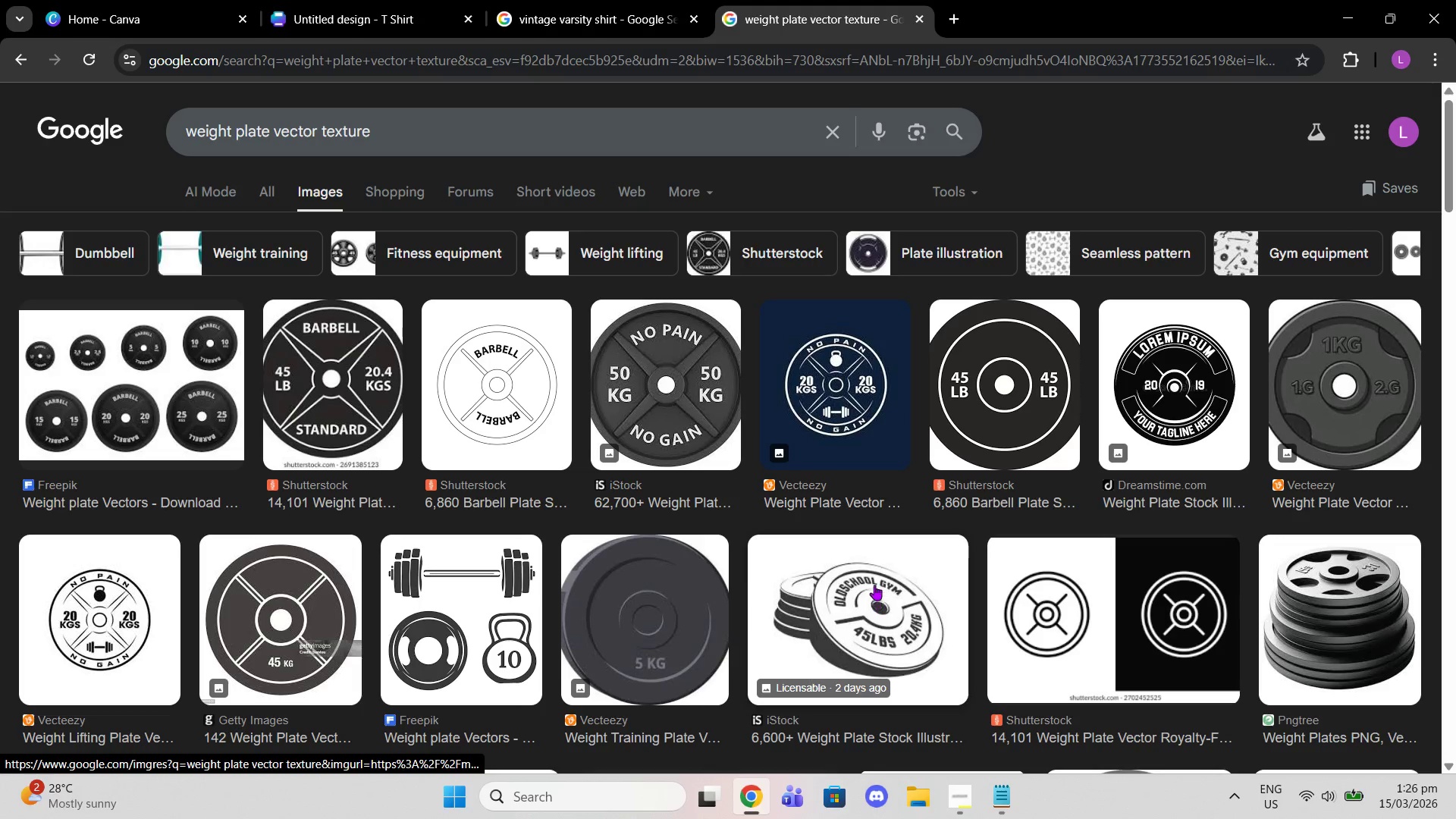 
scroll: coordinate [893, 531], scroll_direction: down, amount: 5.0
 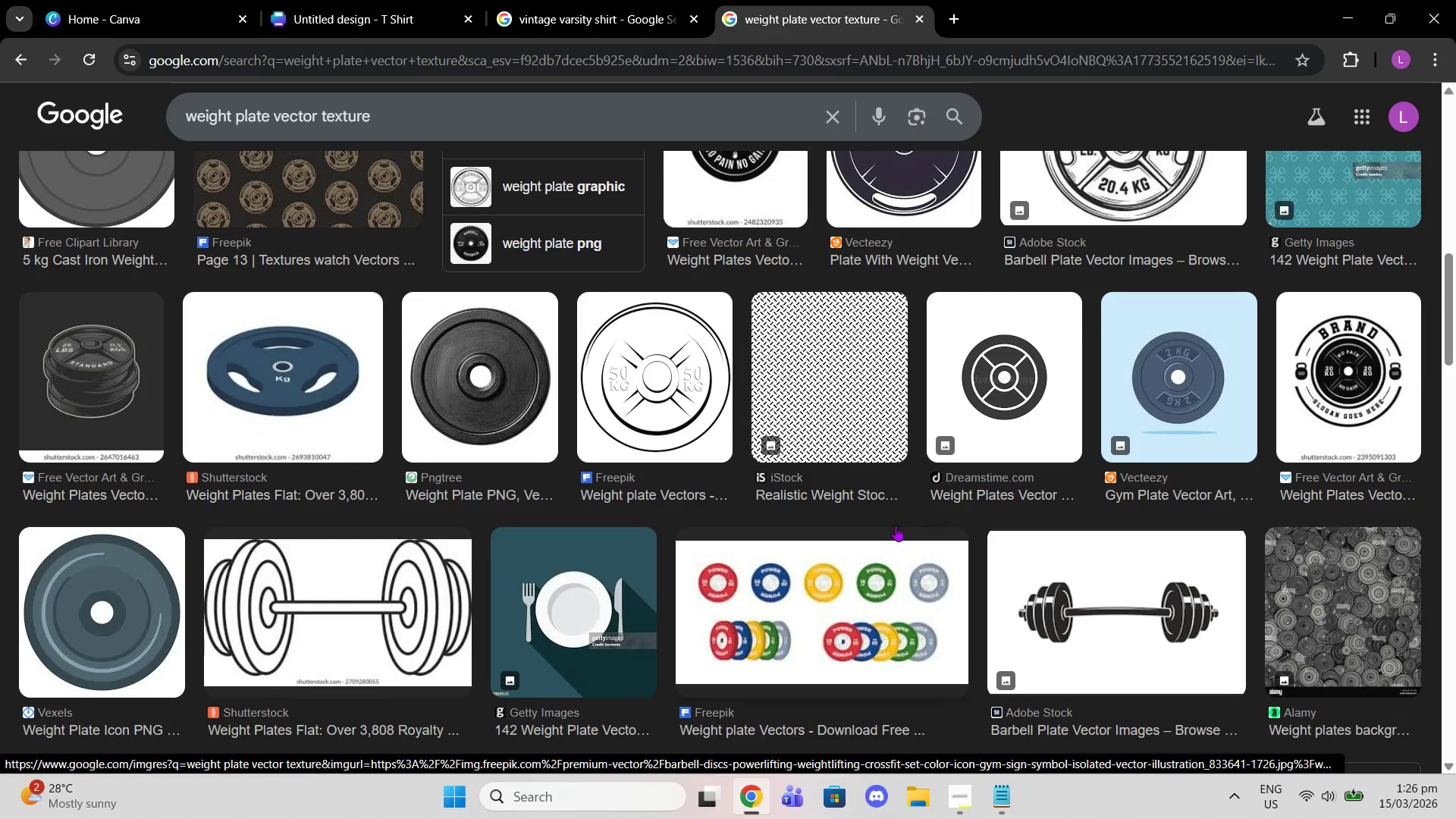 
scroll: coordinate [899, 479], scroll_direction: up, amount: 4.0
 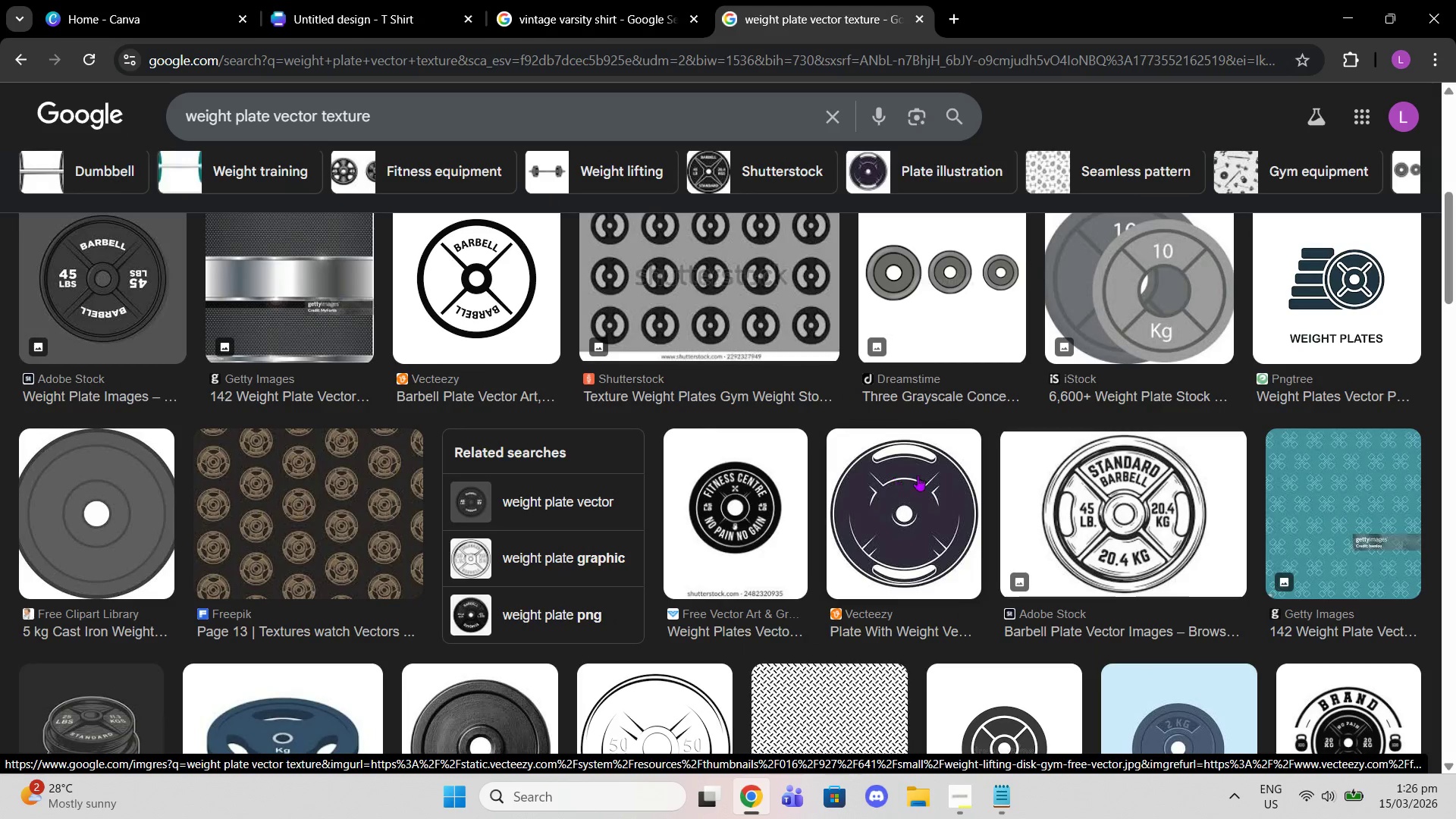 
left_click([1145, 483])
 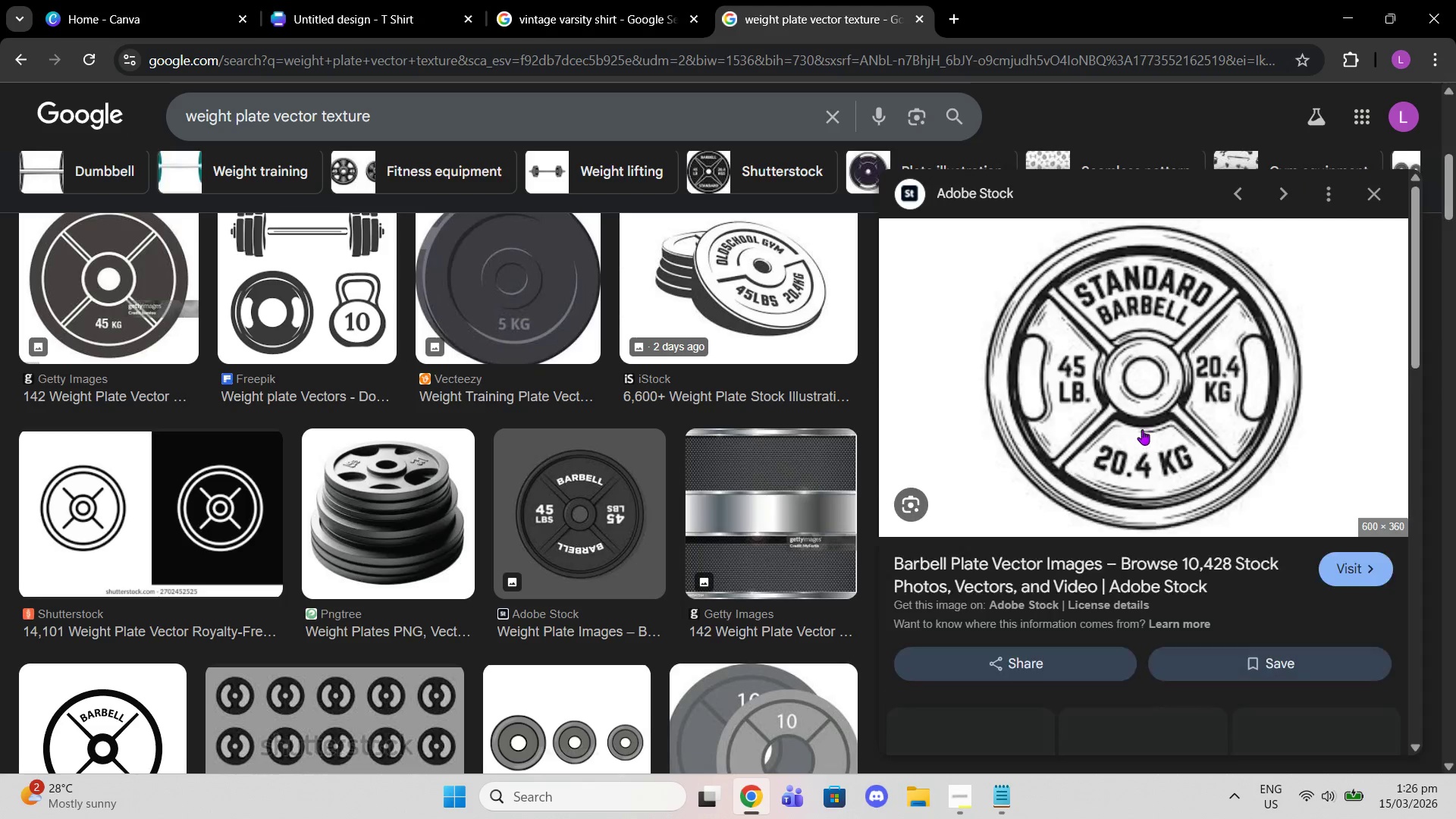 
right_click([1145, 422])
 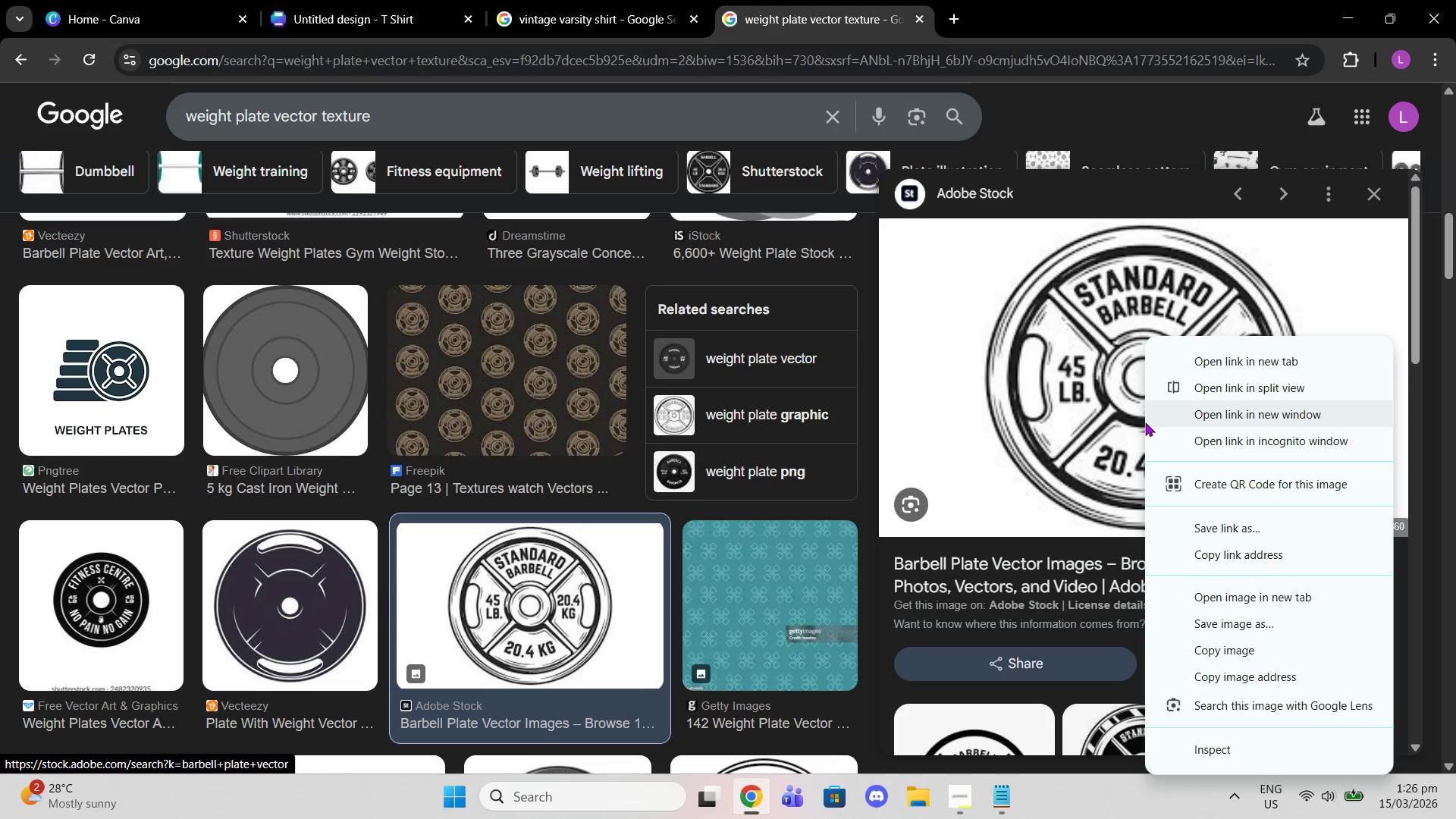 
left_click([1128, 371])
 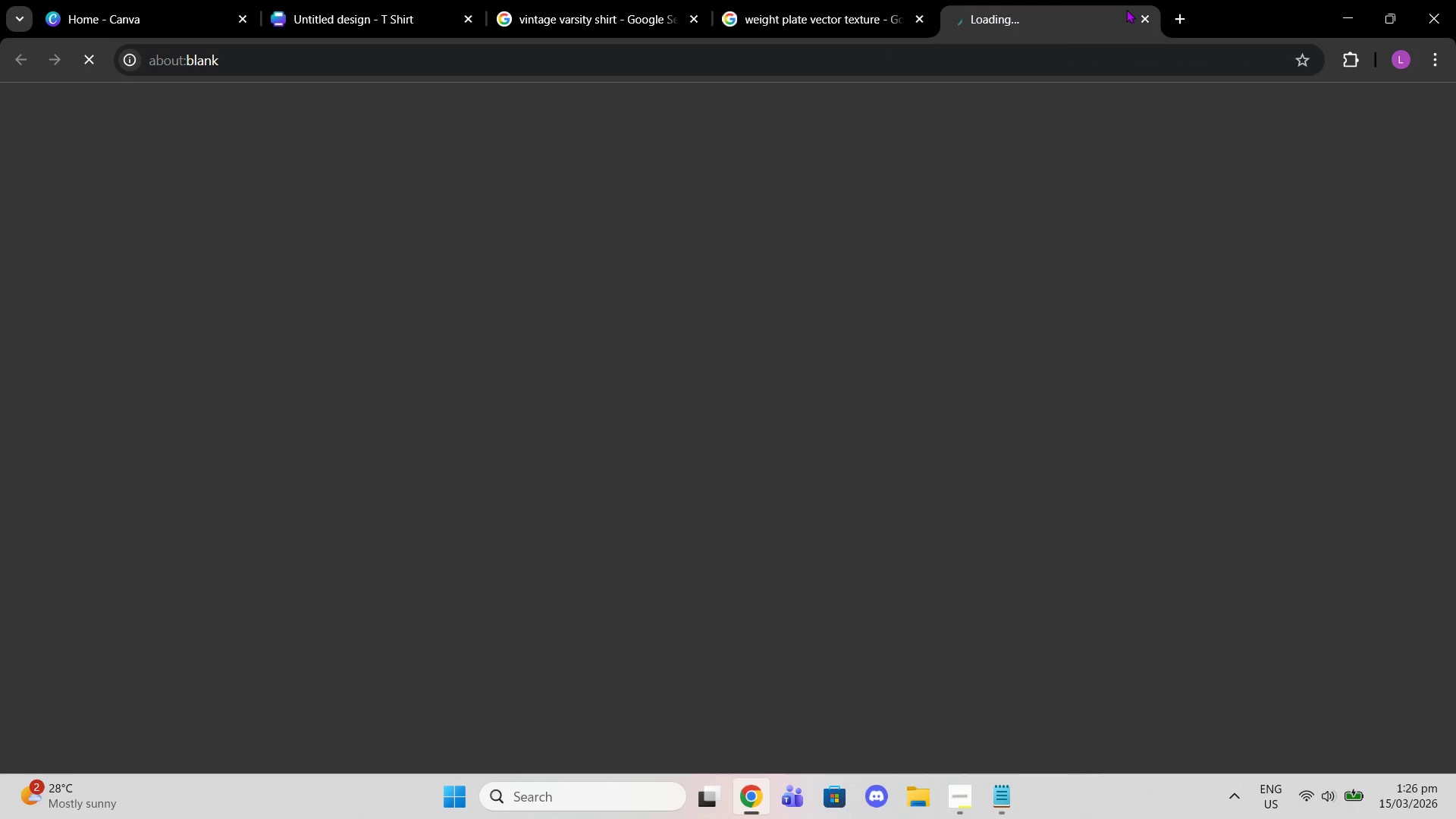 
left_click([1134, 11])
 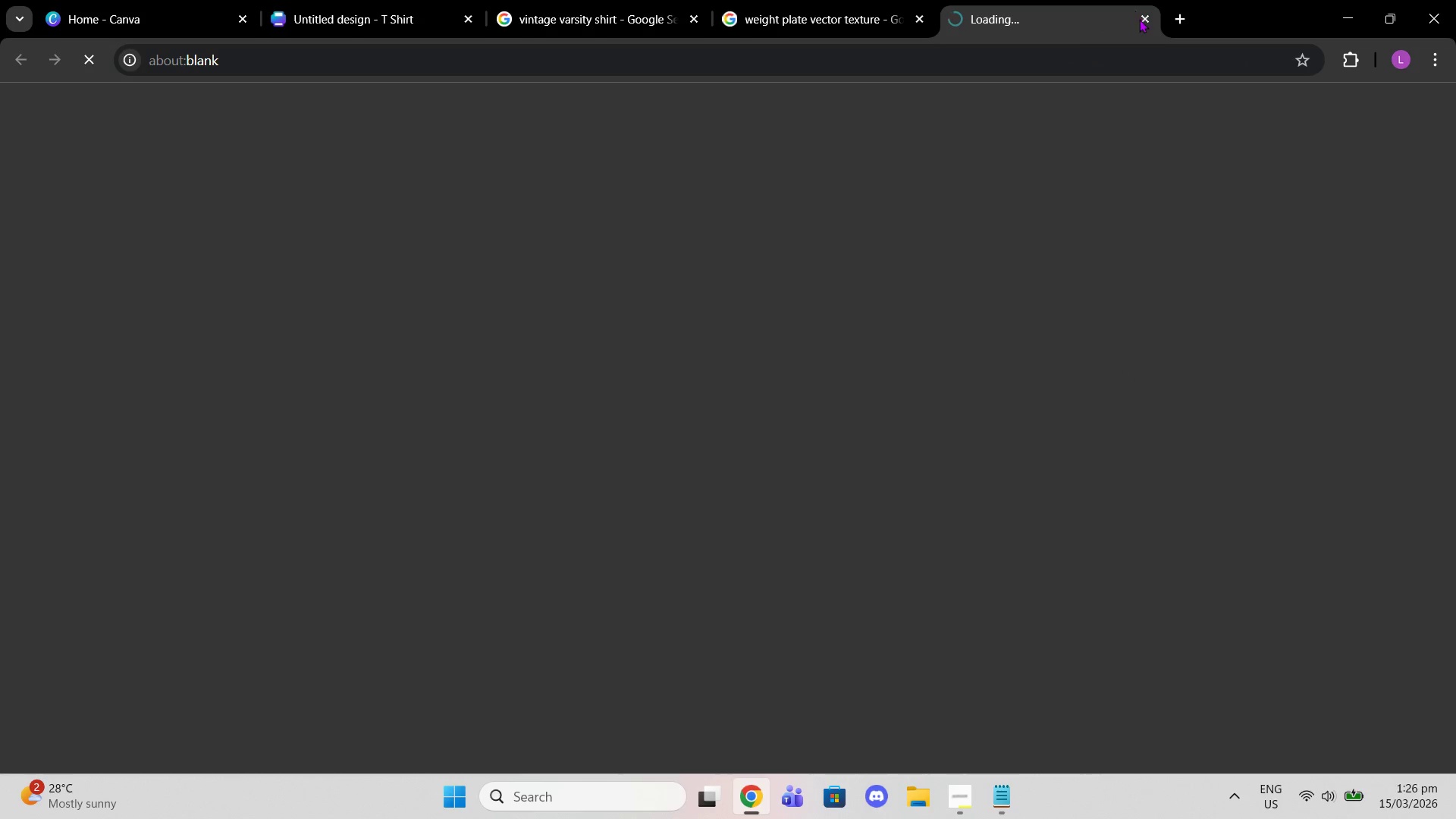 
left_click([1139, 20])
 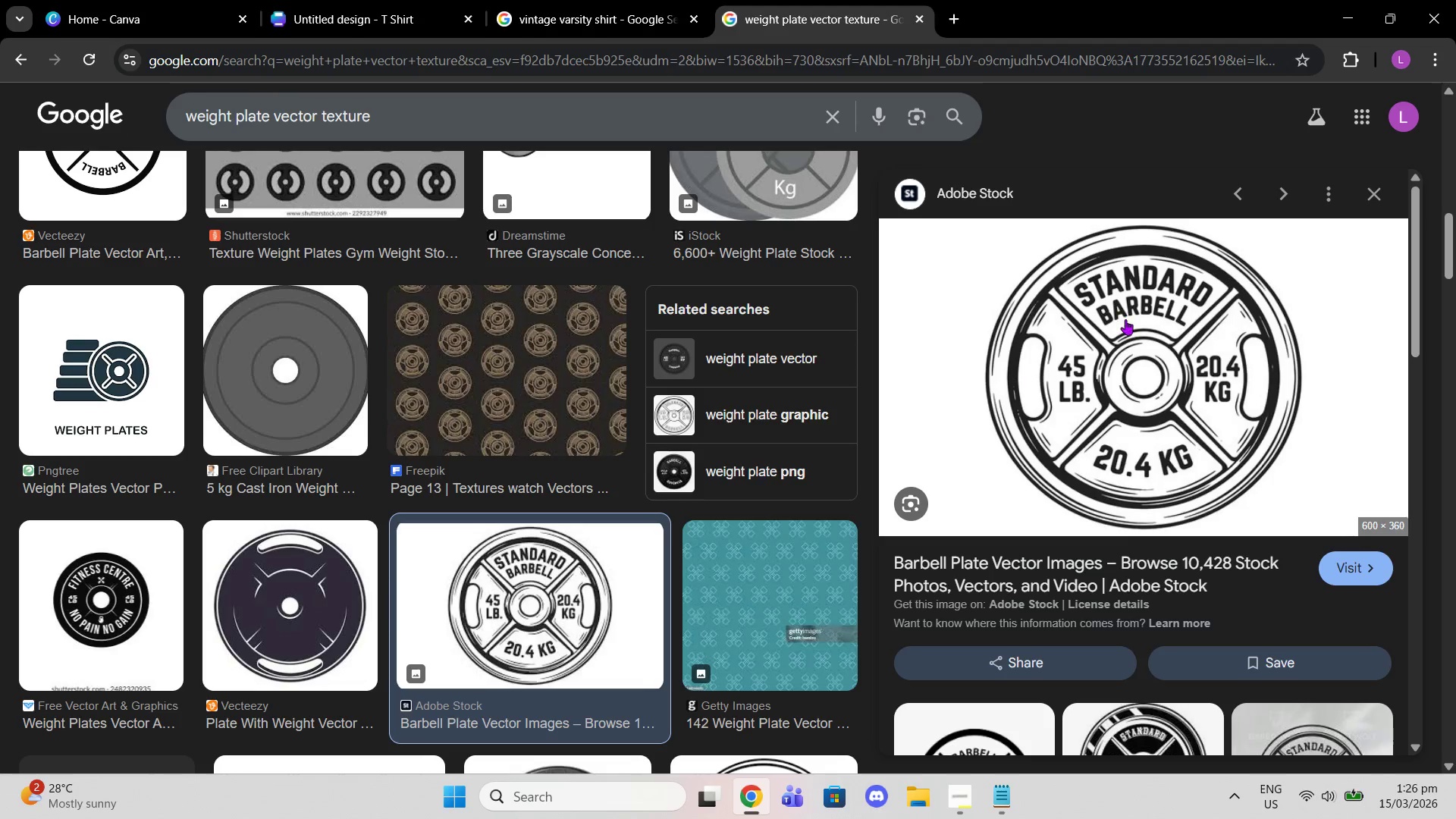 
right_click([1125, 319])
 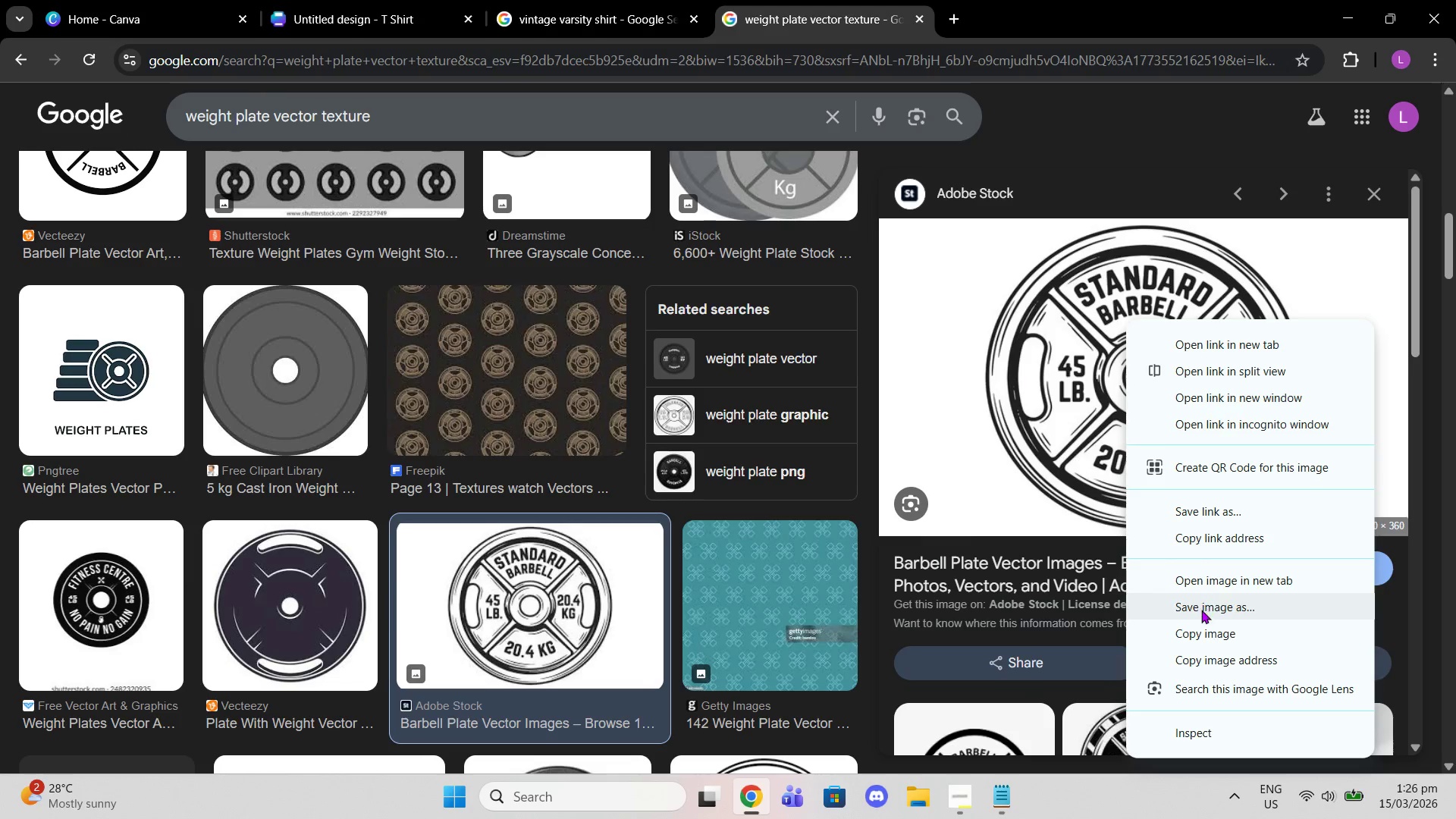 
left_click([1202, 631])
 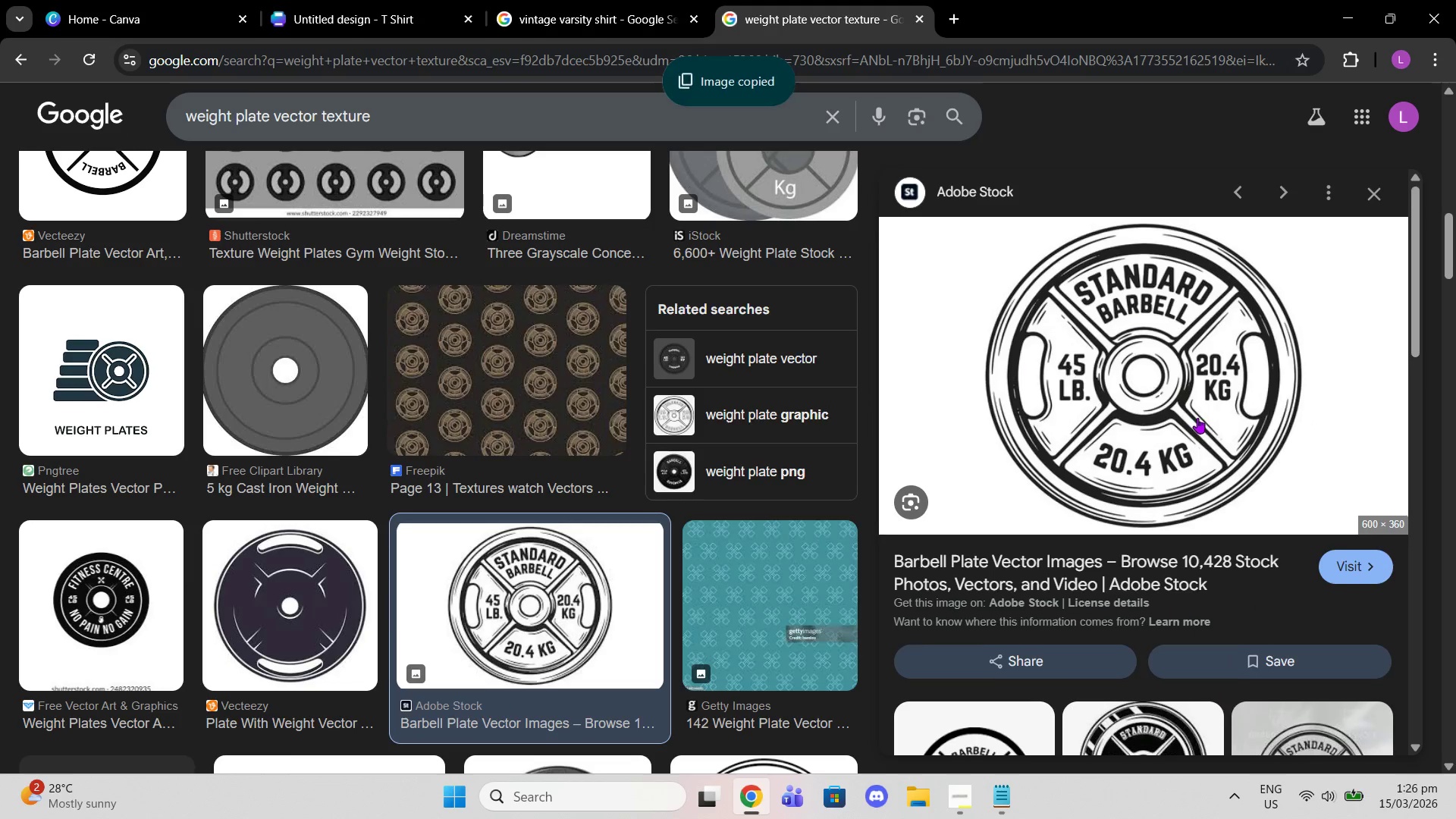 
scroll: coordinate [1197, 418], scroll_direction: down, amount: 3.0
 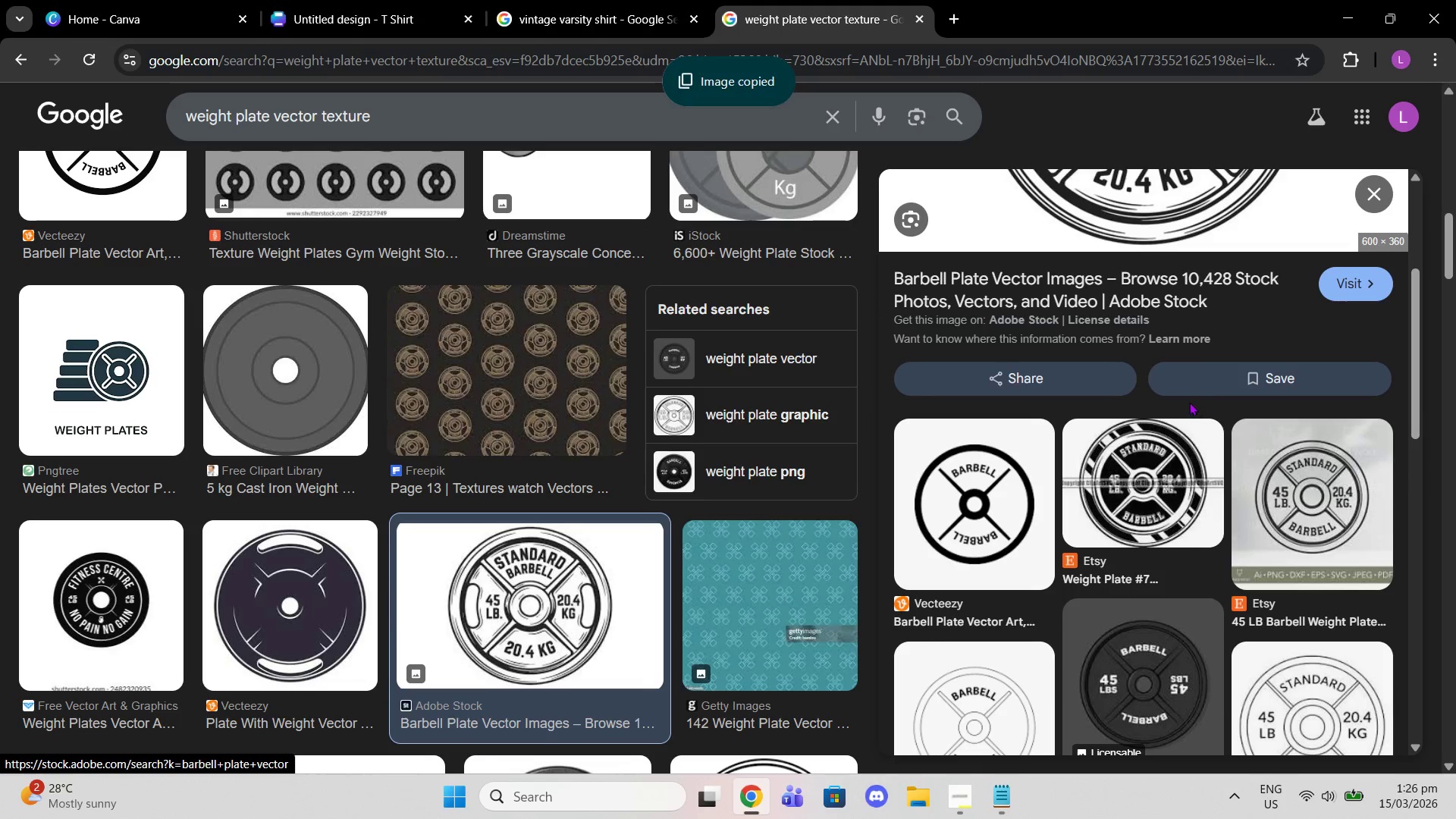 
left_click([566, 0])
 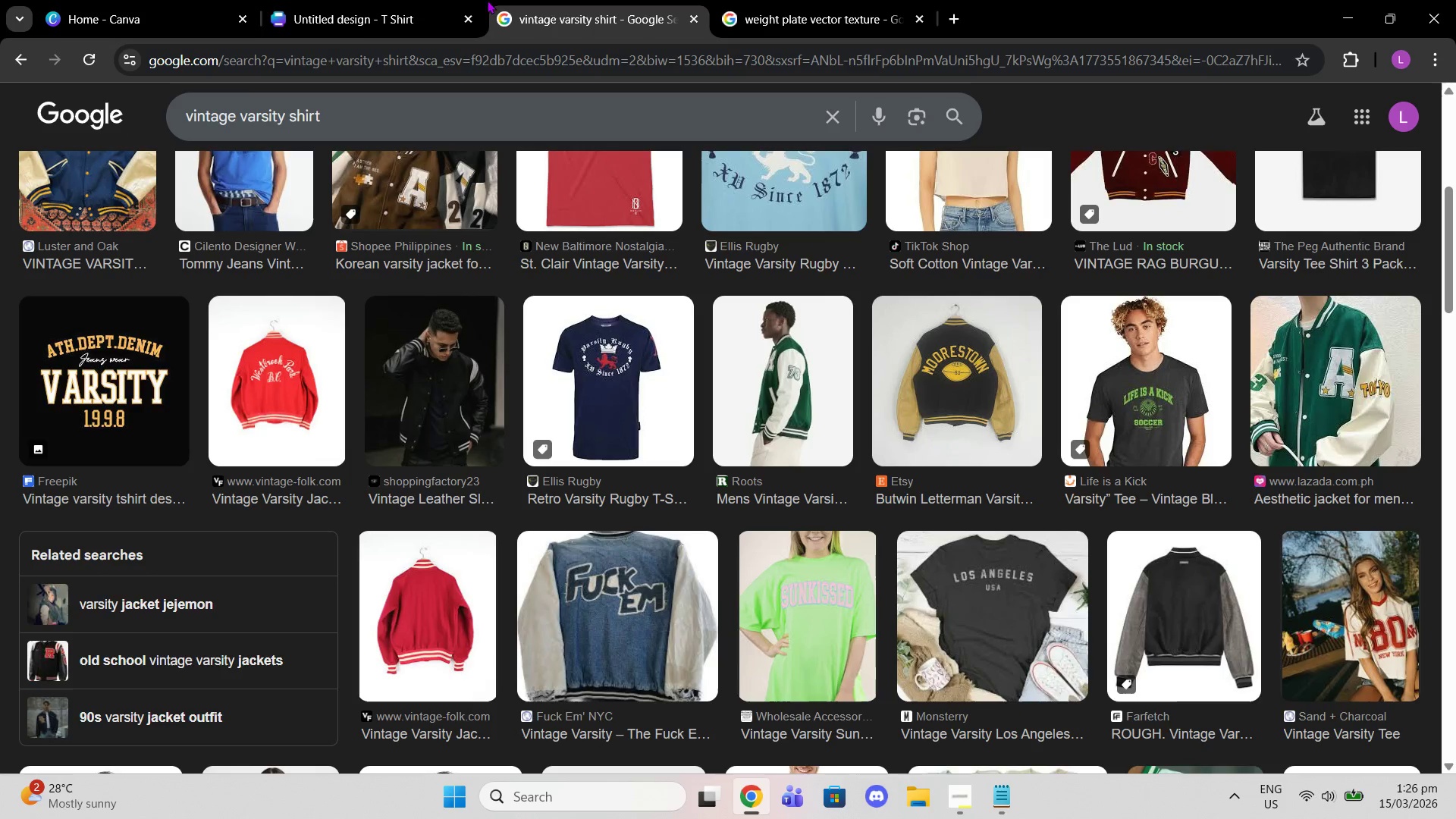 
scroll: coordinate [1092, 426], scroll_direction: up, amount: 7.0
 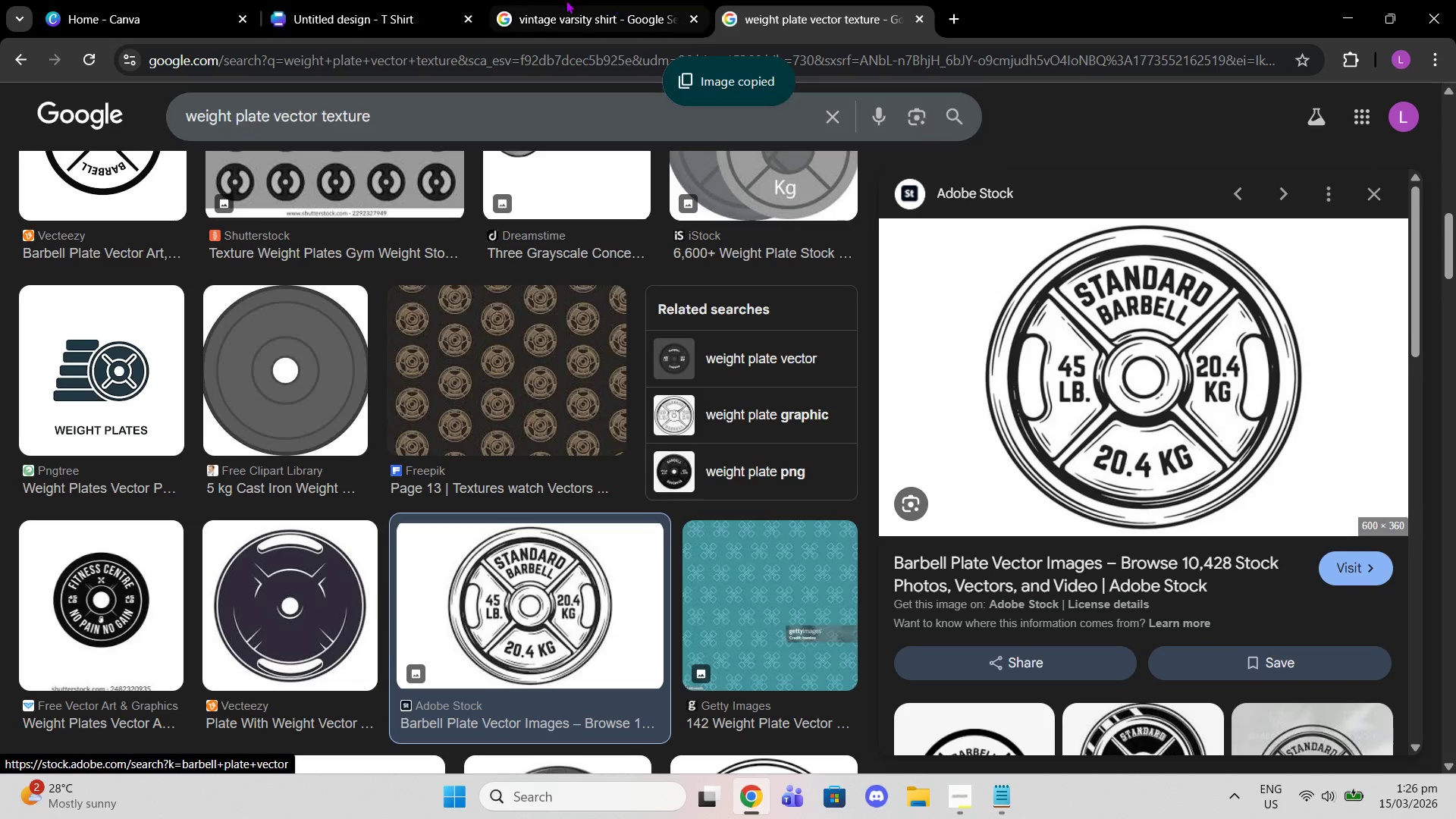 
left_click([469, 0])
 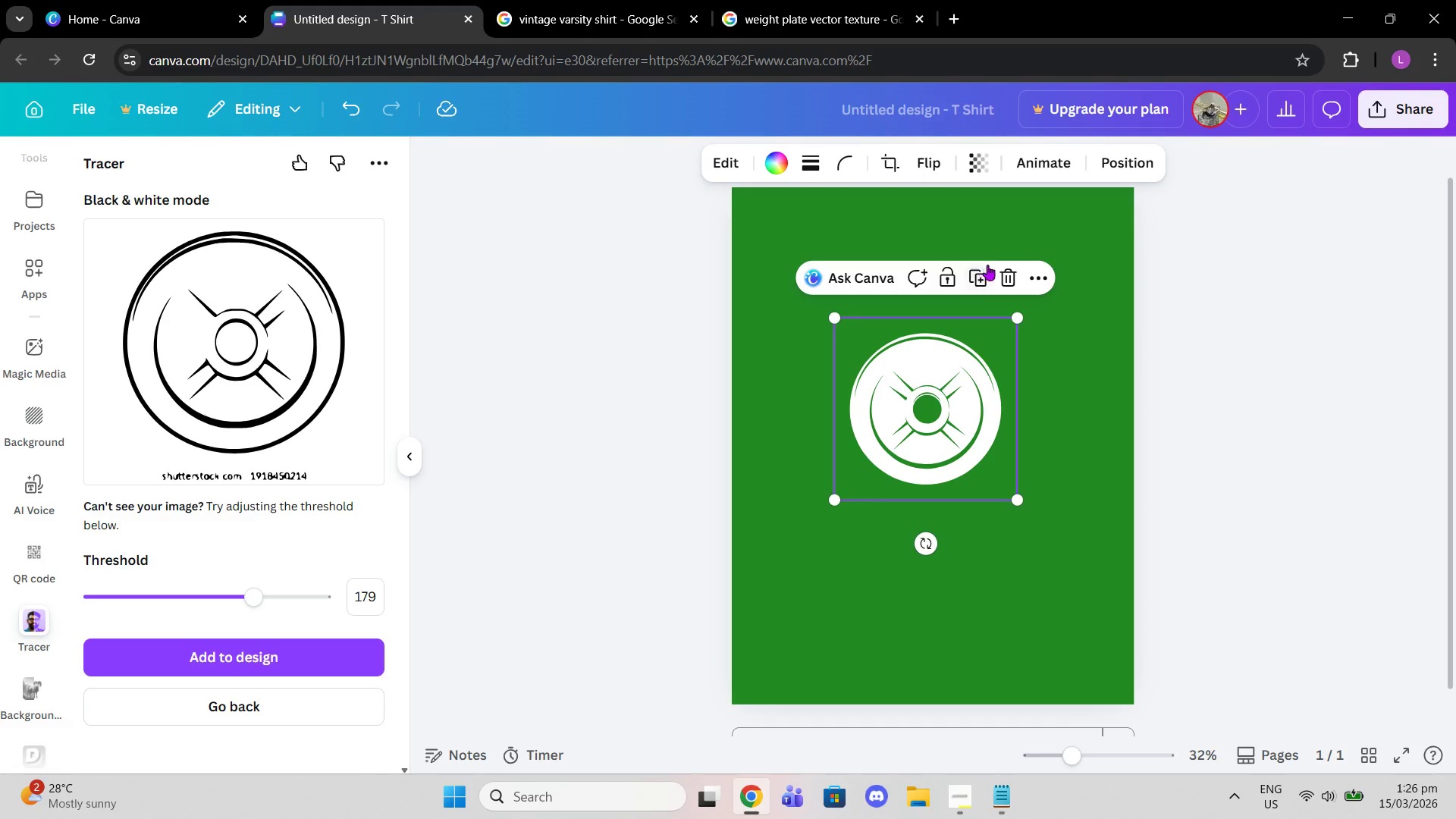 
left_click([1005, 278])
 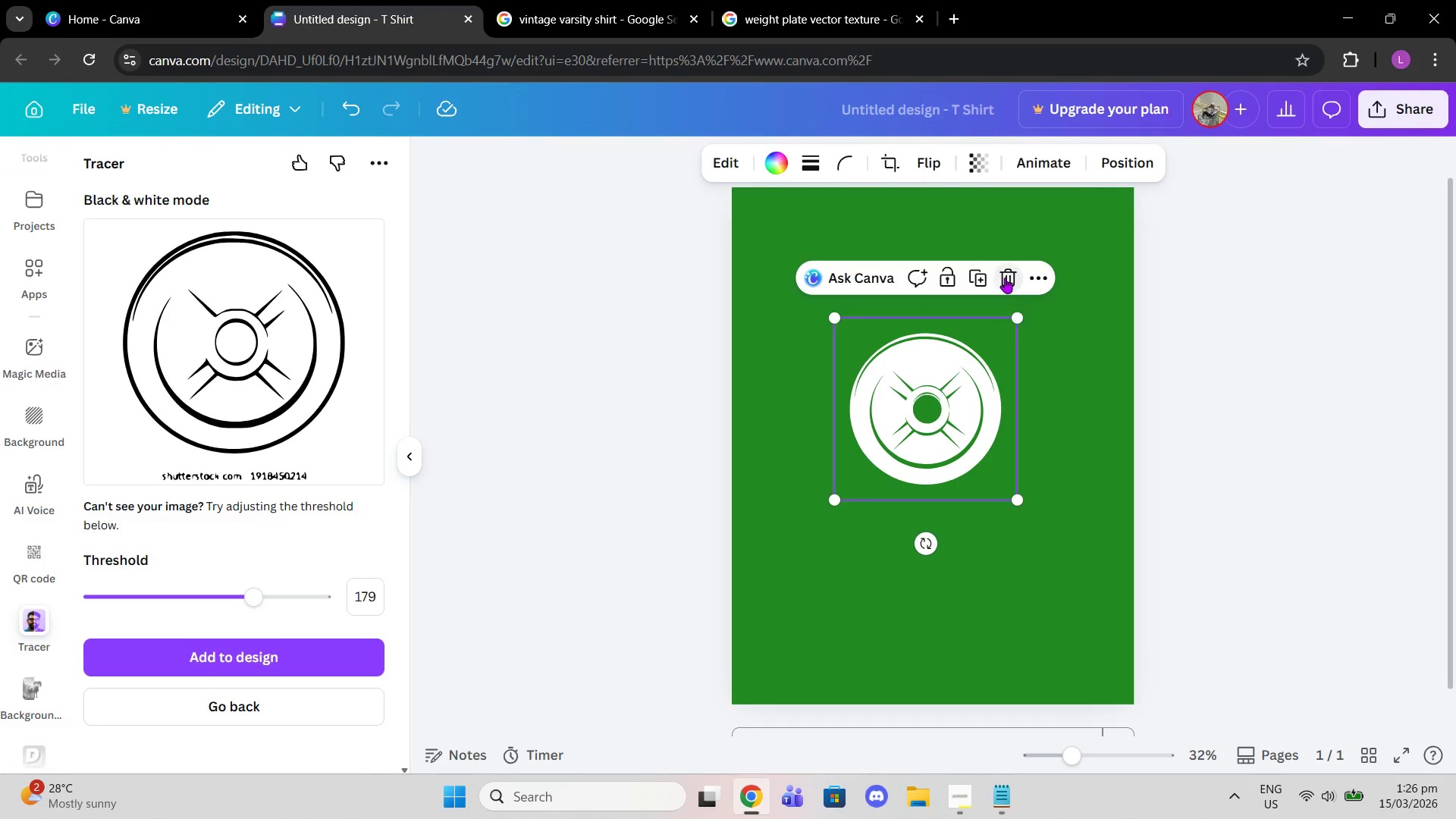 
key(Control+V)
 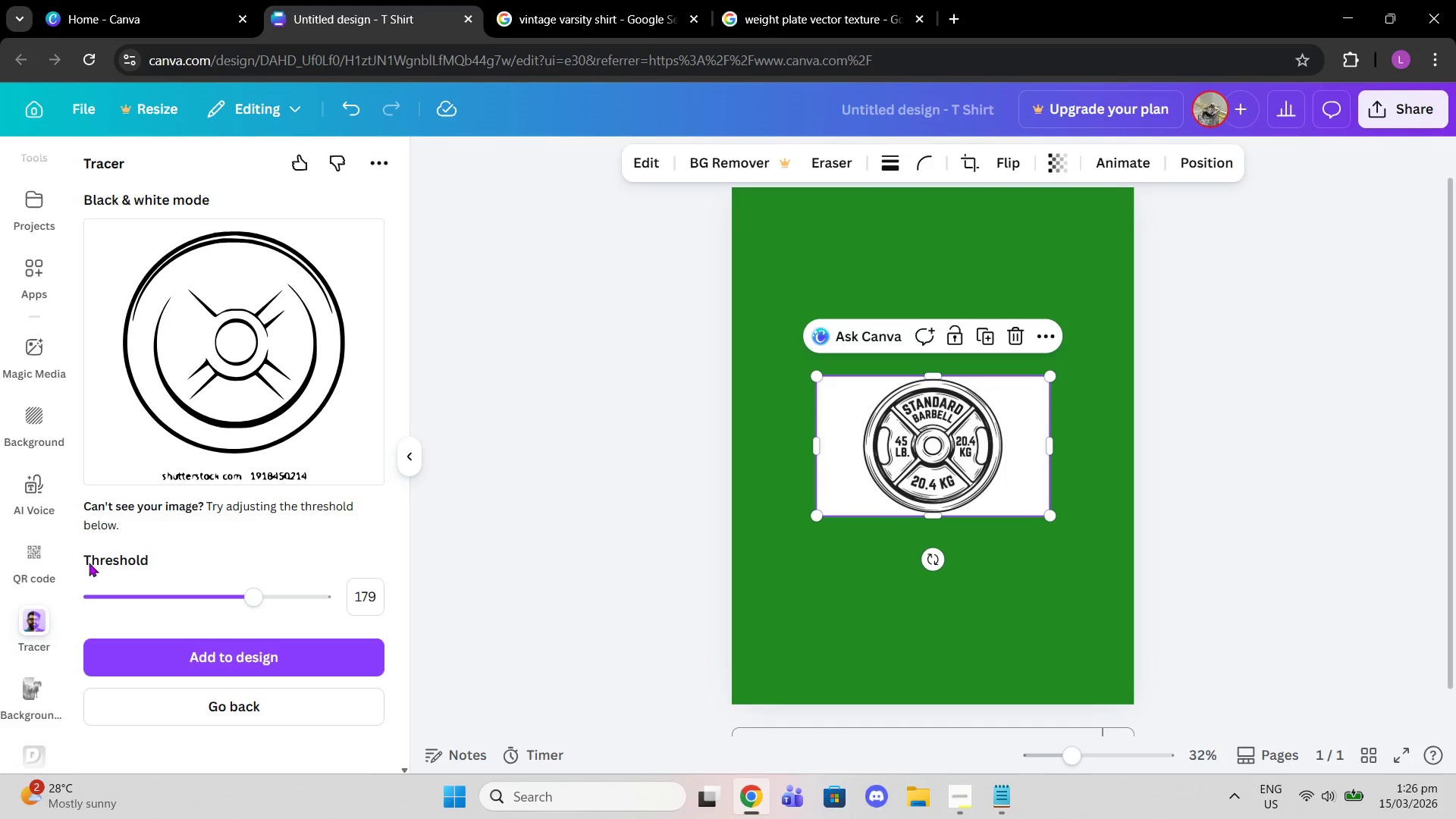 
left_click([172, 710])
 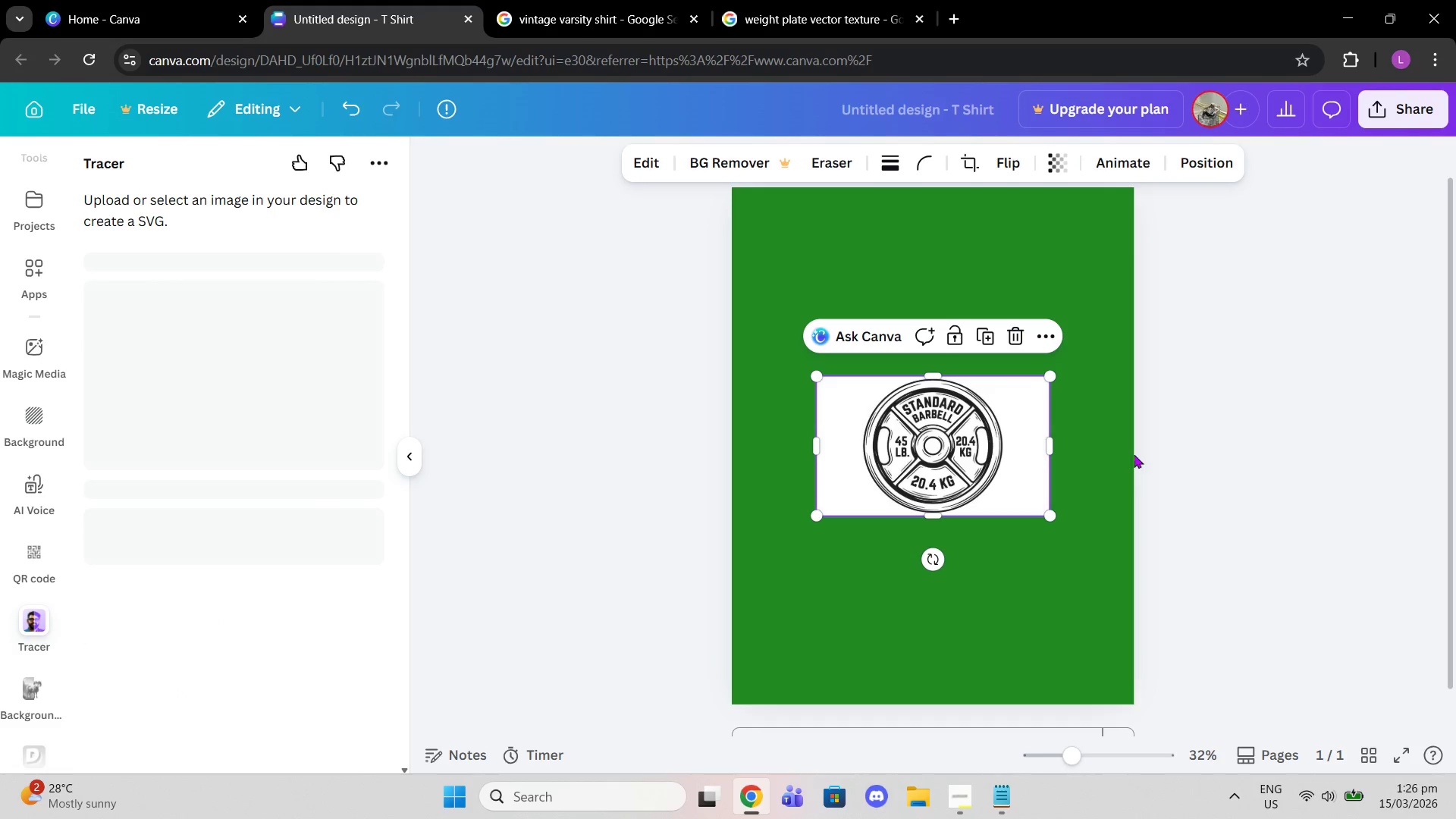 
left_click([1001, 430])
 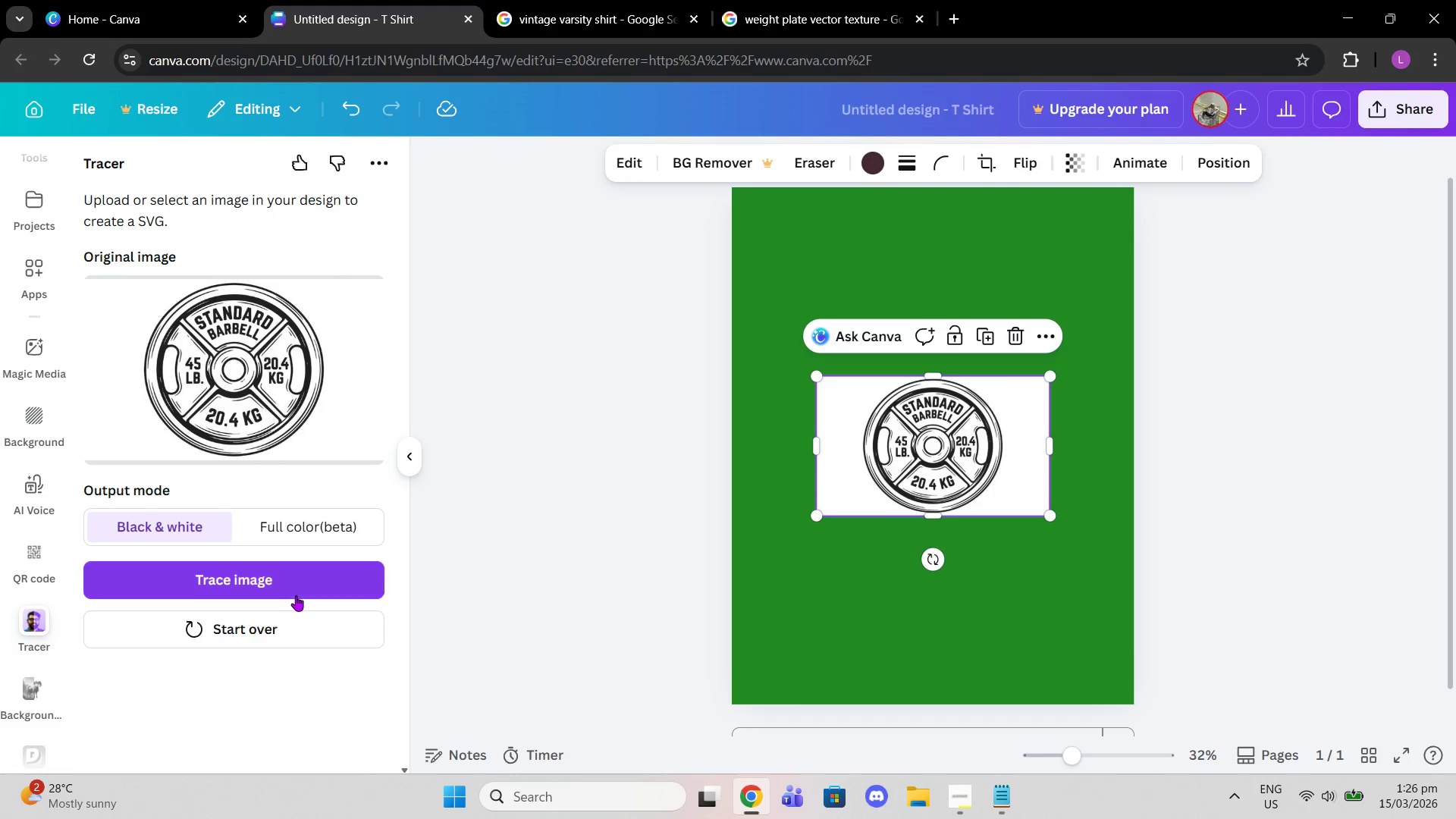 
left_click([293, 597])
 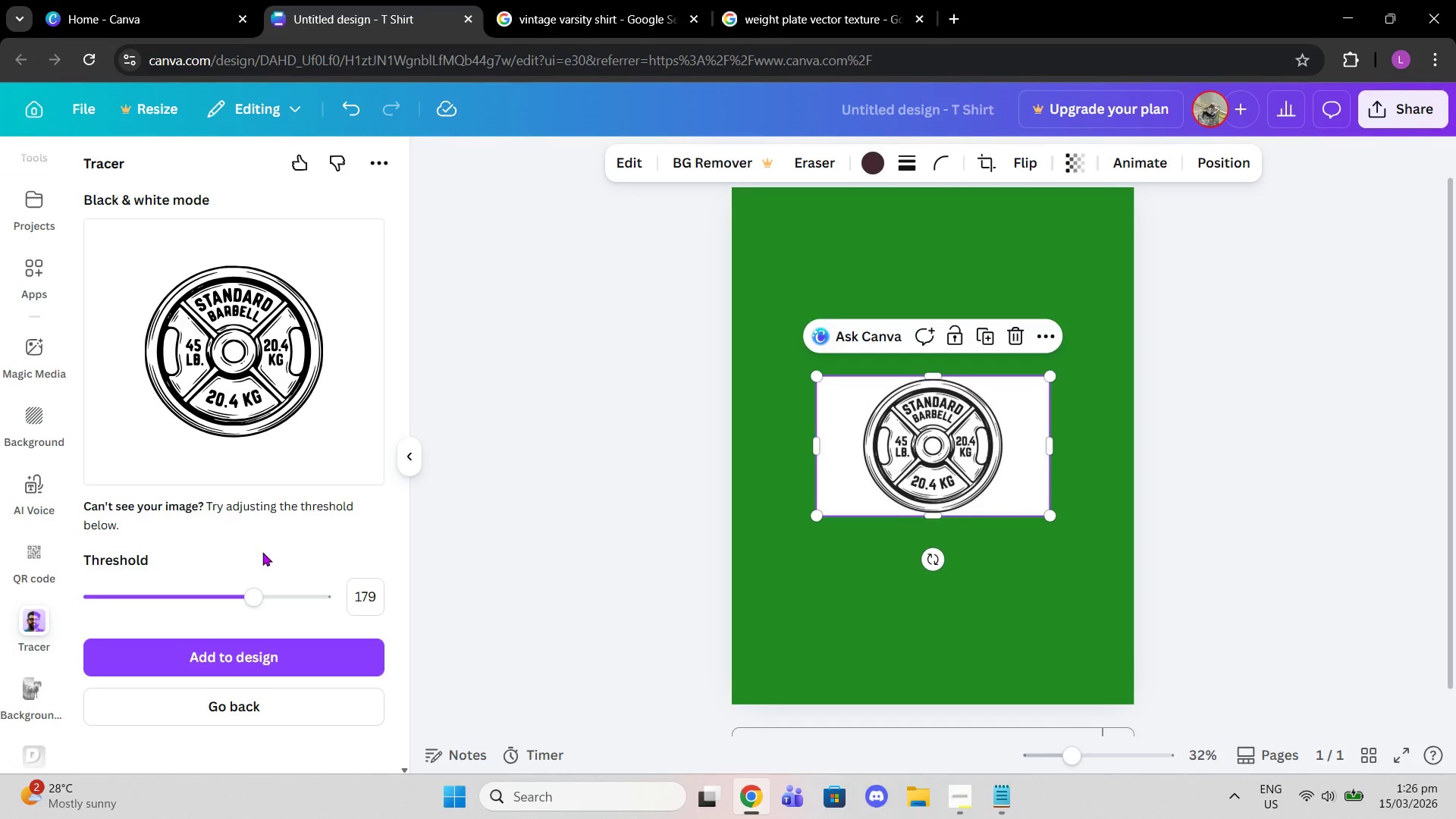 
left_click_drag(start_coordinate=[250, 601], to_coordinate=[184, 600])
 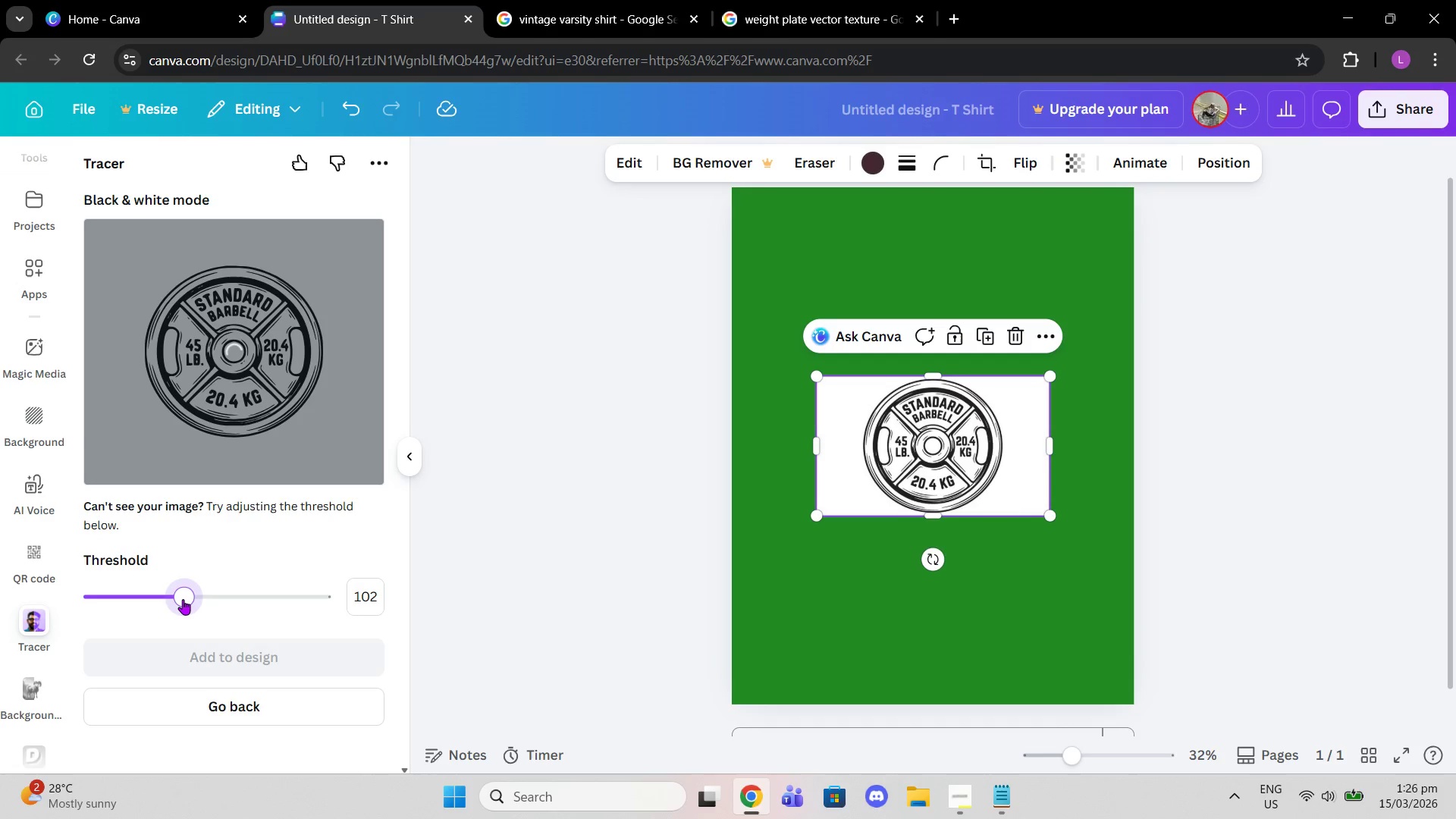 
left_click_drag(start_coordinate=[183, 599], to_coordinate=[318, 595])
 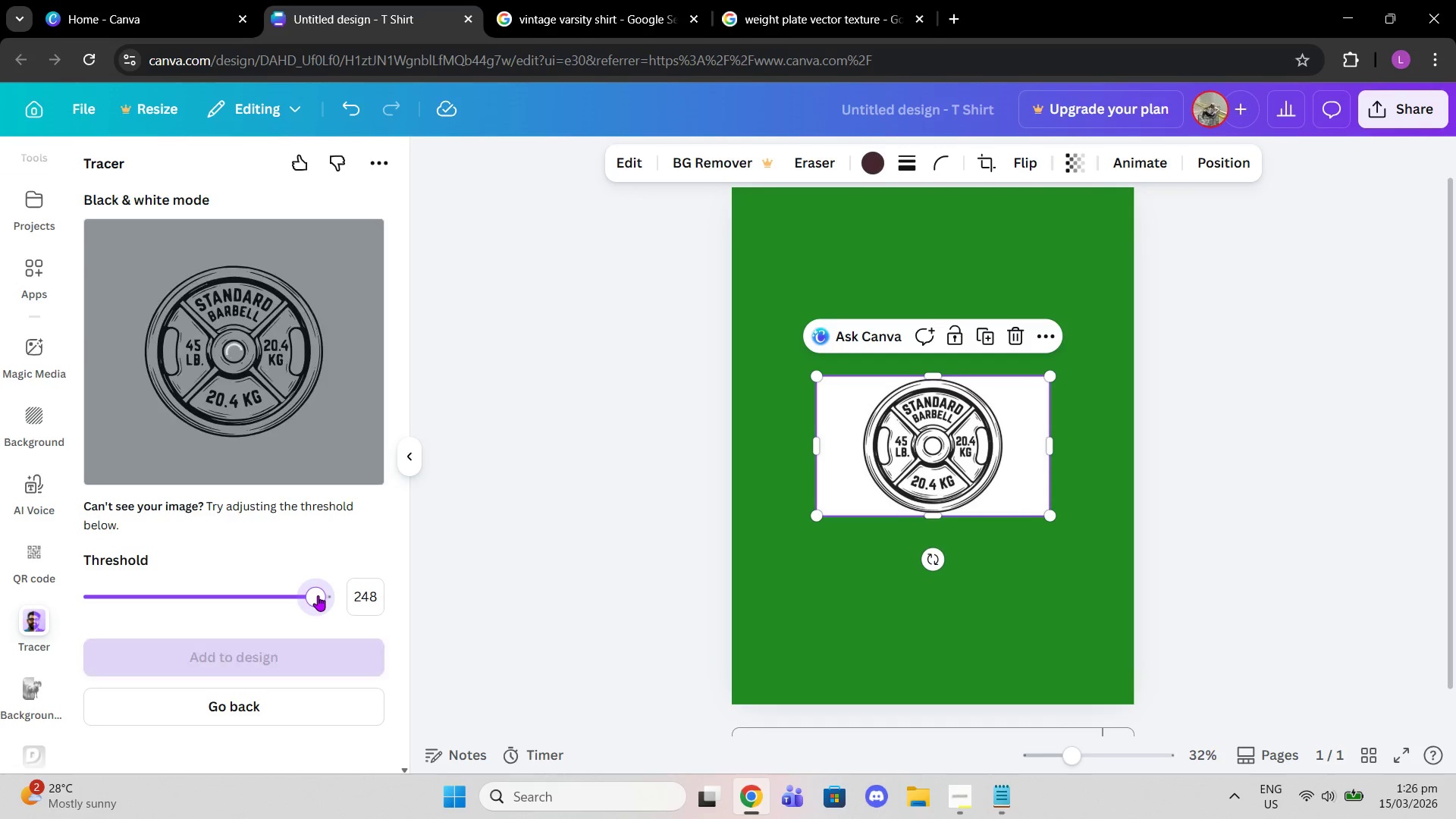 
left_click_drag(start_coordinate=[318, 595], to_coordinate=[307, 595])
 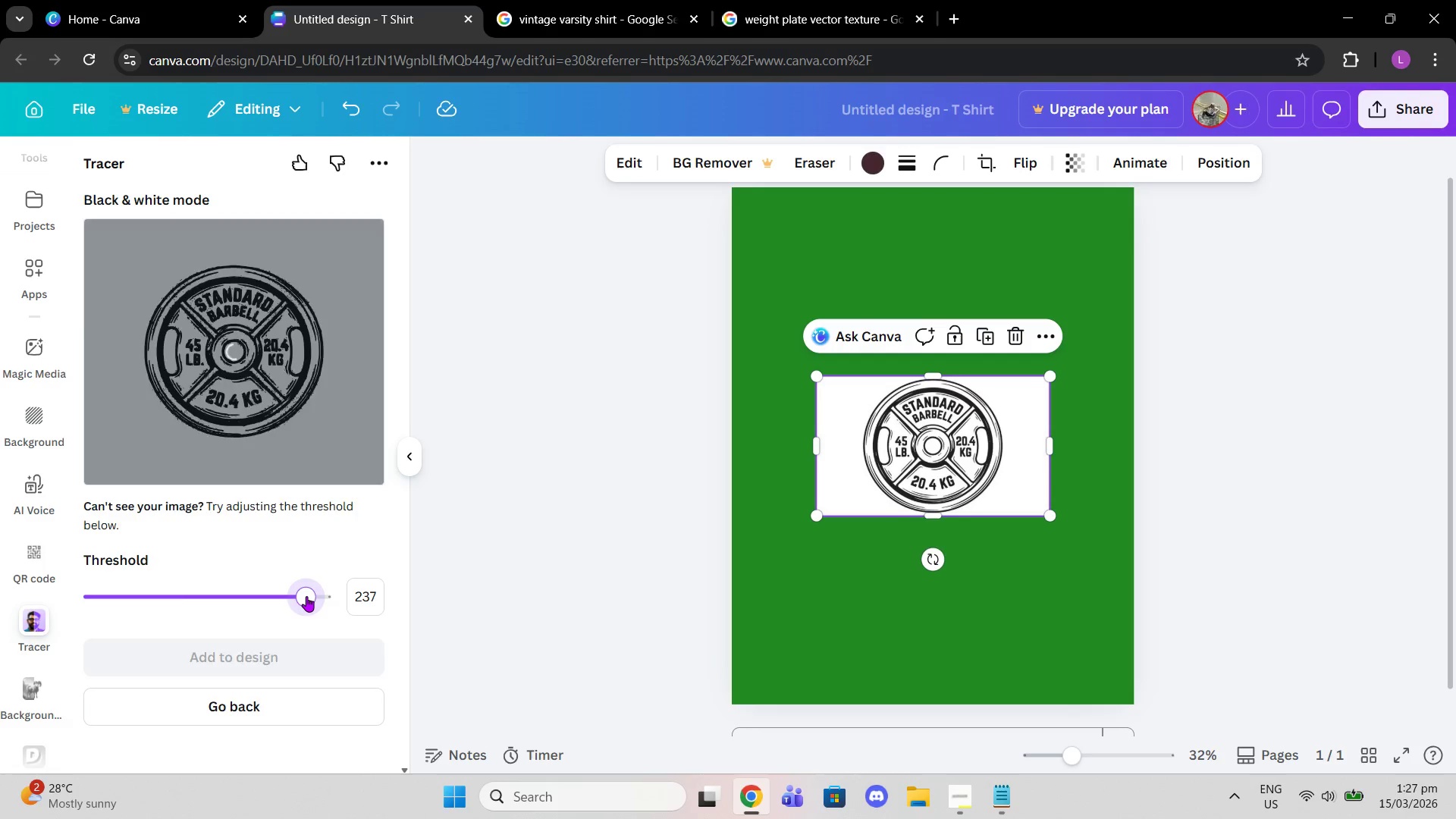 
left_click_drag(start_coordinate=[306, 596], to_coordinate=[317, 595])
 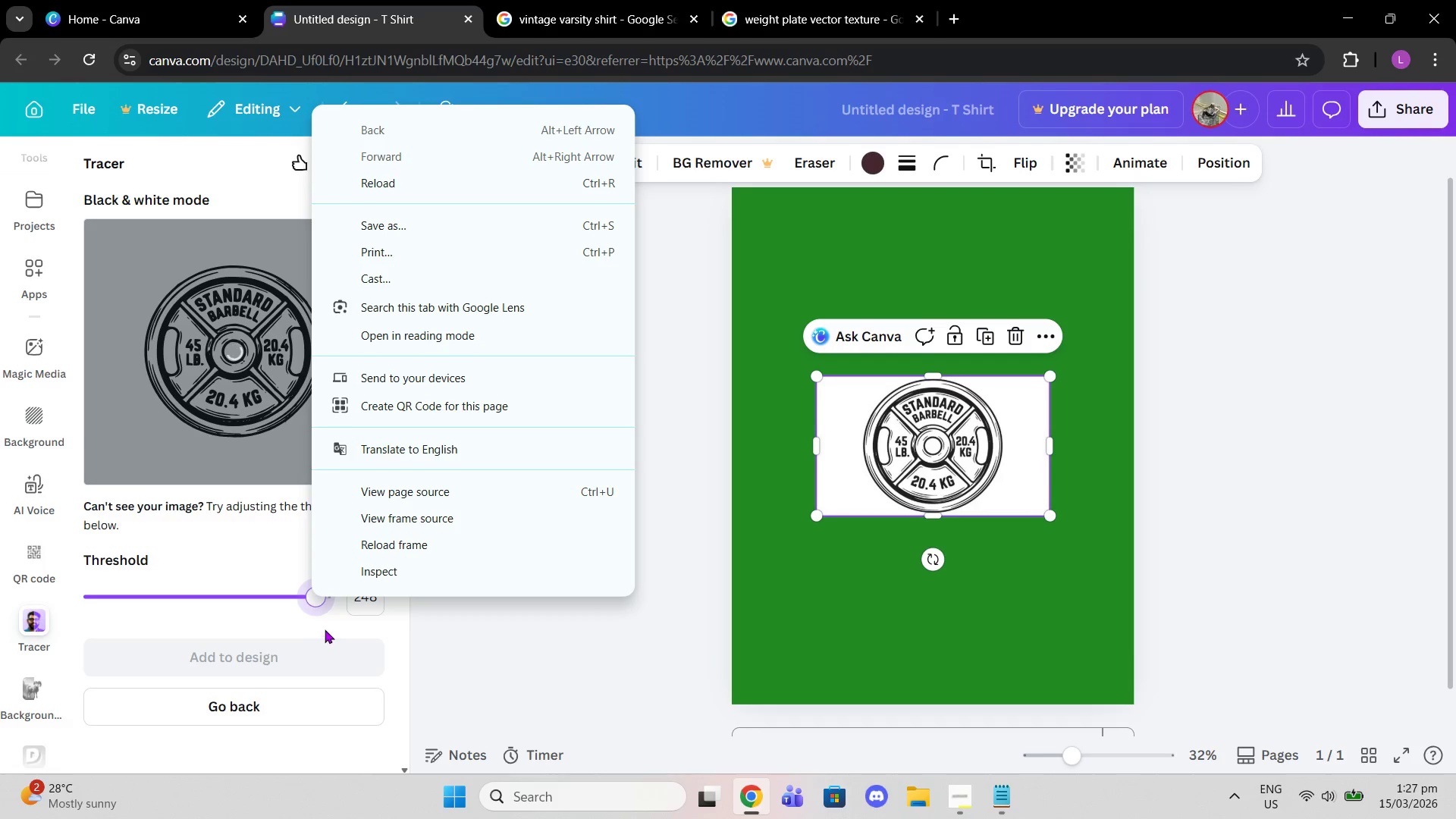 
left_click([322, 623])
 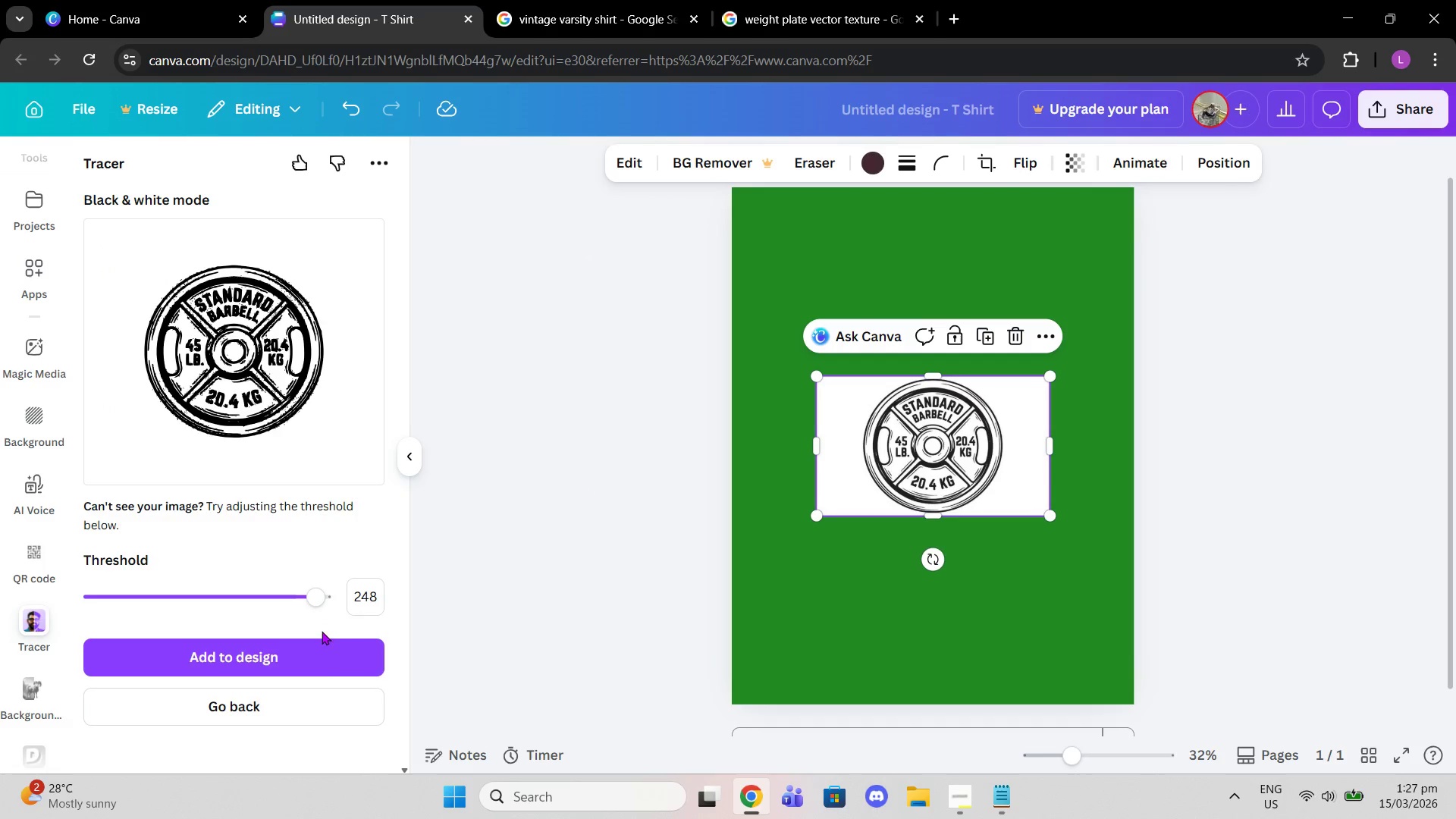 
left_click([322, 657])
 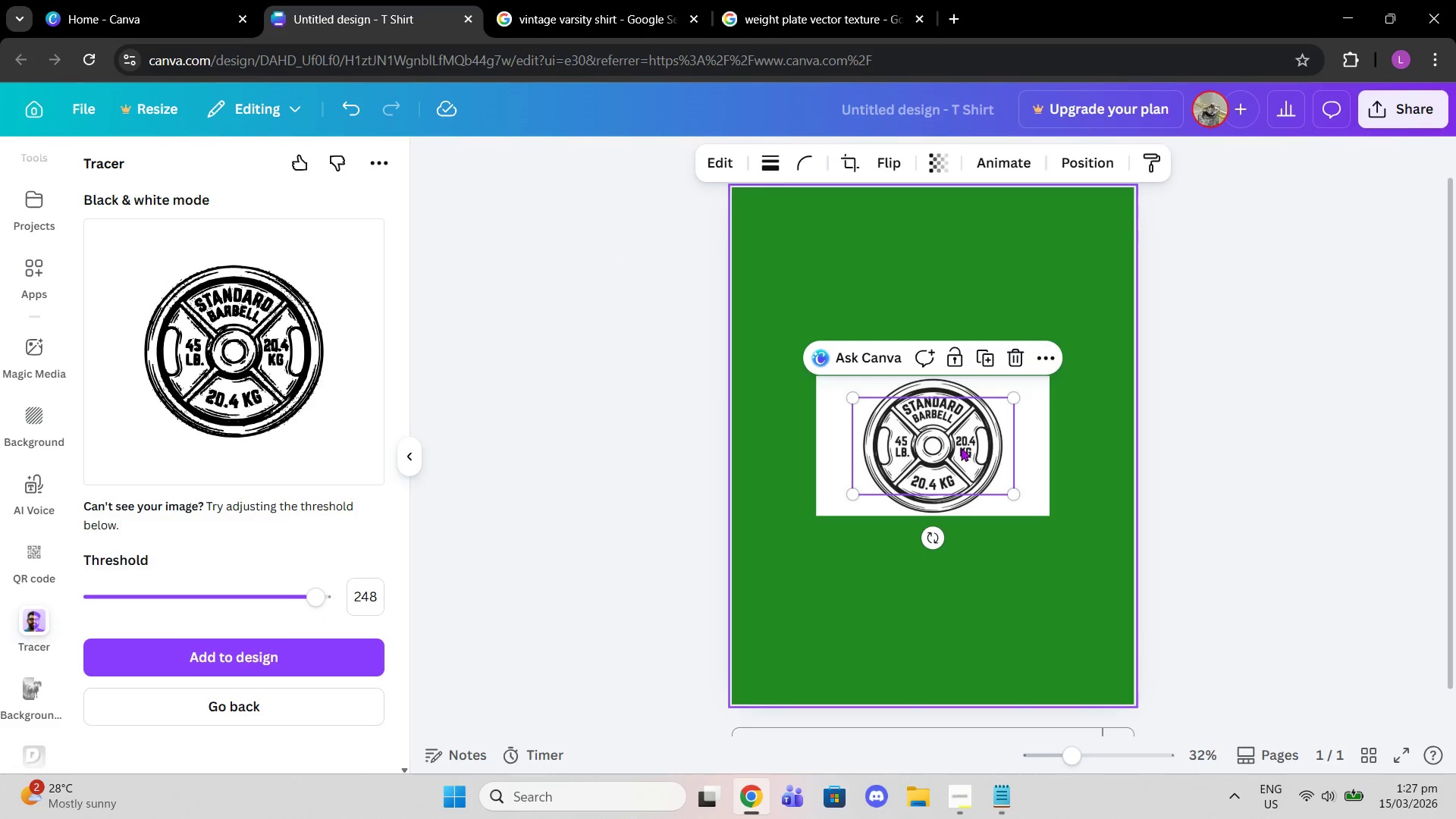 
left_click_drag(start_coordinate=[948, 460], to_coordinate=[933, 312])
 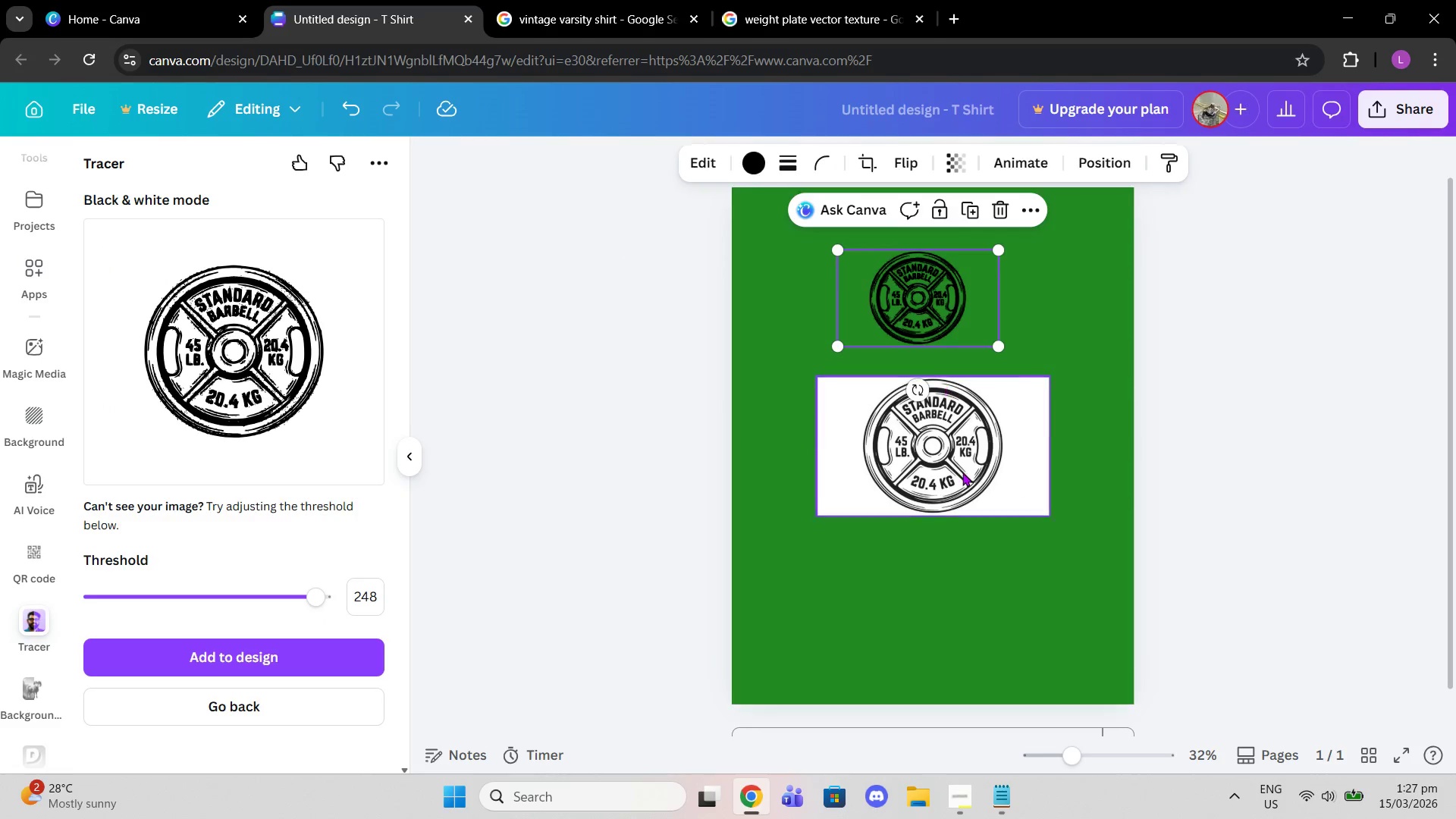 
left_click([962, 472])
 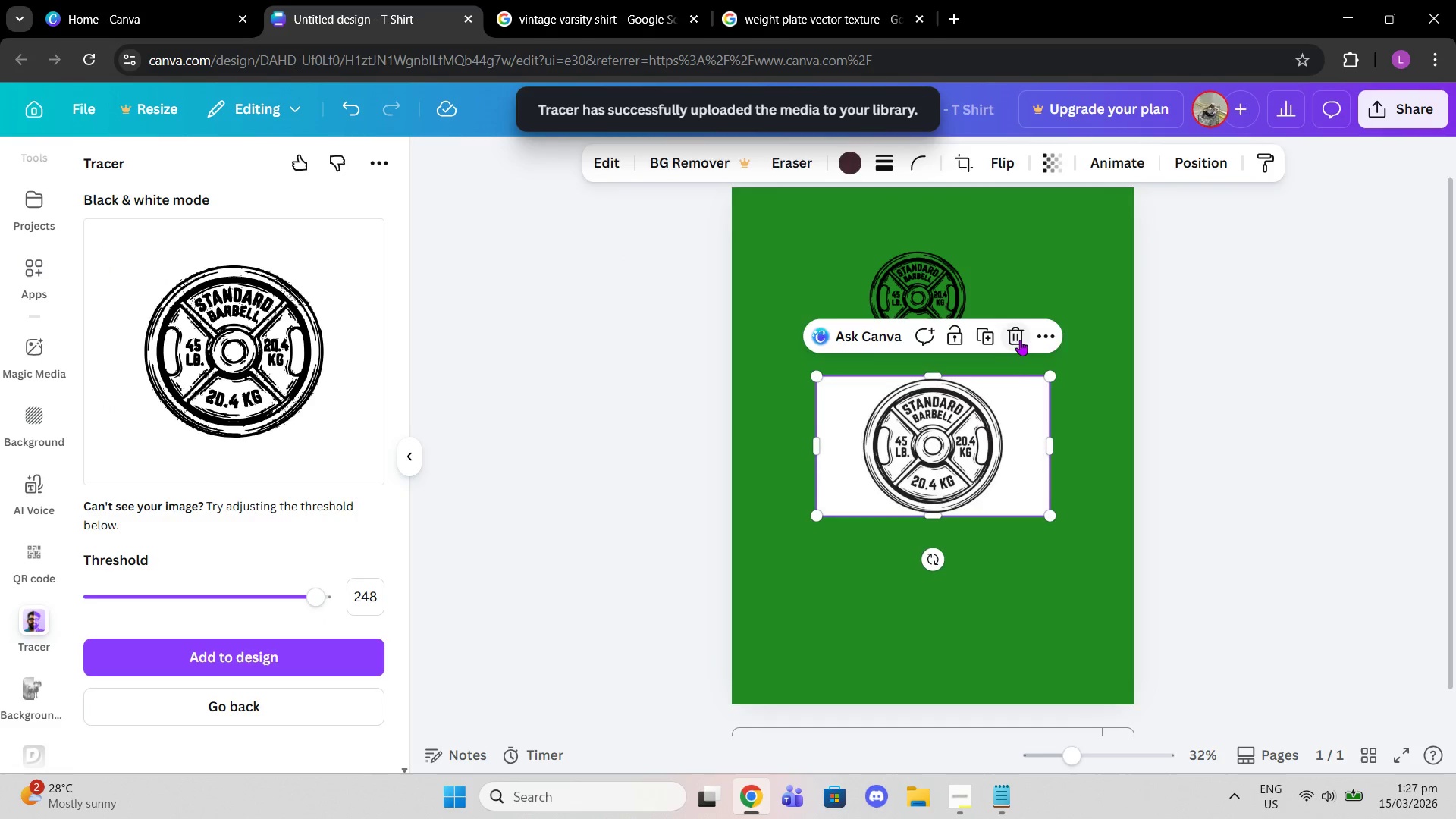 
double_click([930, 285])
 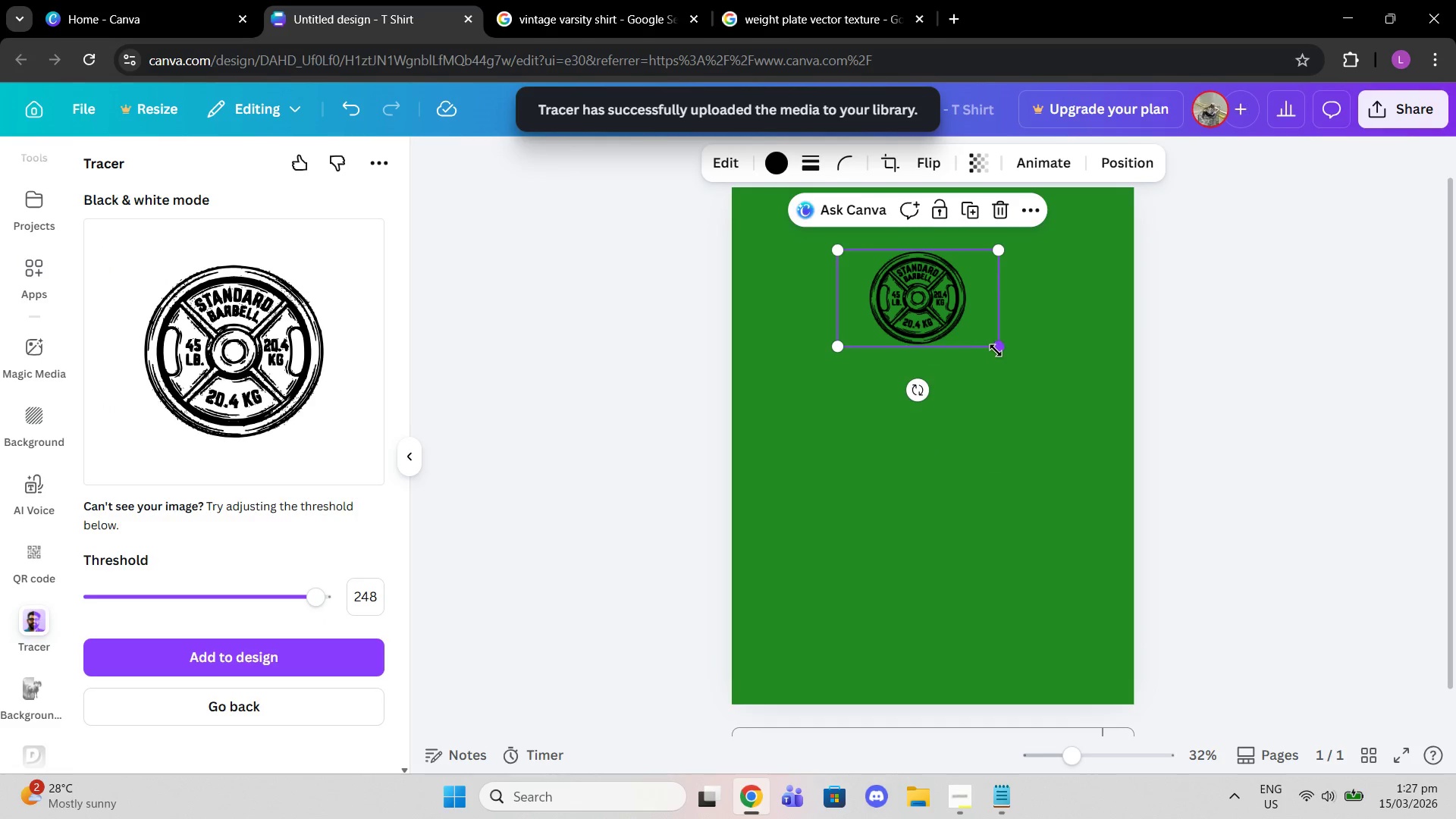 
left_click_drag(start_coordinate=[996, 350], to_coordinate=[1157, 594])
 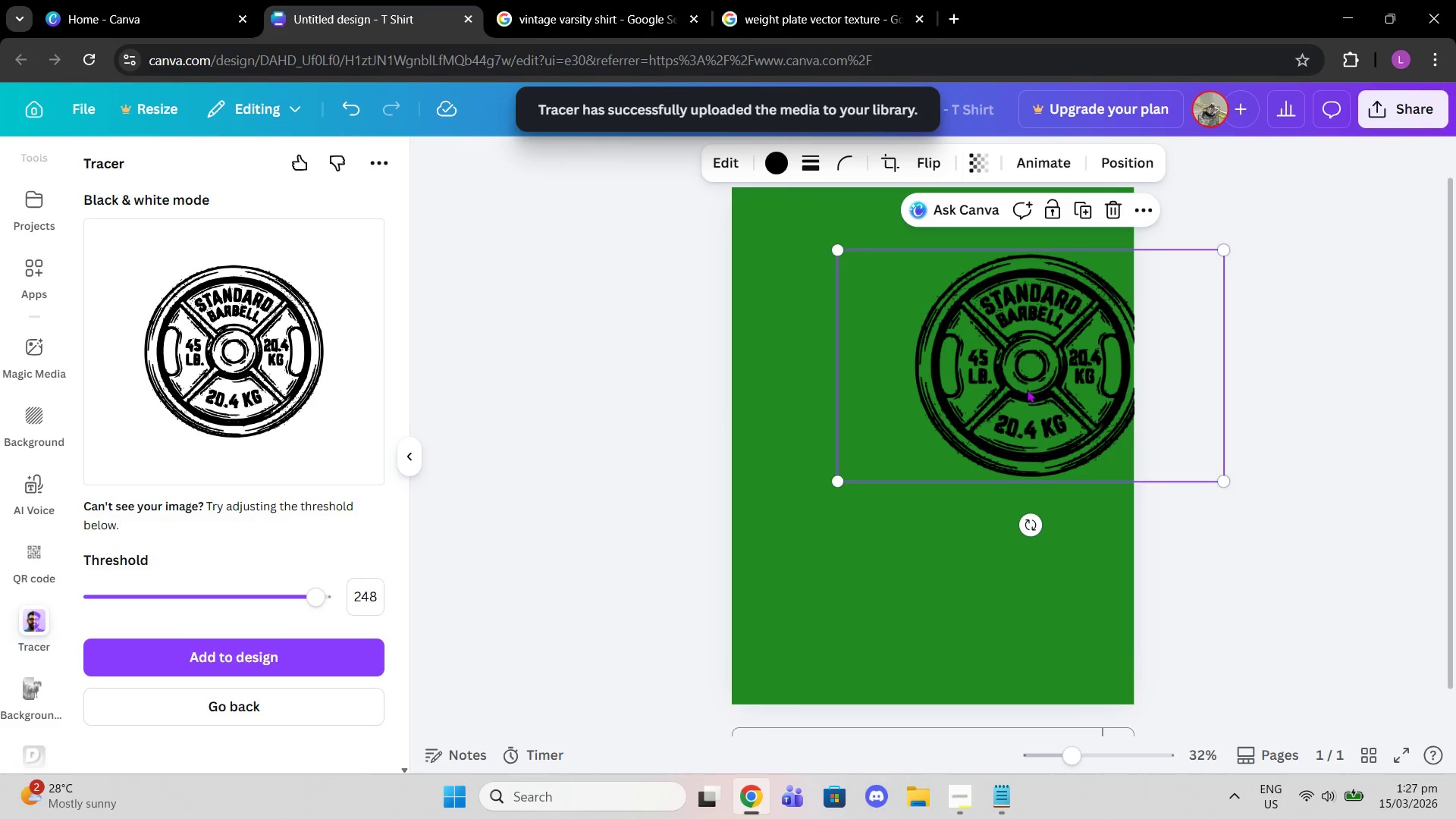 
left_click_drag(start_coordinate=[1027, 389], to_coordinate=[934, 461])
 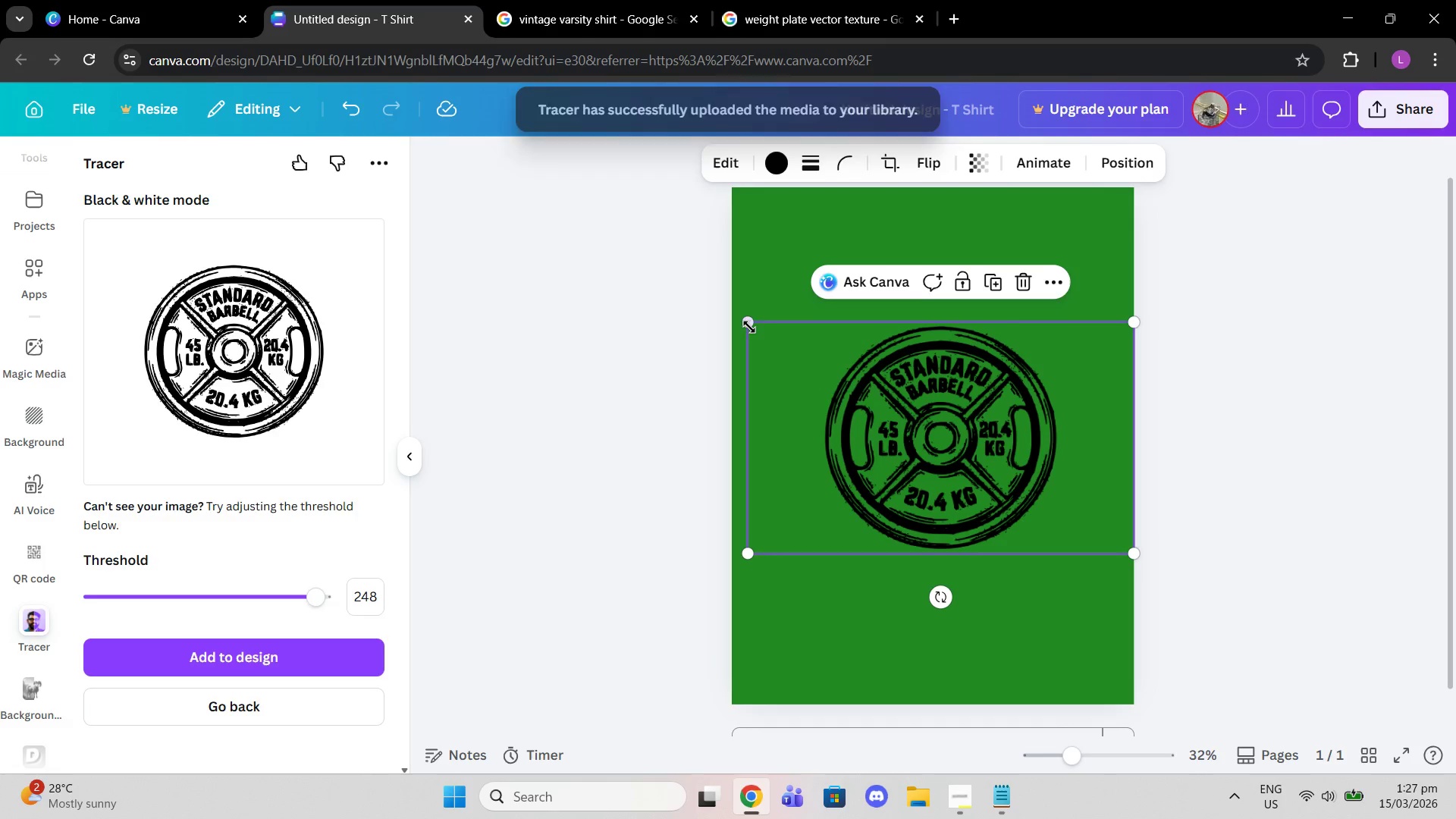 
left_click_drag(start_coordinate=[749, 325], to_coordinate=[841, 374])
 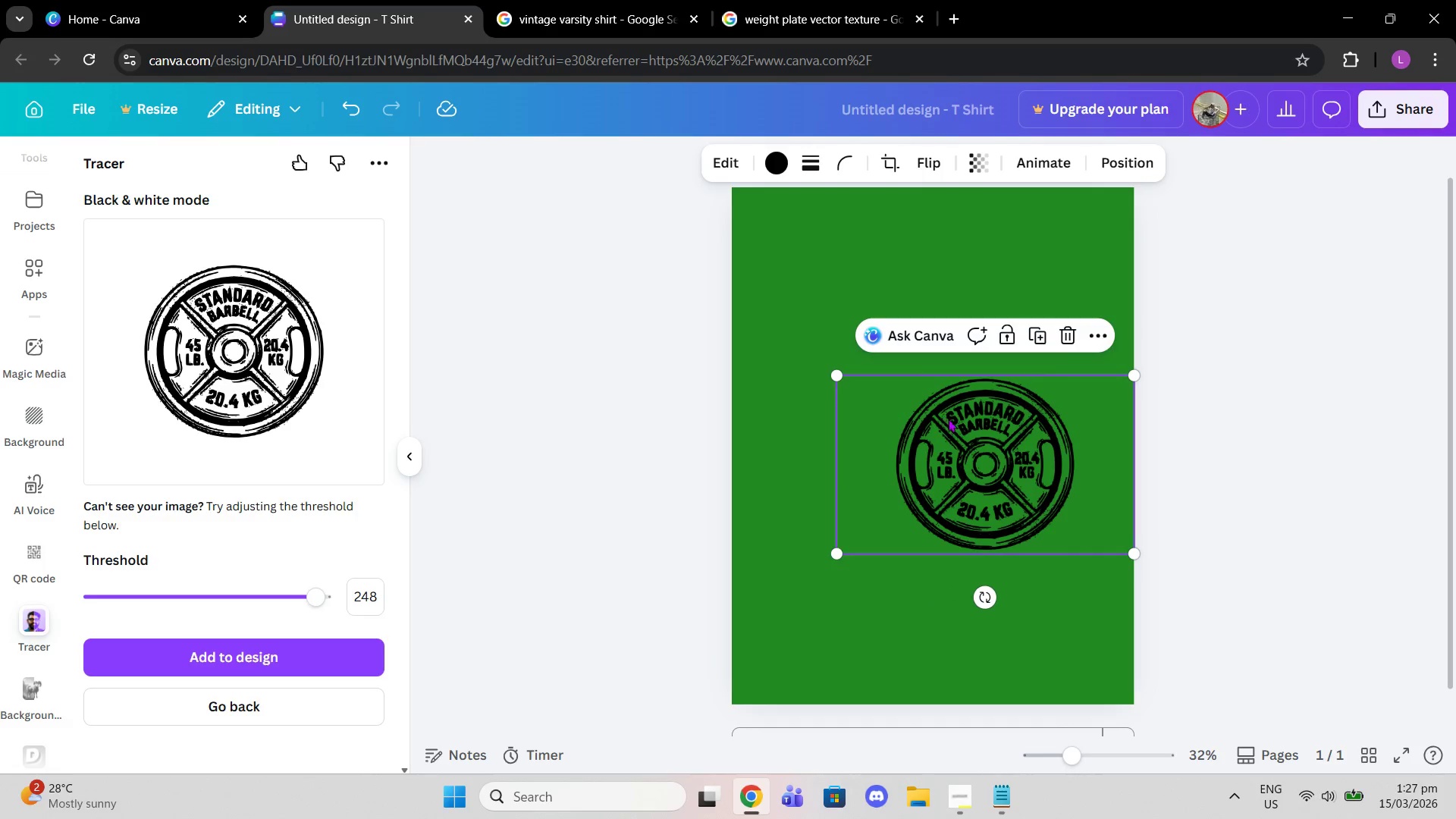 
left_click_drag(start_coordinate=[949, 421], to_coordinate=[894, 400])
 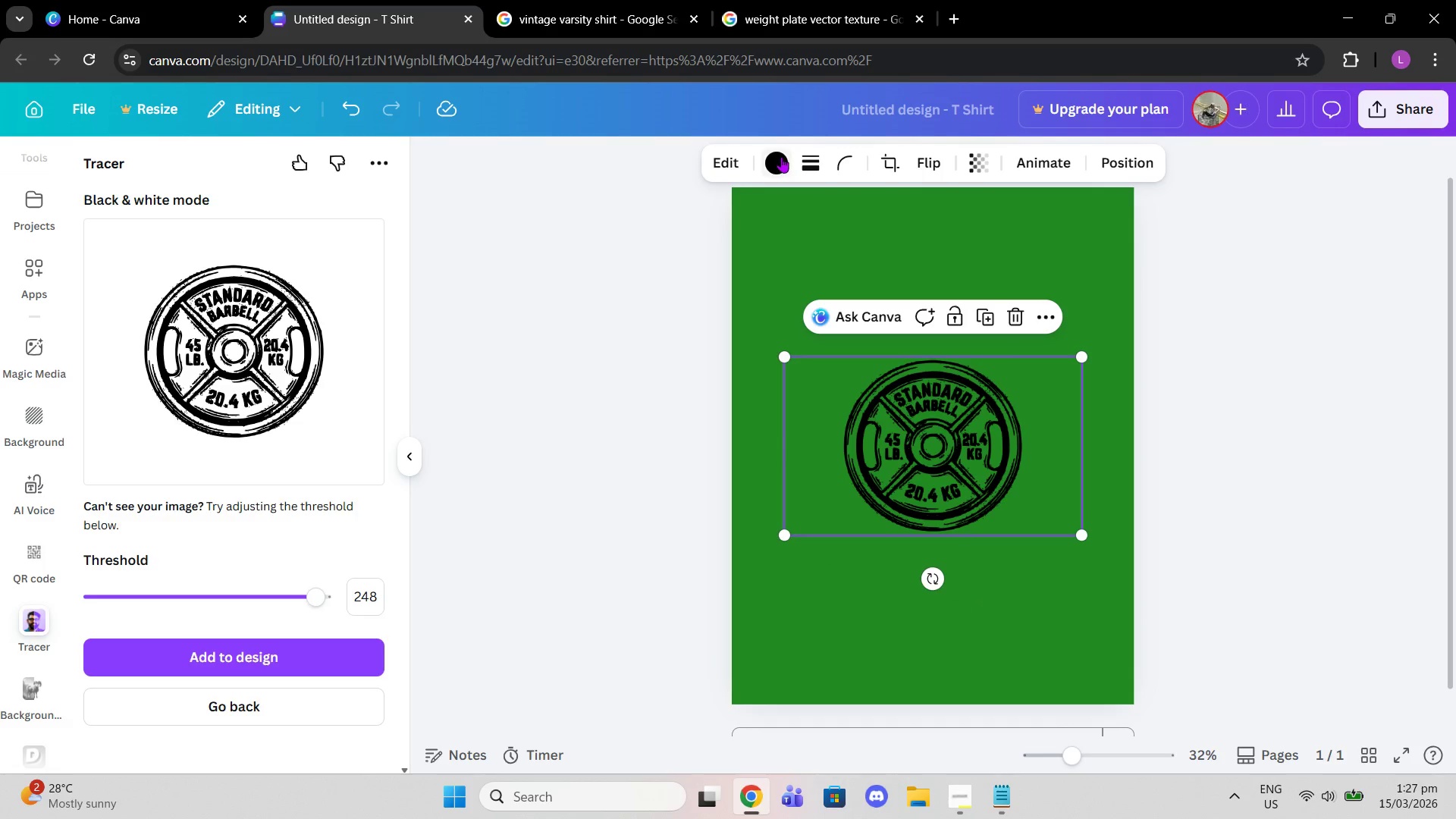 
left_click([781, 157])
 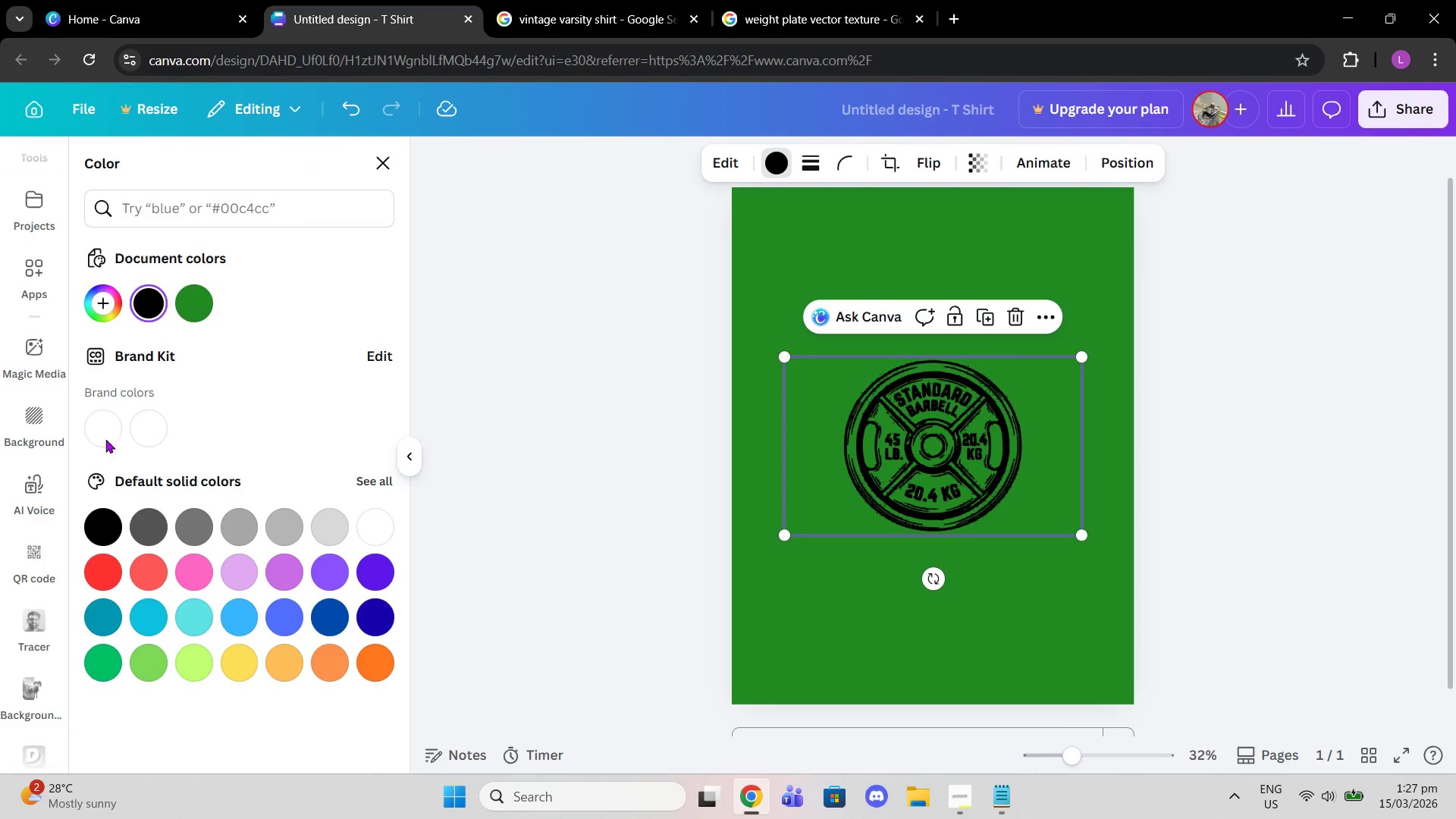 
left_click([101, 432])
 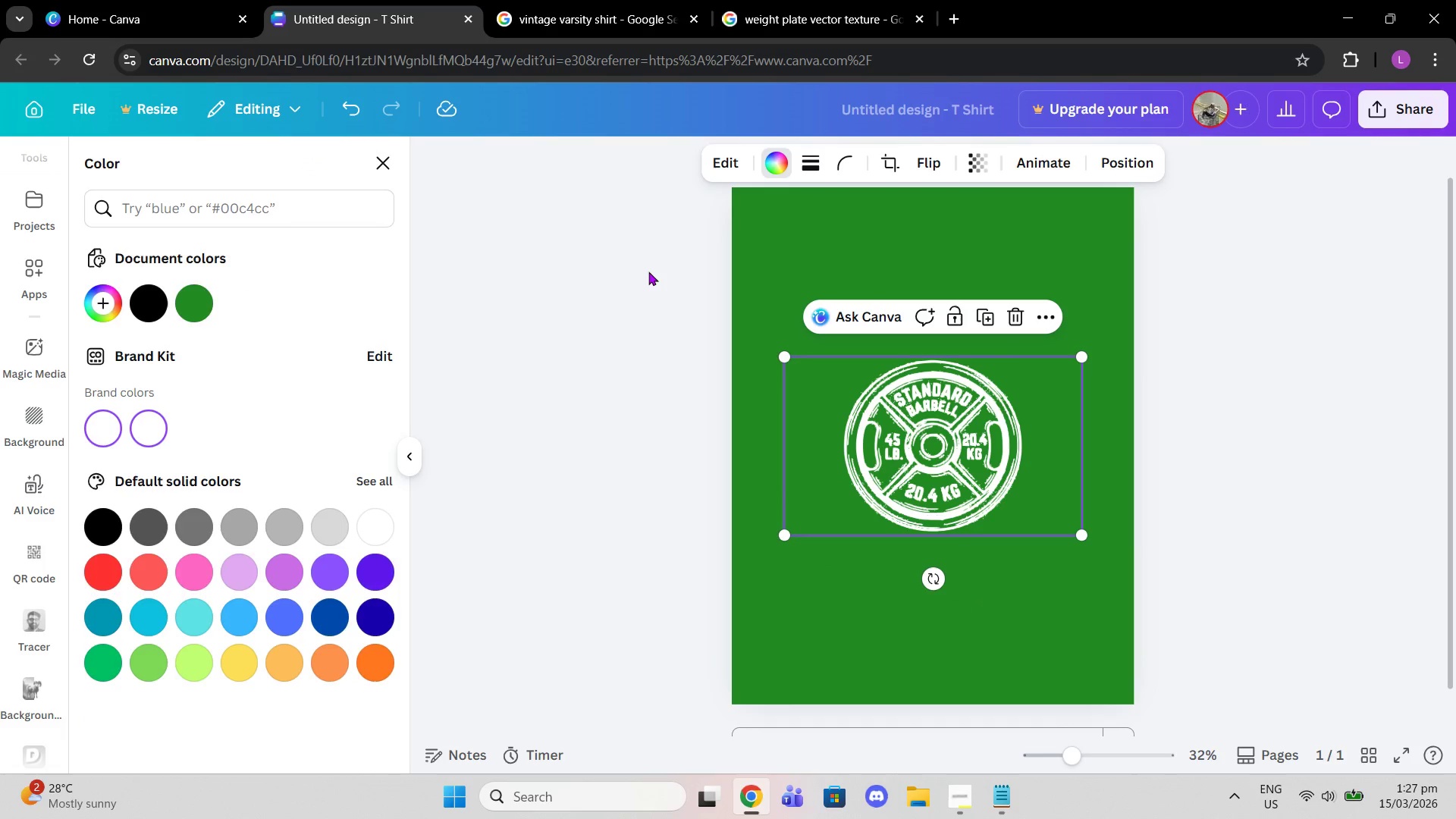 
double_click([648, 274])
 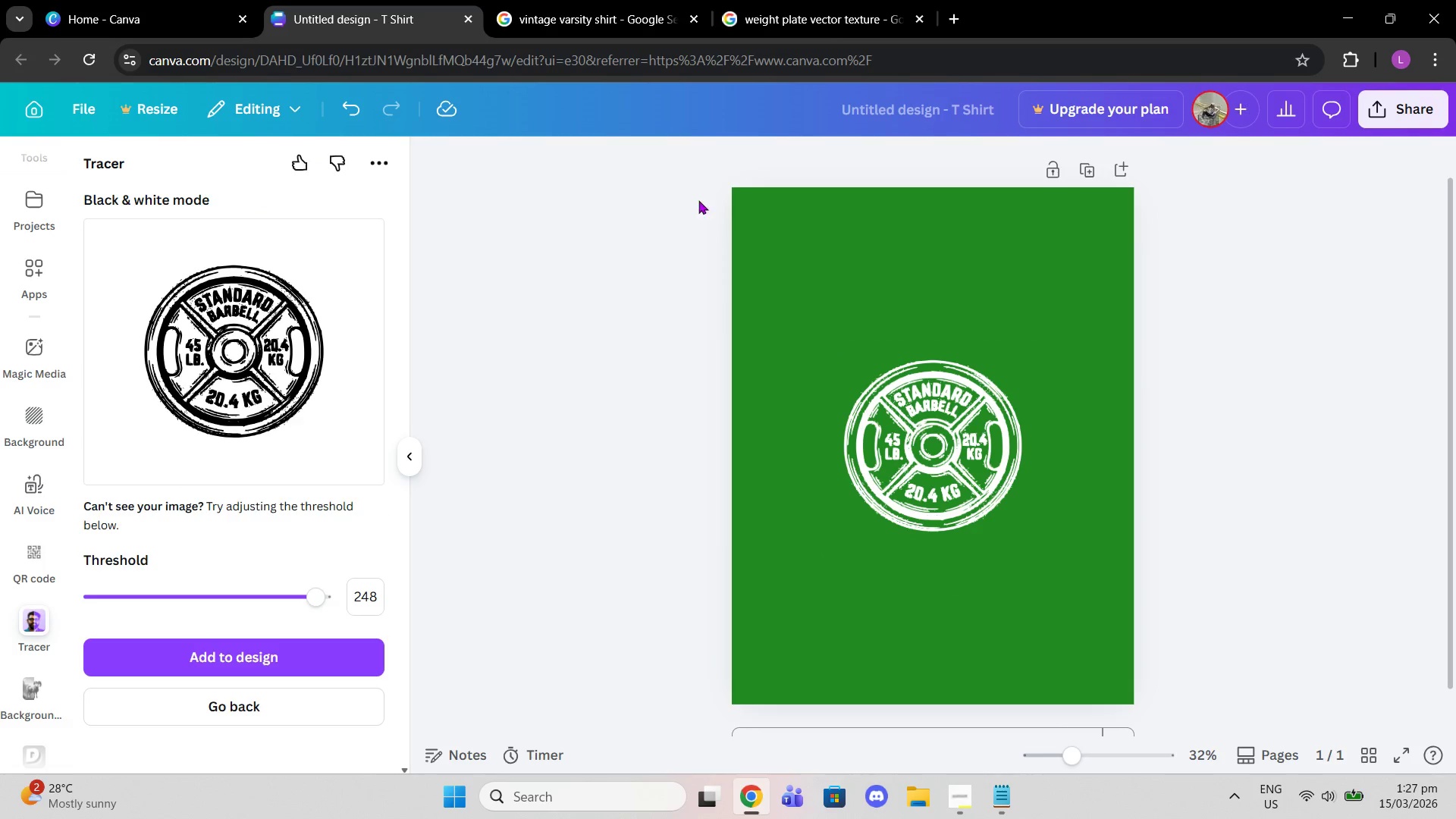 
left_click_drag(start_coordinate=[731, 0], to_coordinate=[736, 3])
 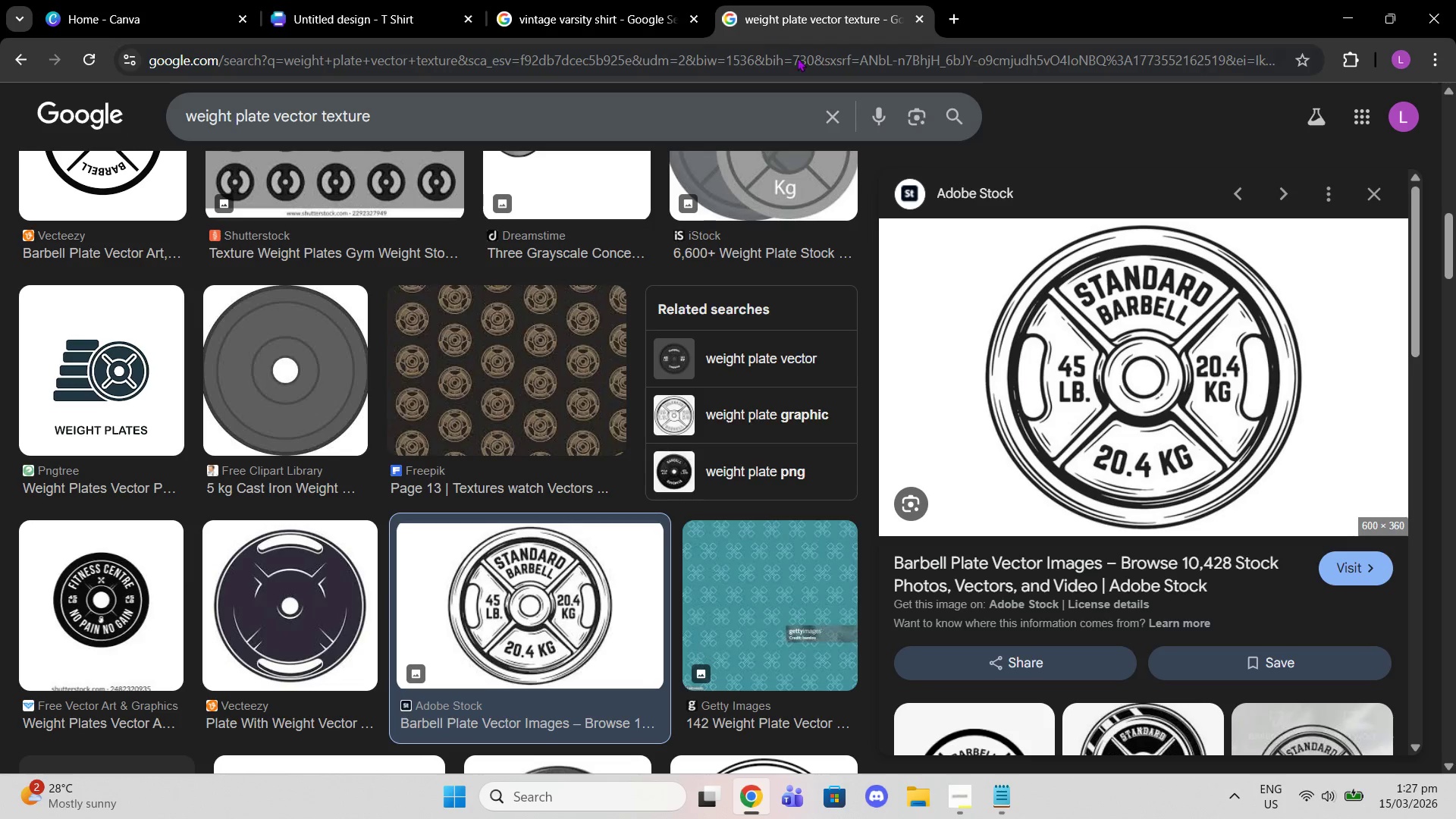 
scroll: coordinate [1208, 427], scroll_direction: down, amount: 3.0
 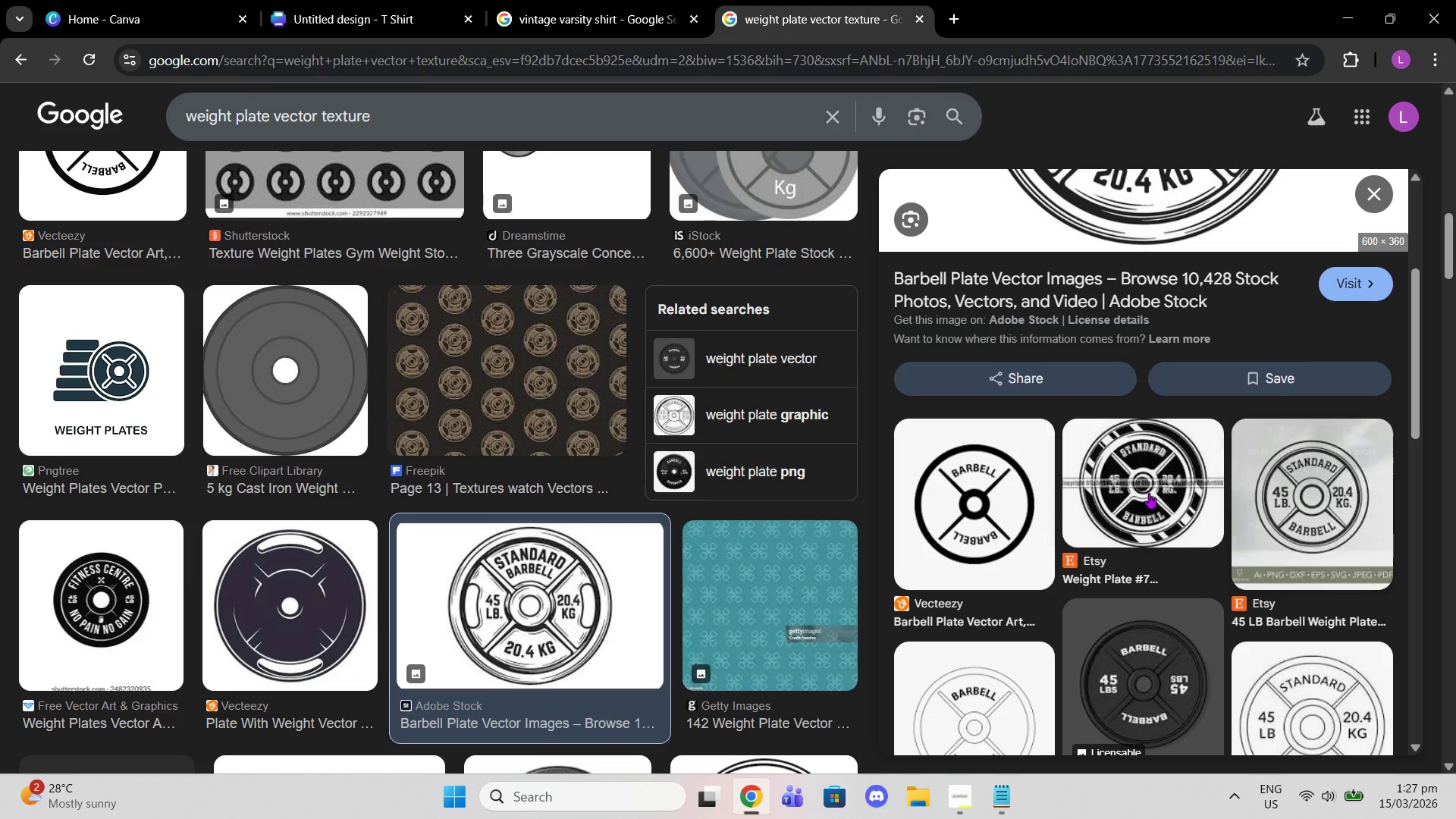 
scroll: coordinate [456, 392], scroll_direction: up, amount: 4.0
 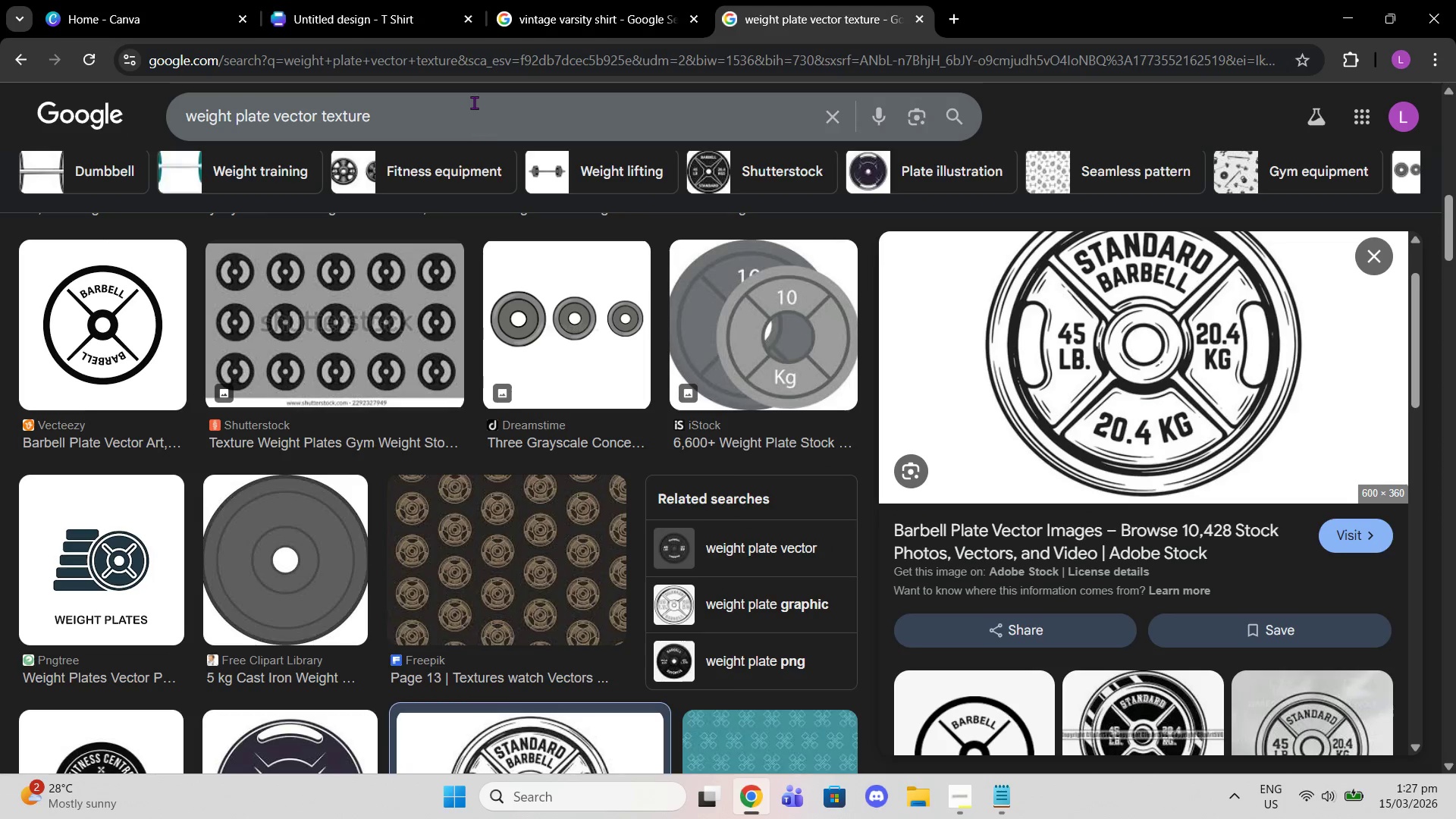 
left_click([474, 102])
 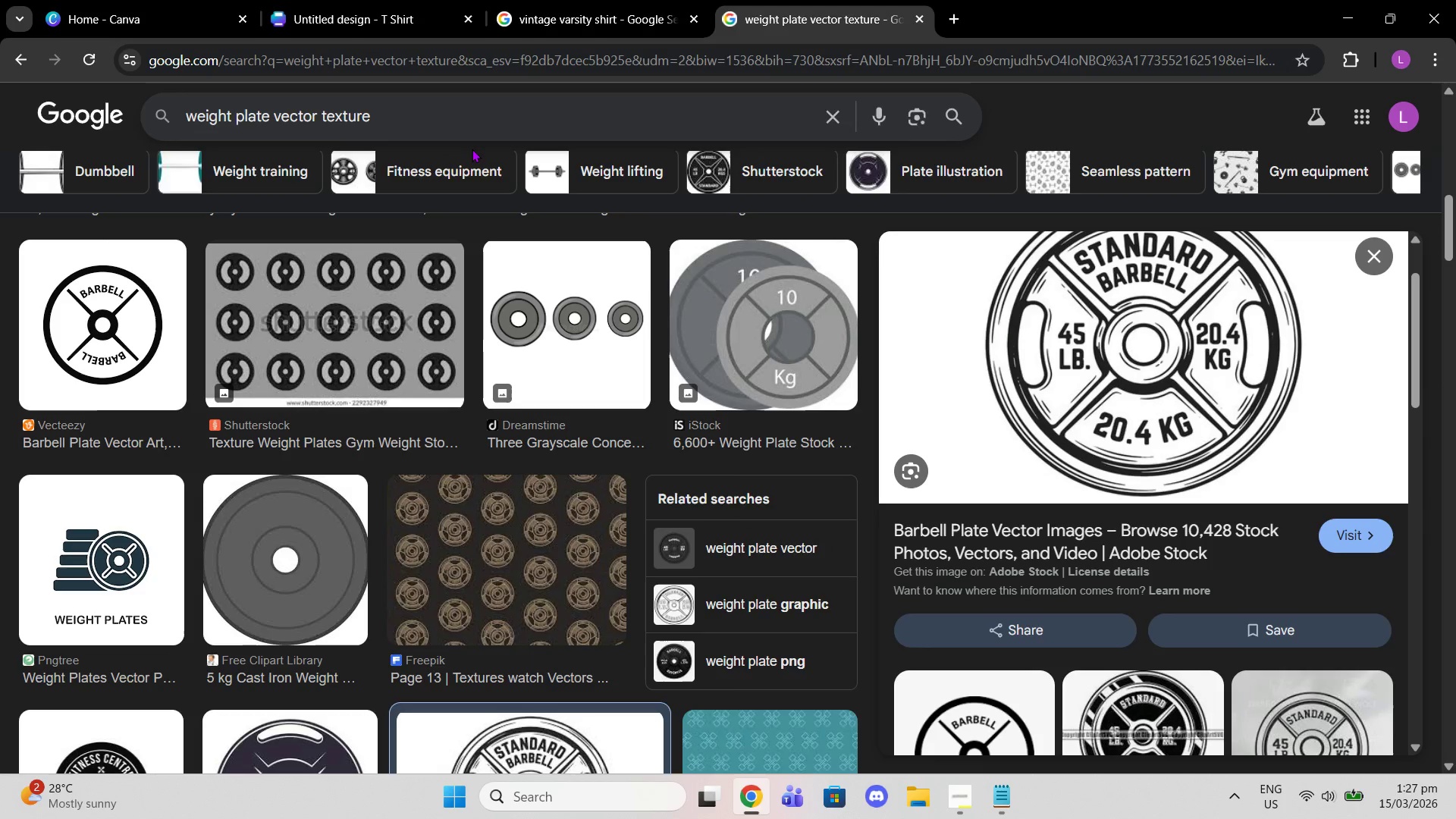 
type( no text)
 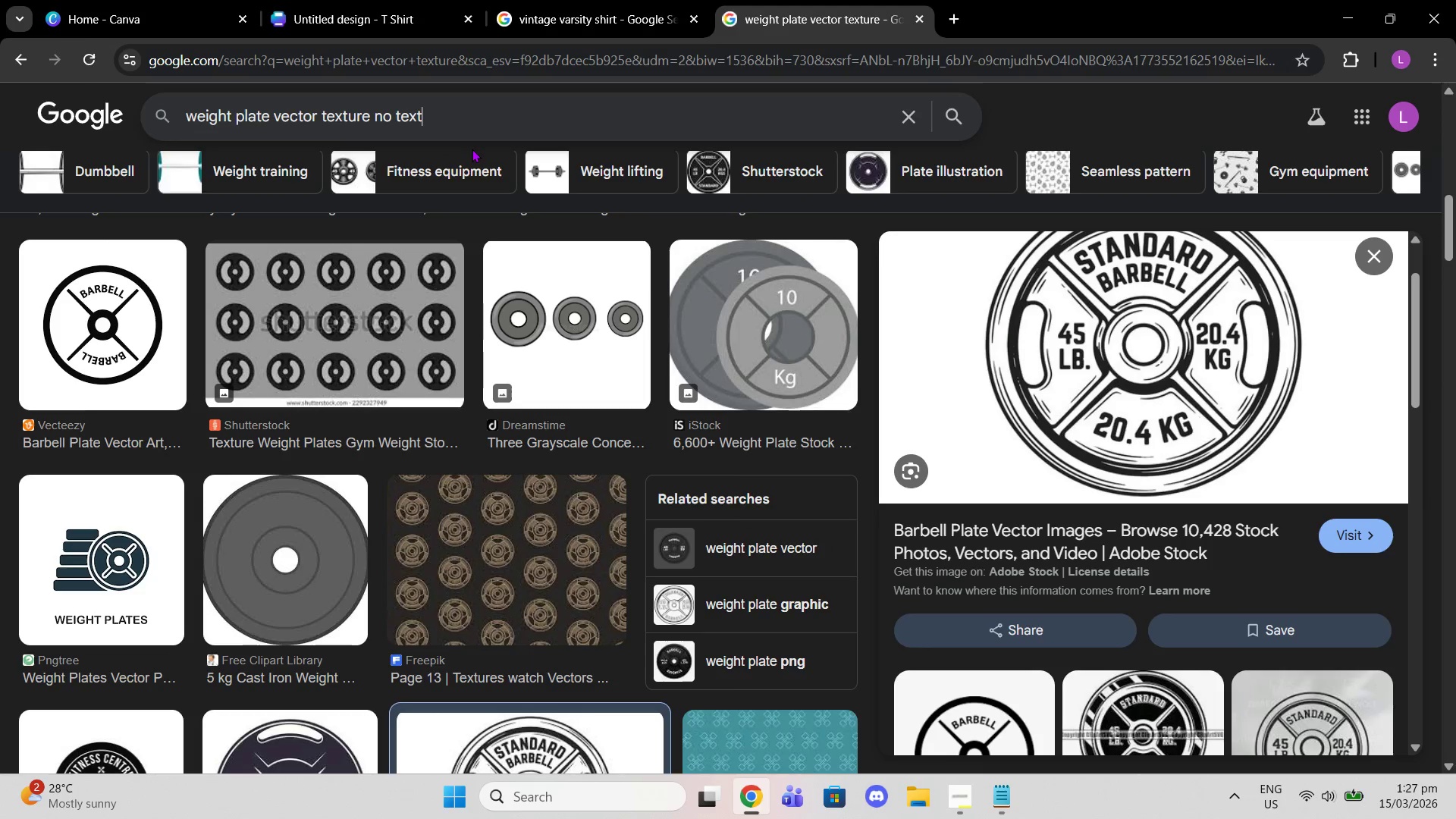 
key(Enter)
 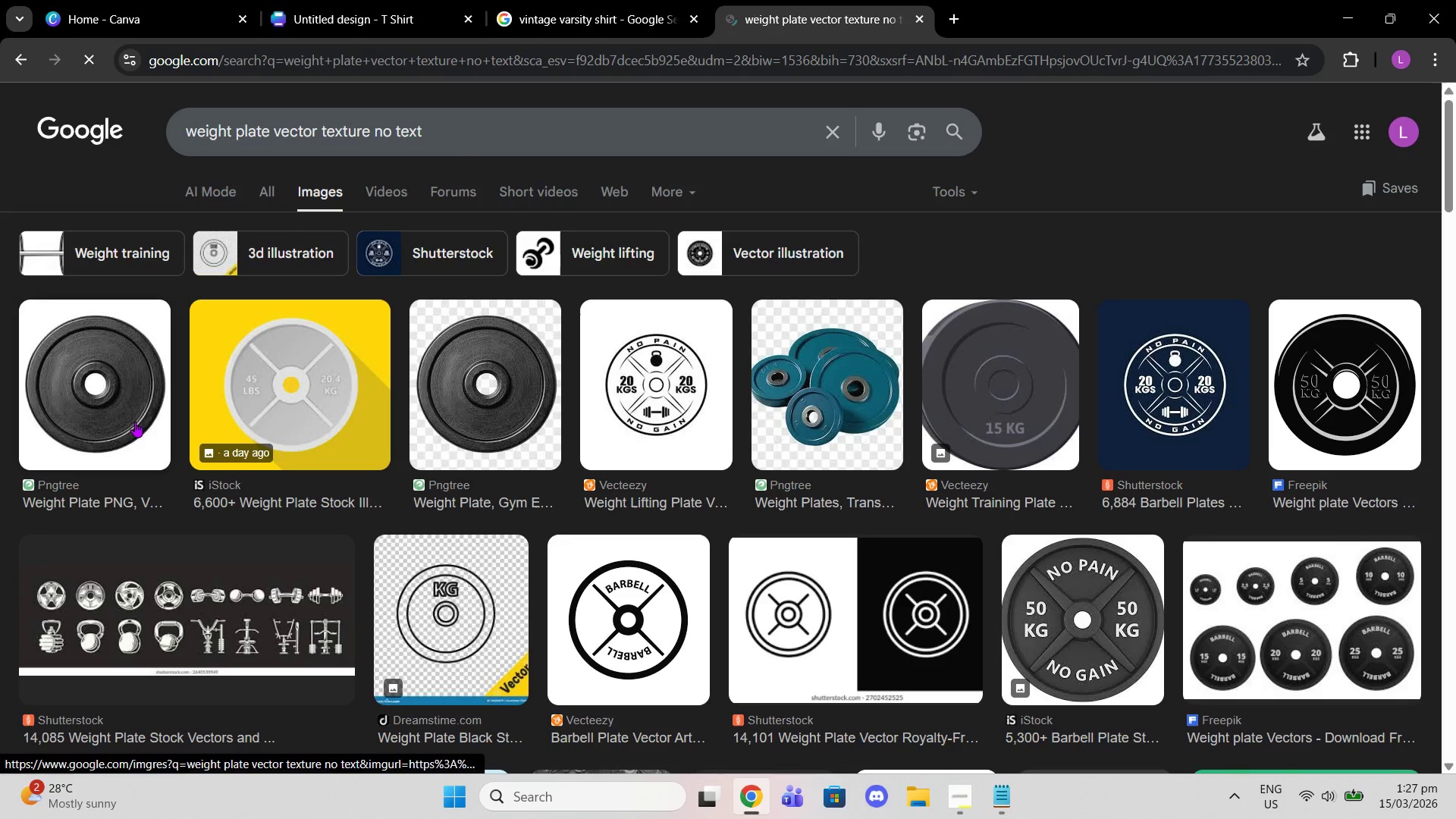 
left_click([152, 400])
 